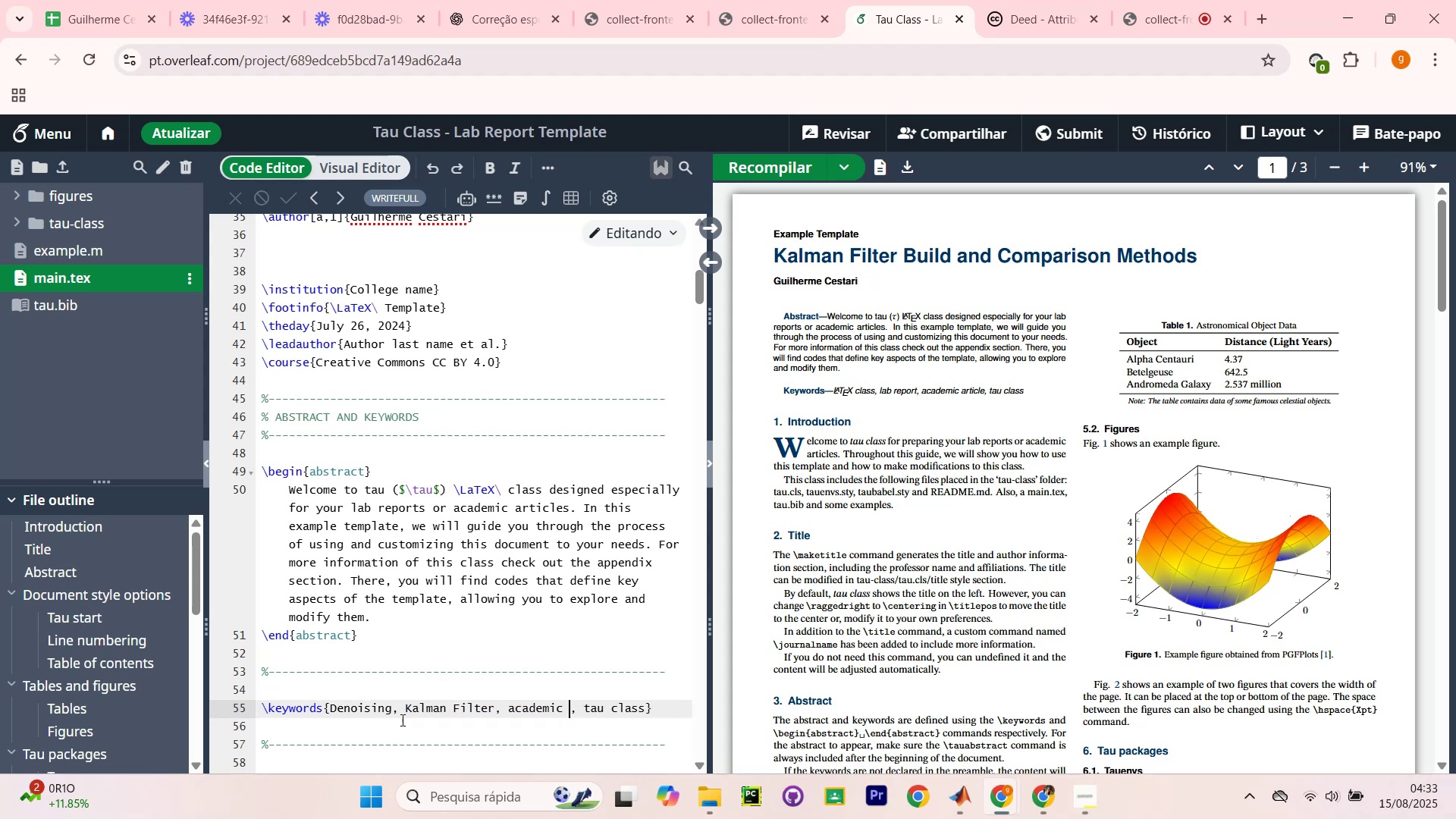 
key(Backspace)
 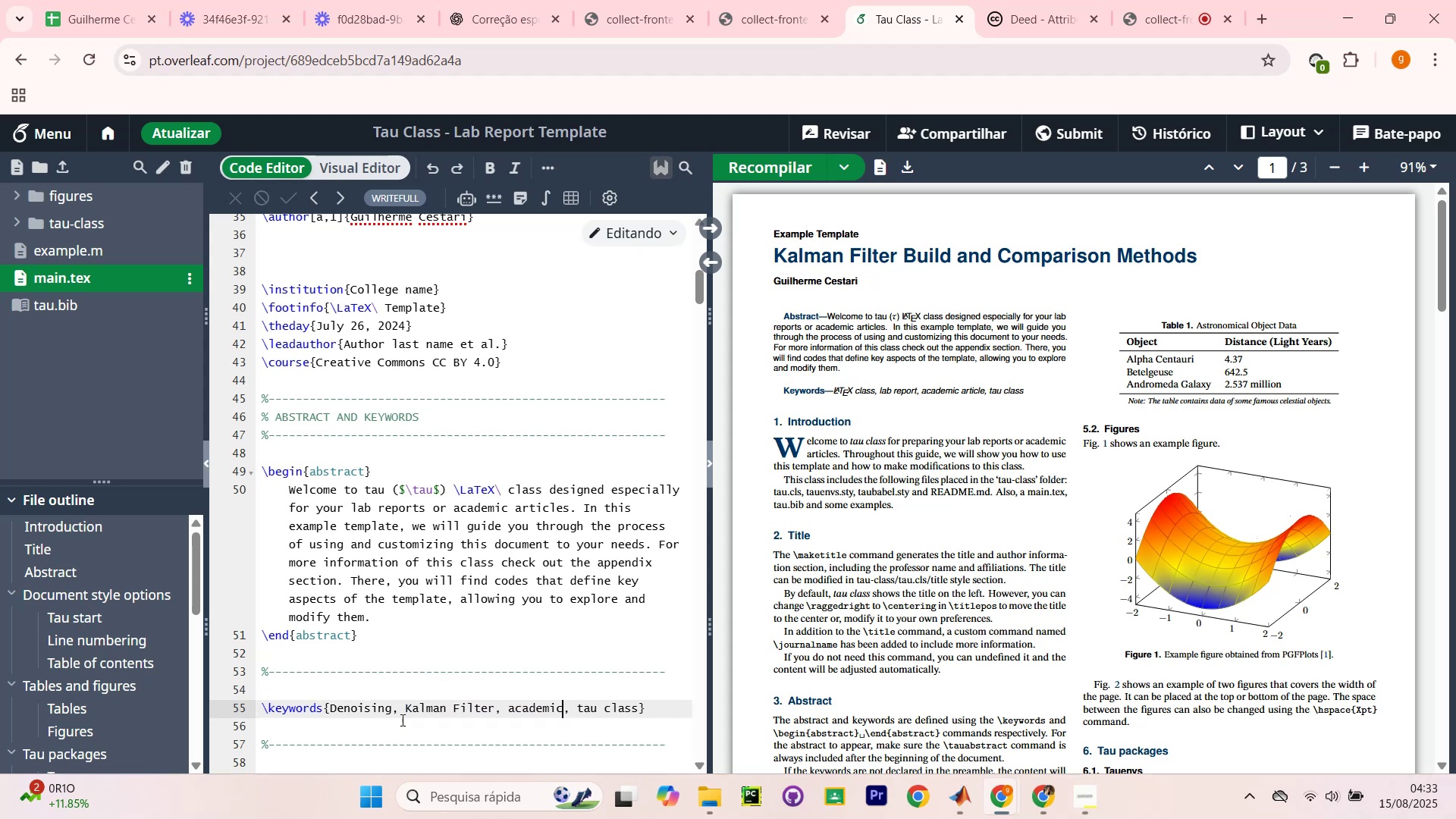 
key(Backspace)
 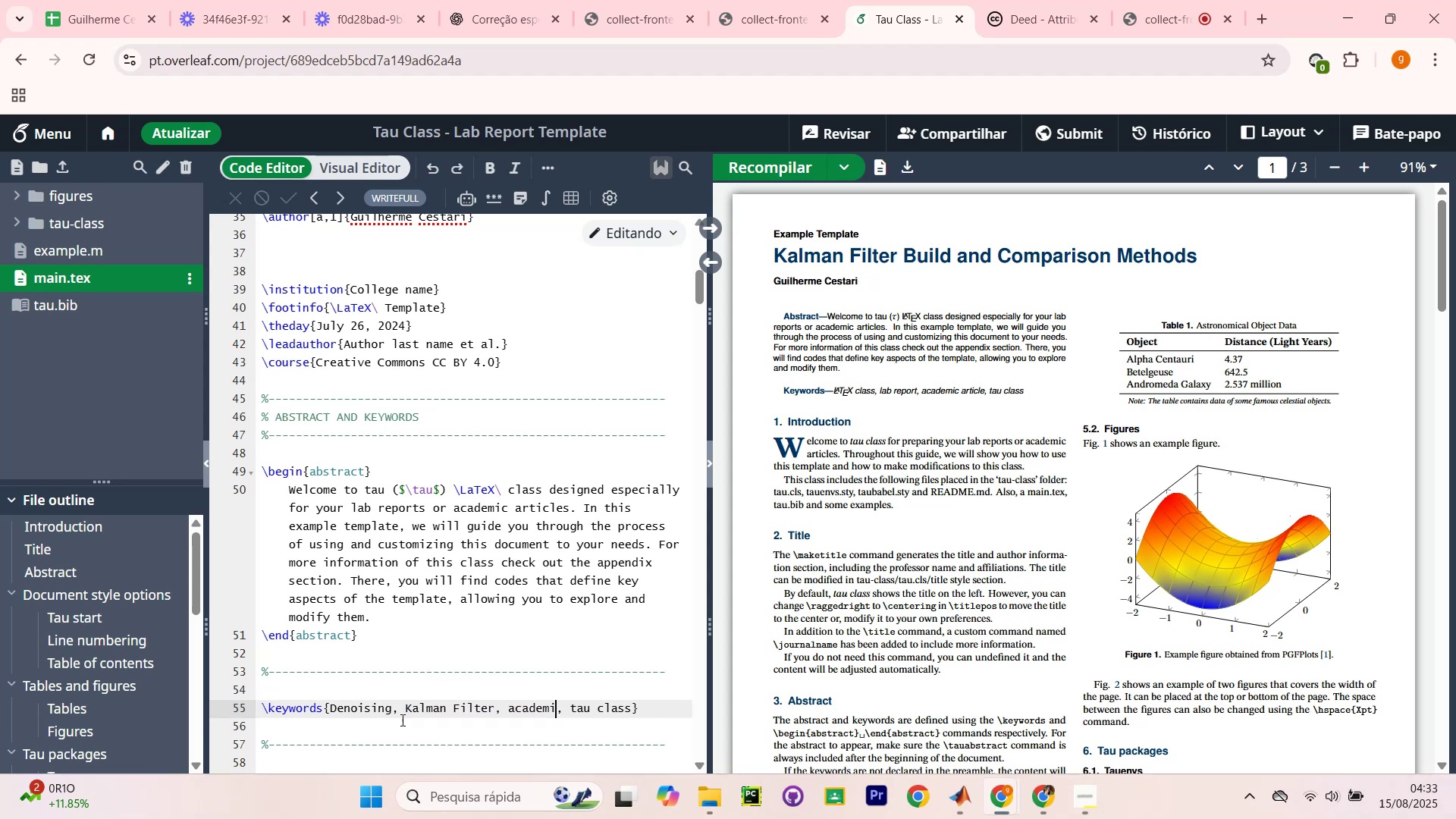 
key(Backspace)
 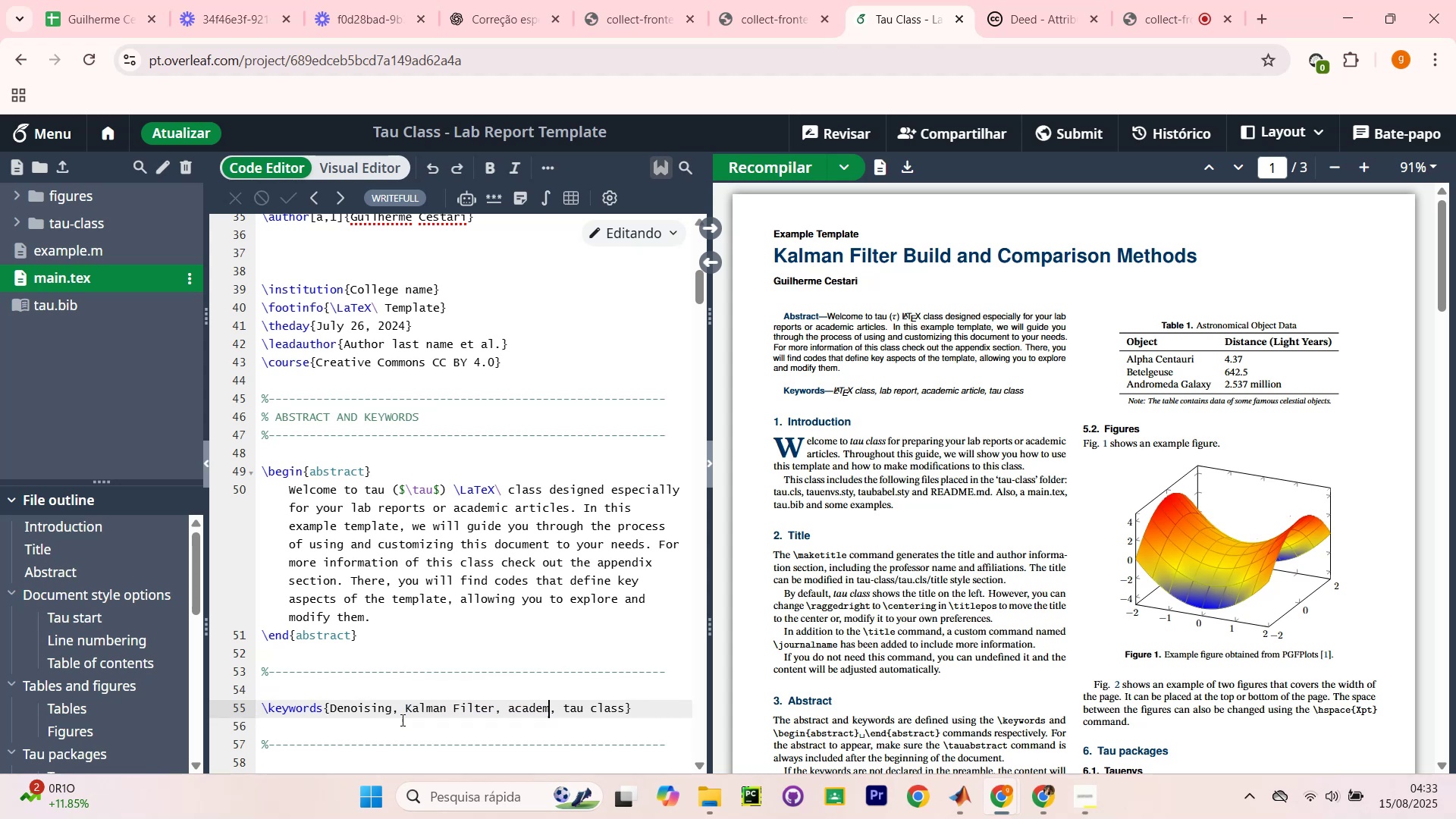 
key(Backspace)
 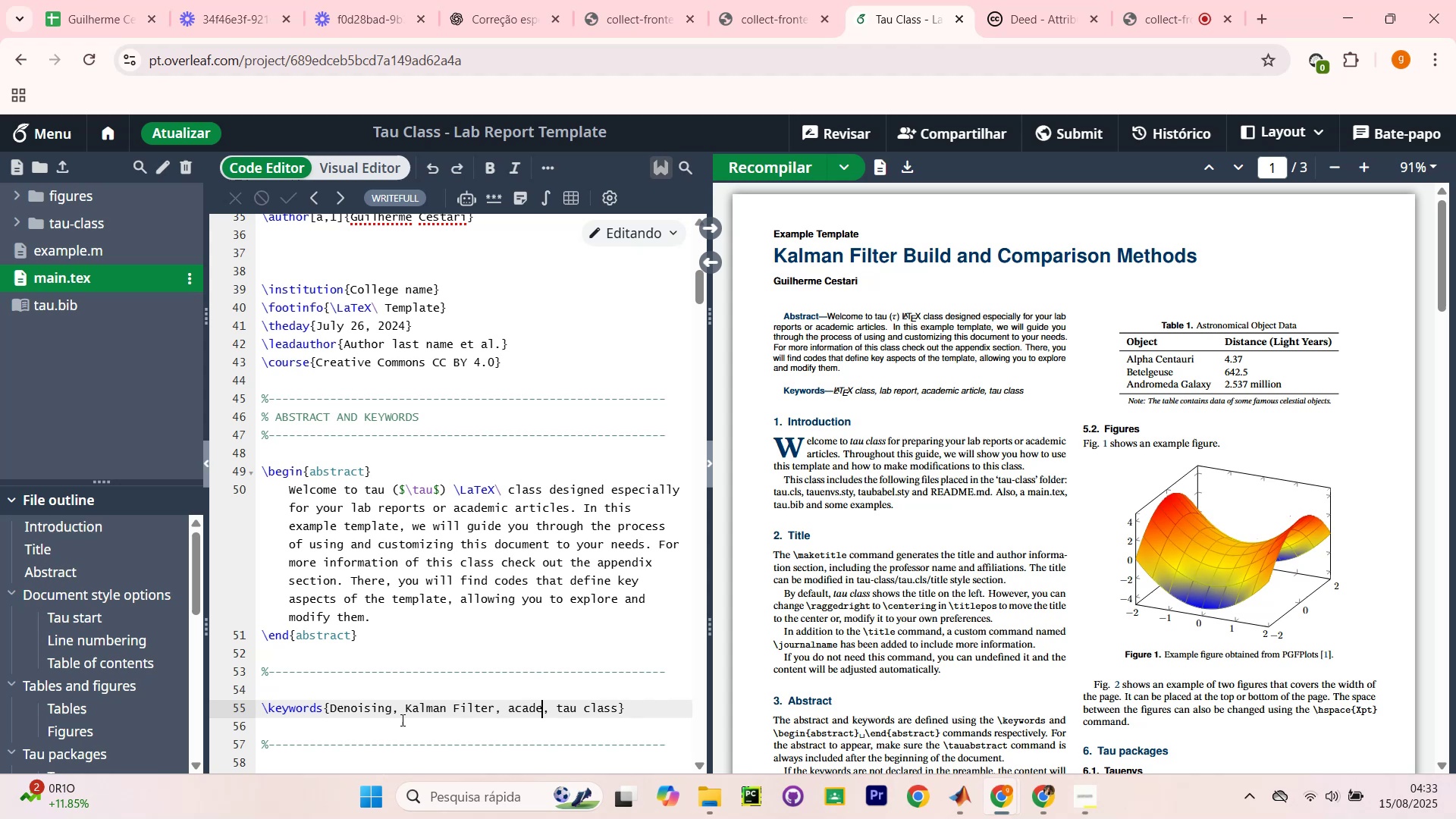 
key(Backspace)
 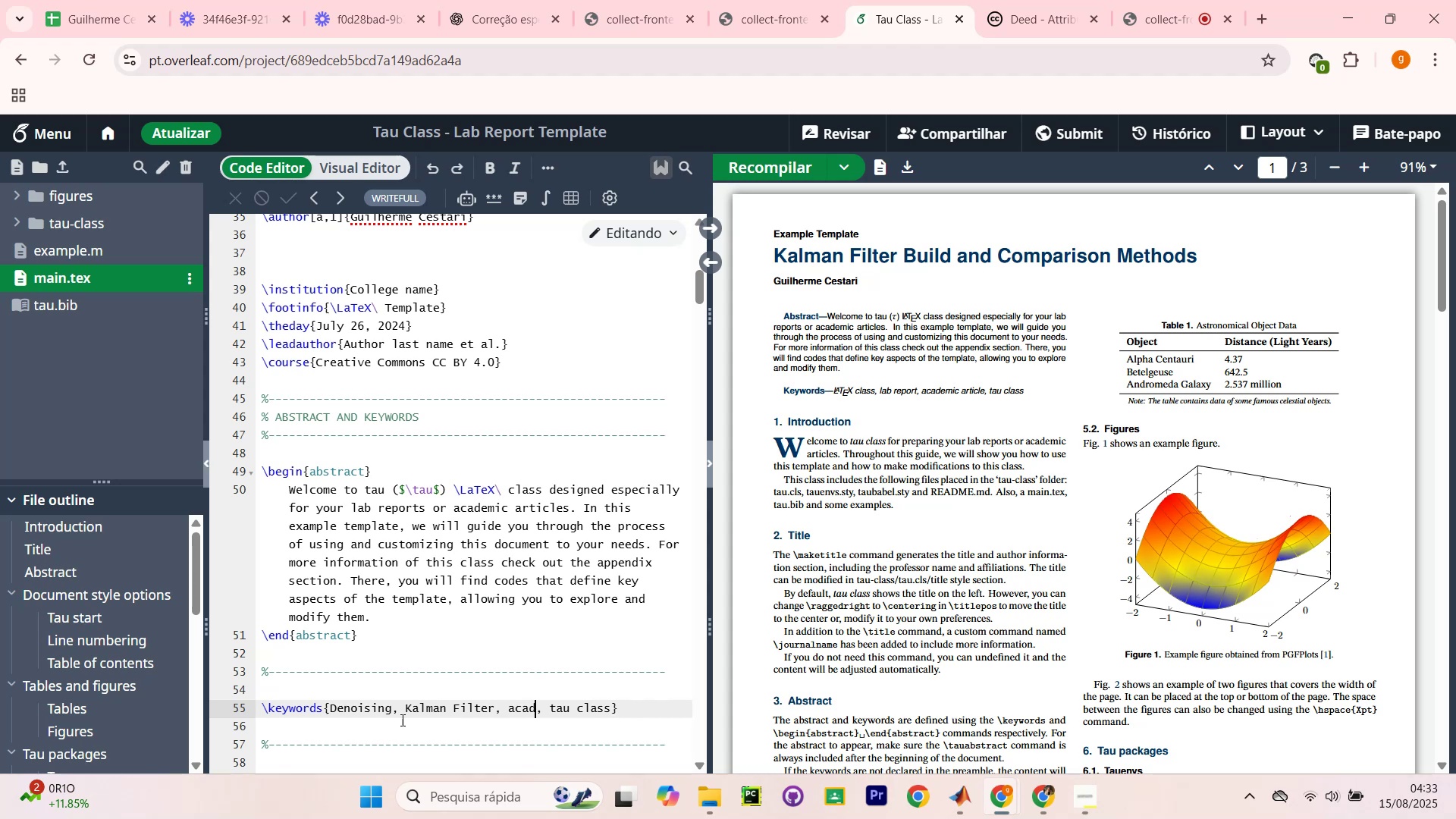 
key(Backspace)
 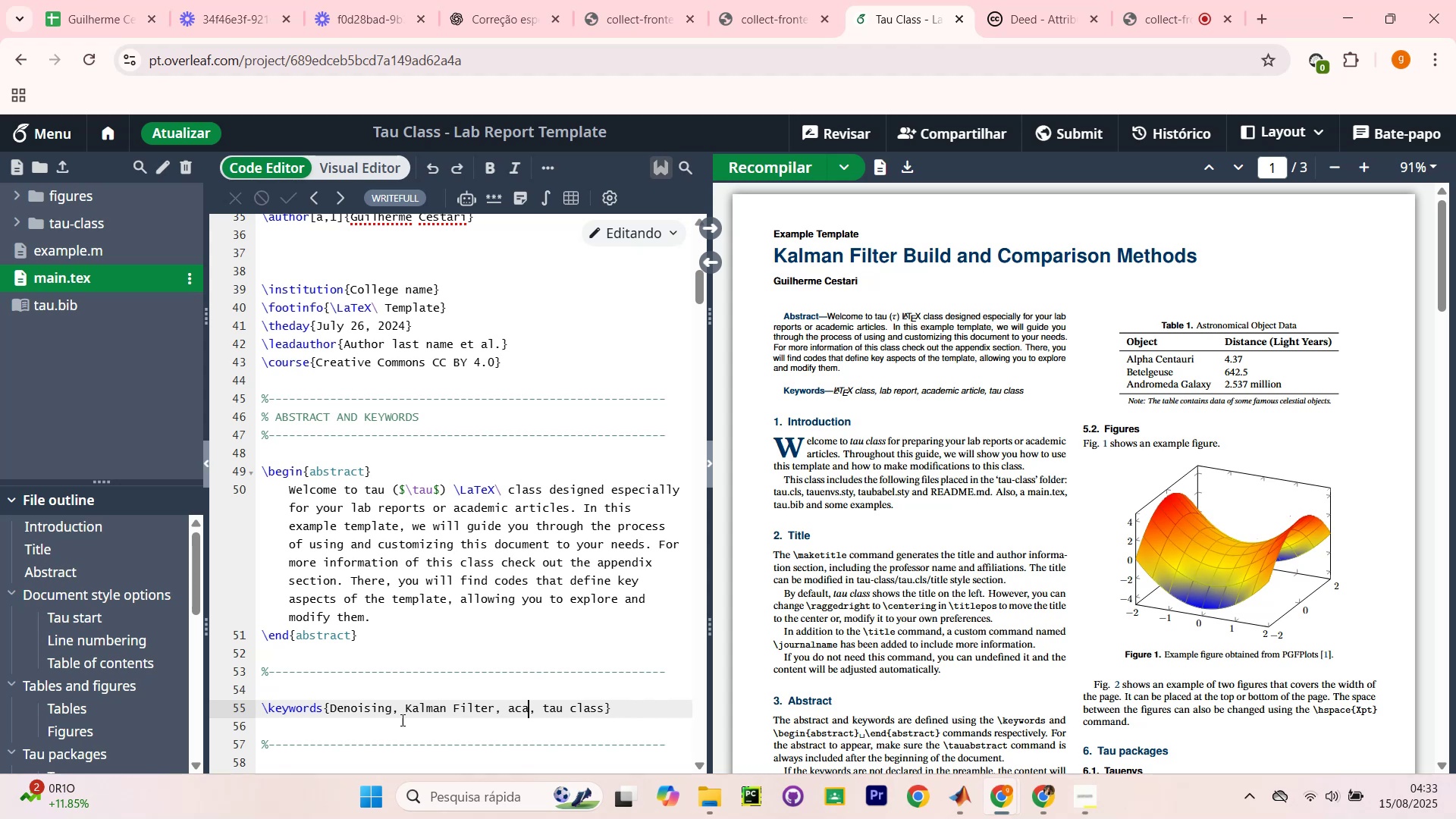 
key(Backspace)
 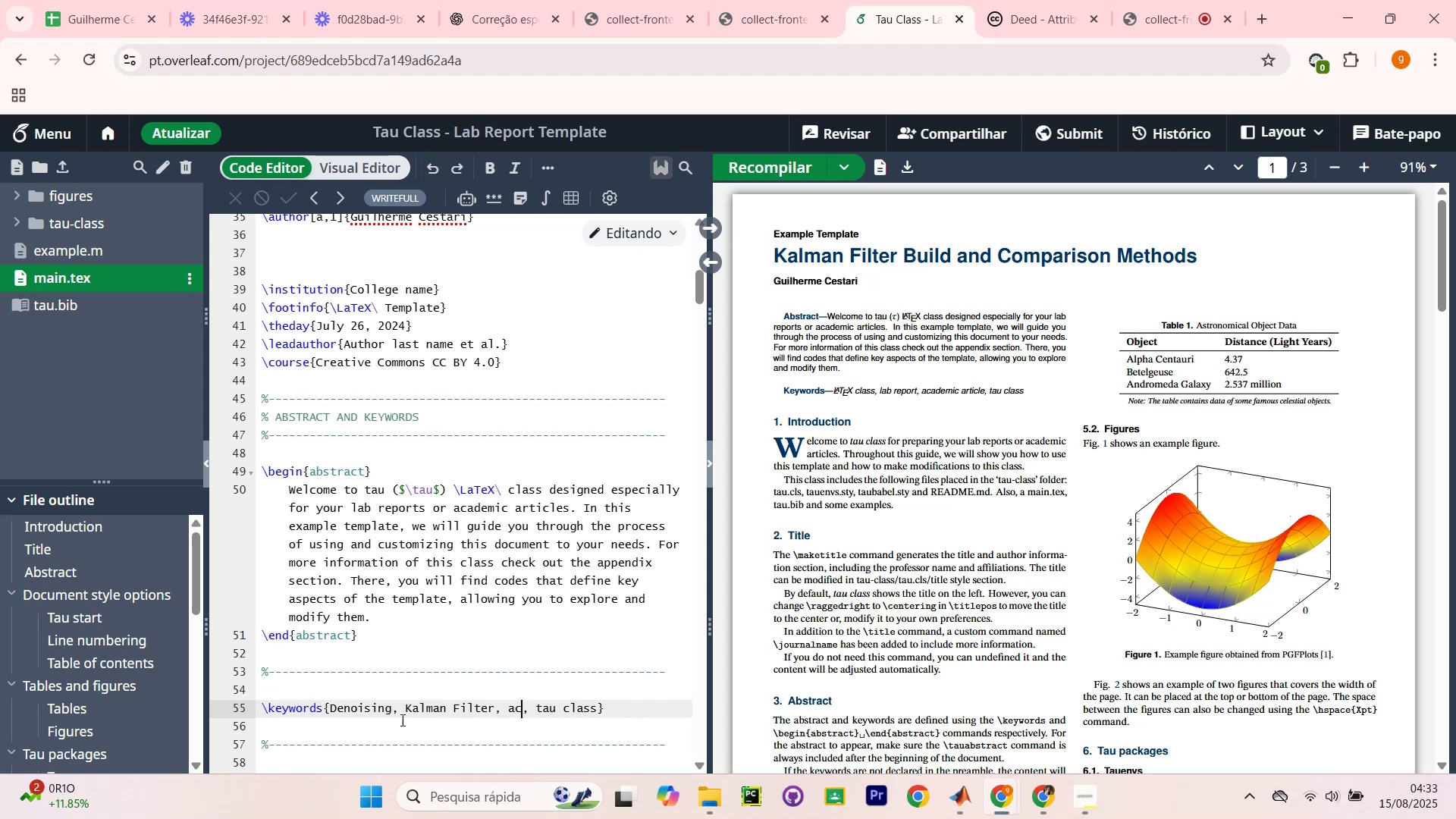 
key(Backspace)
 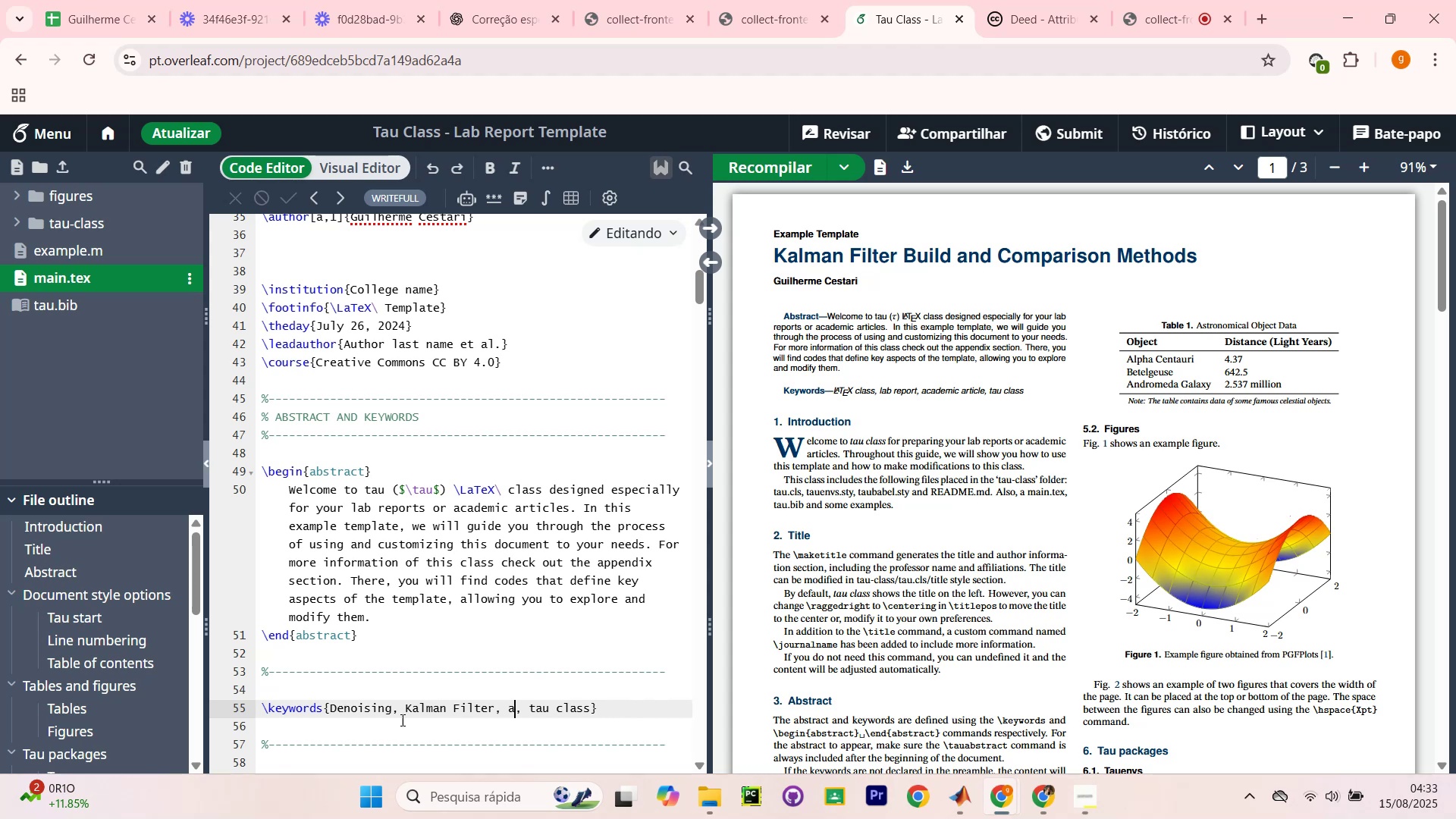 
key(Backspace)
 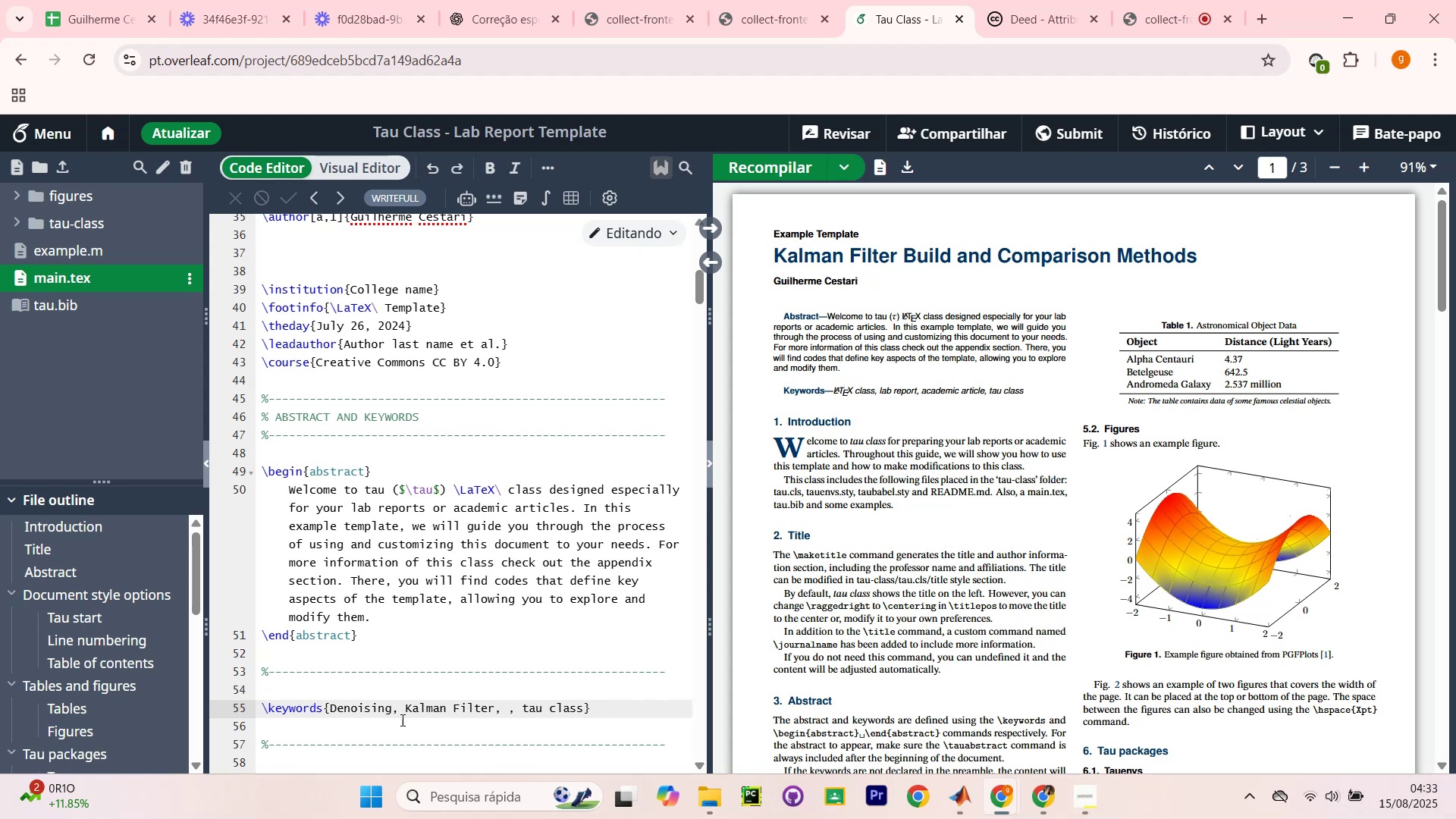 
wait(7.3)
 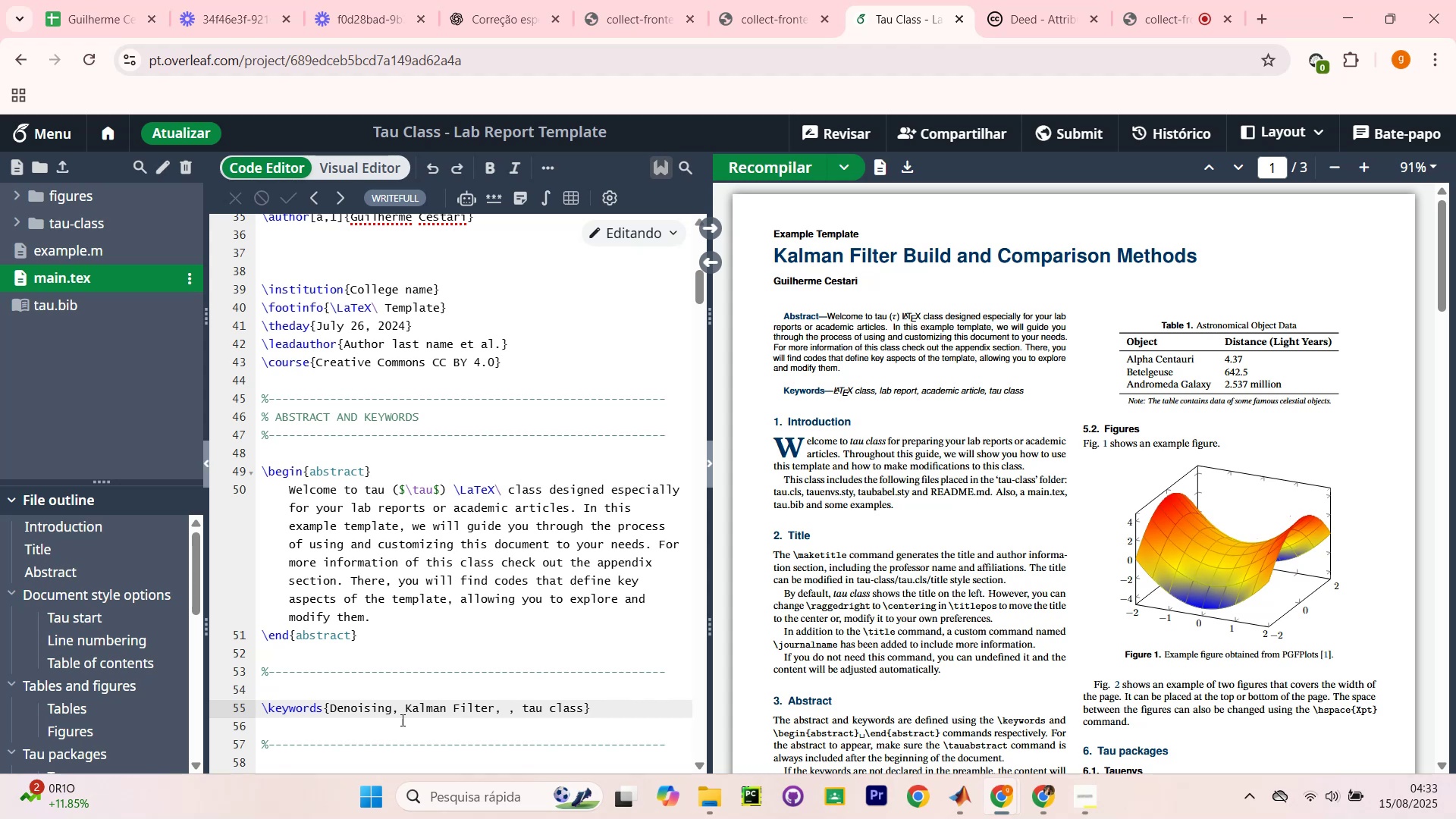 
type(Kalman FIlte)
key(Backspace)
key(Backspace)
key(Backspace)
key(Backspace)
type(ilter )
key(Tab)
key(Tab)
type(Joseph )
 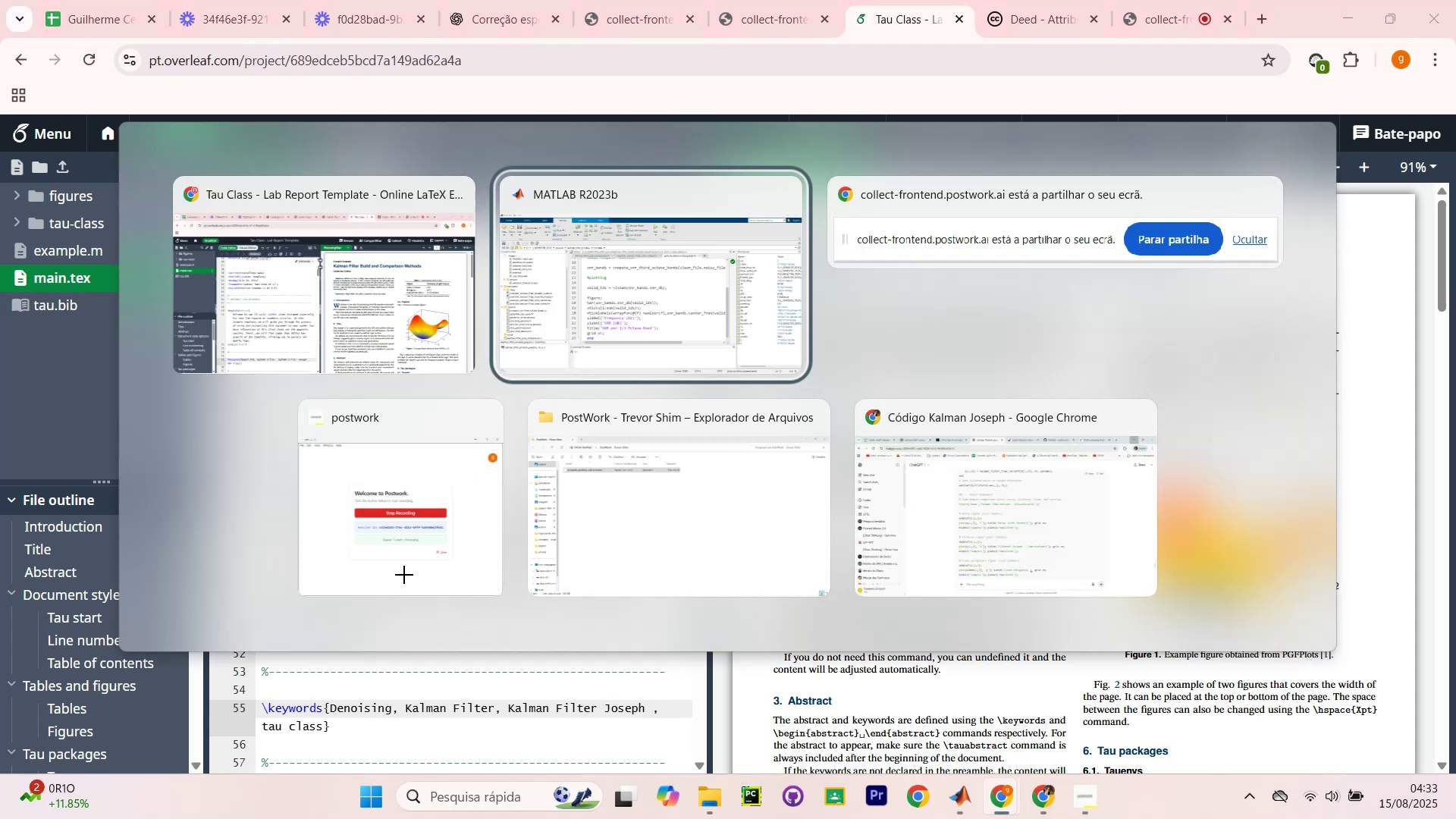 
hold_key(key=AltLeft, duration=0.88)
 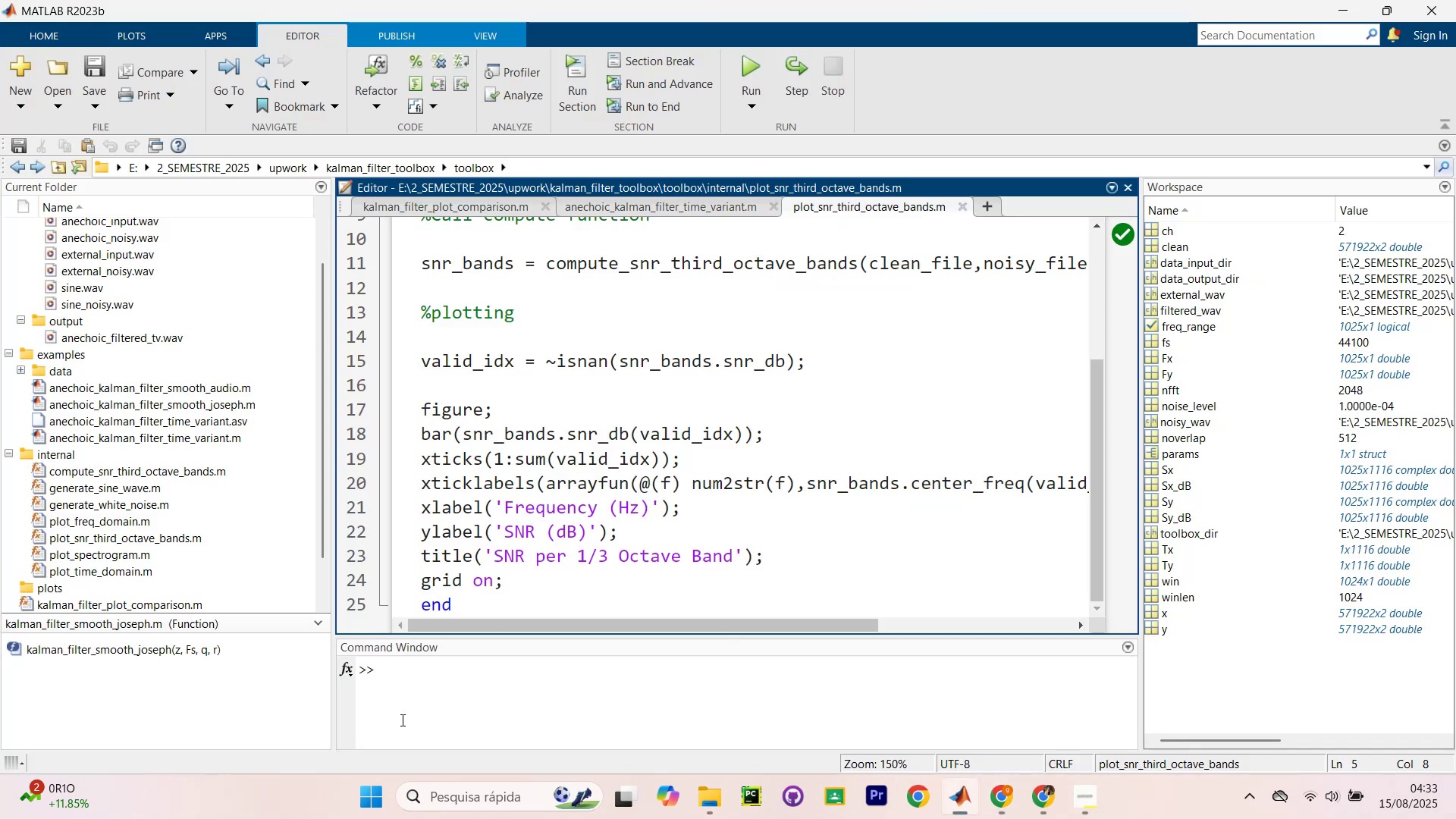 
hold_key(key=AltLeft, duration=0.94)
 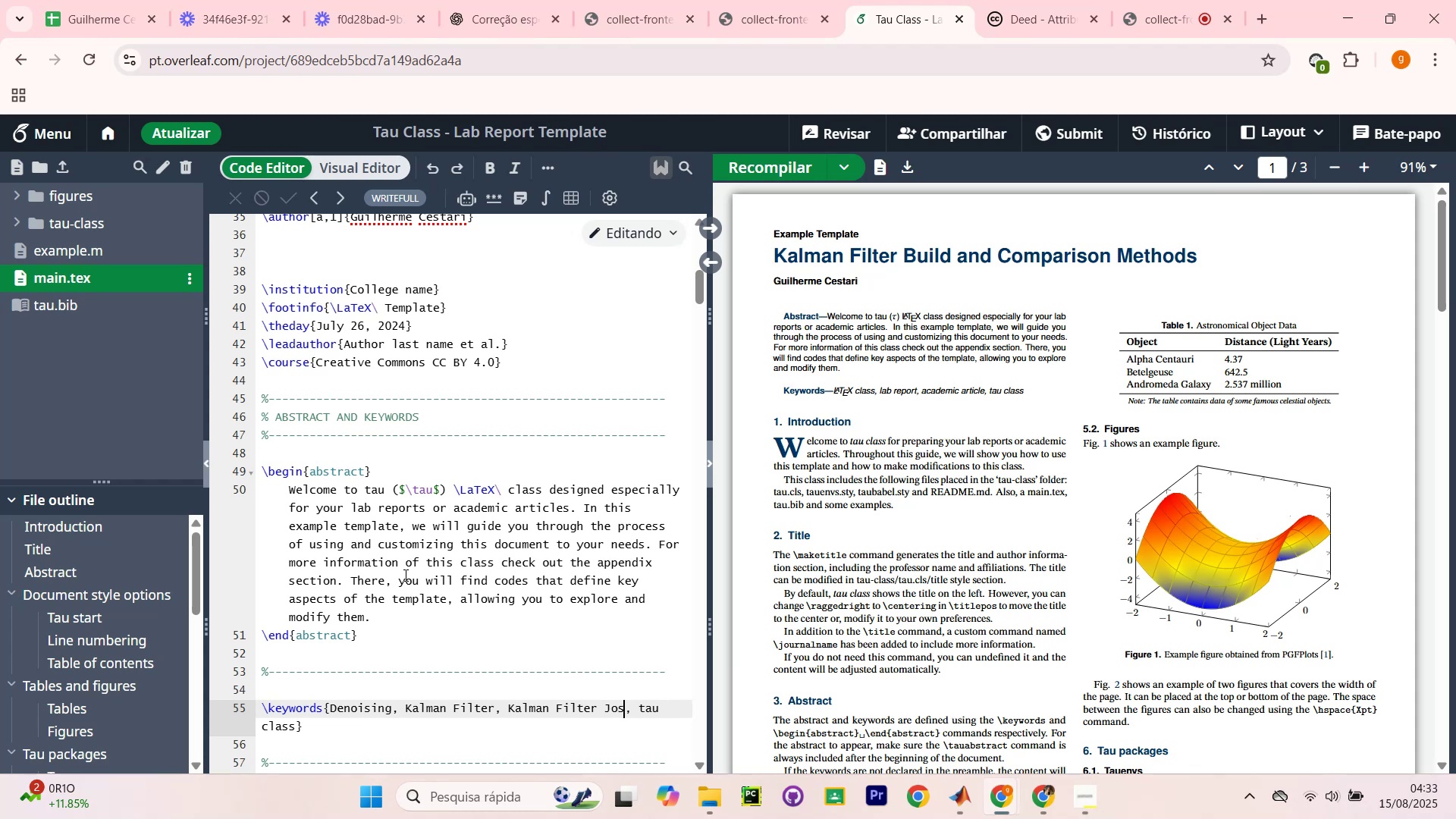 
key(Alt+AltLeft)
 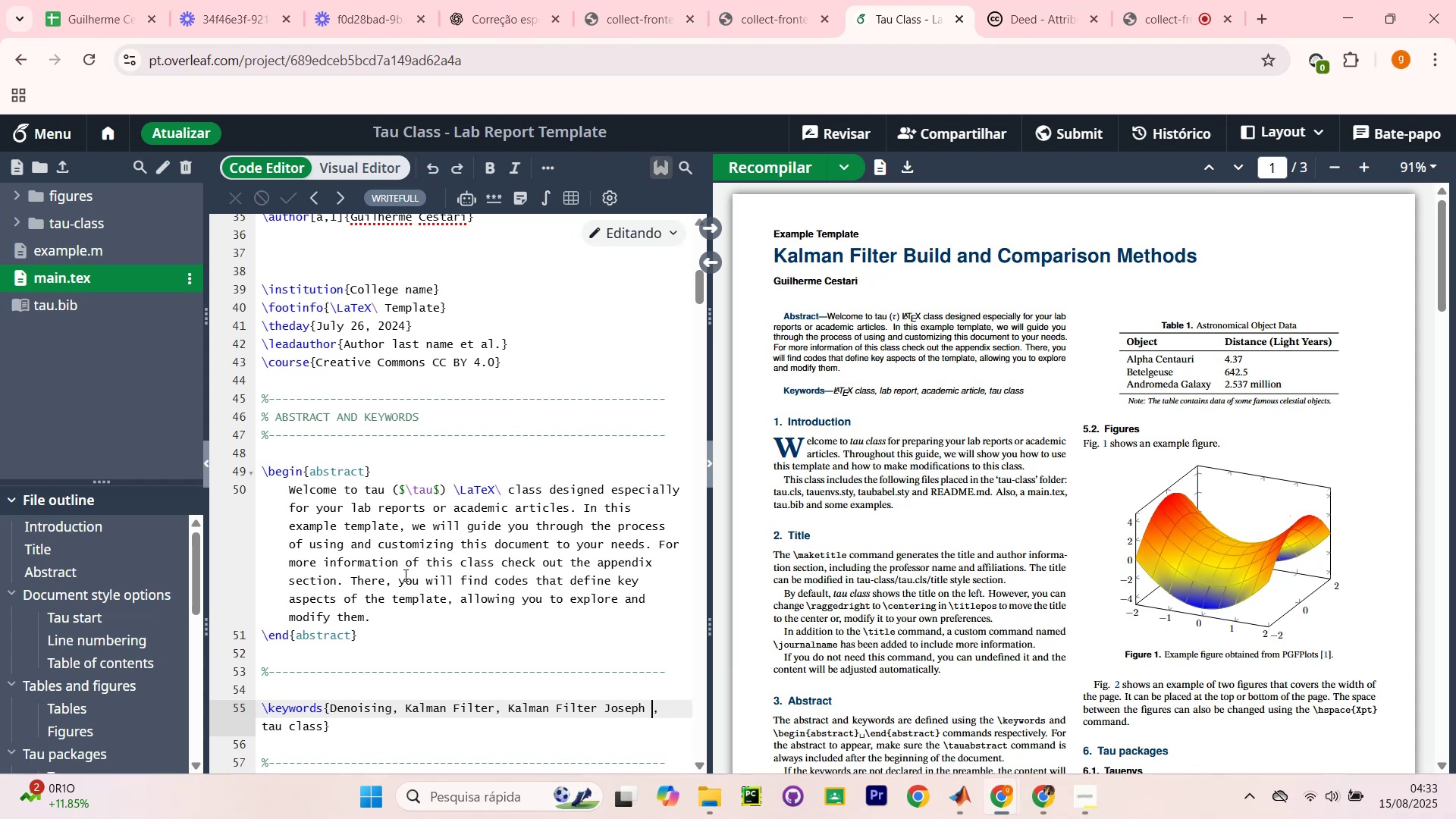 
key(Alt+Tab)
 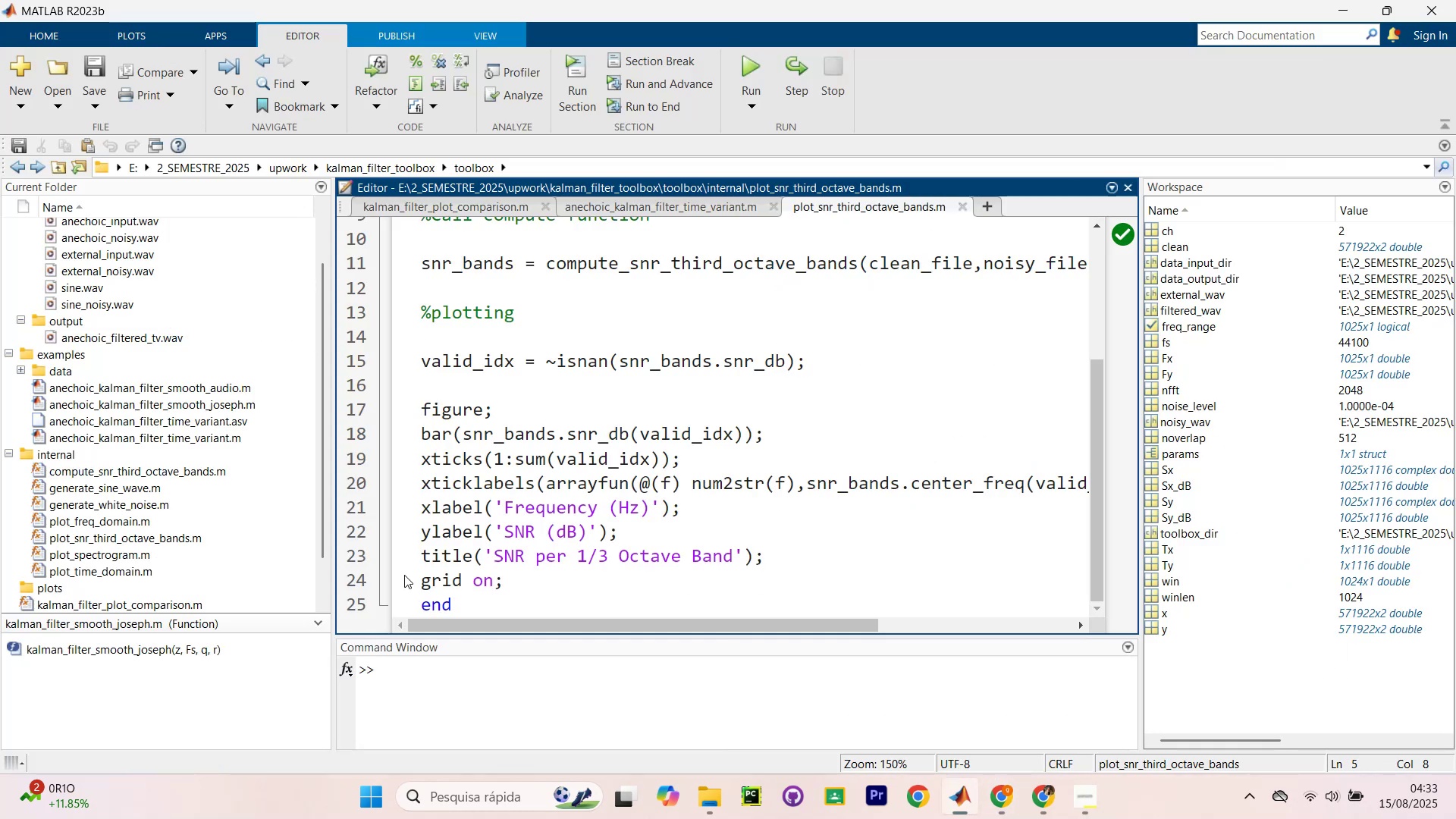 
key(Alt+AltLeft)
 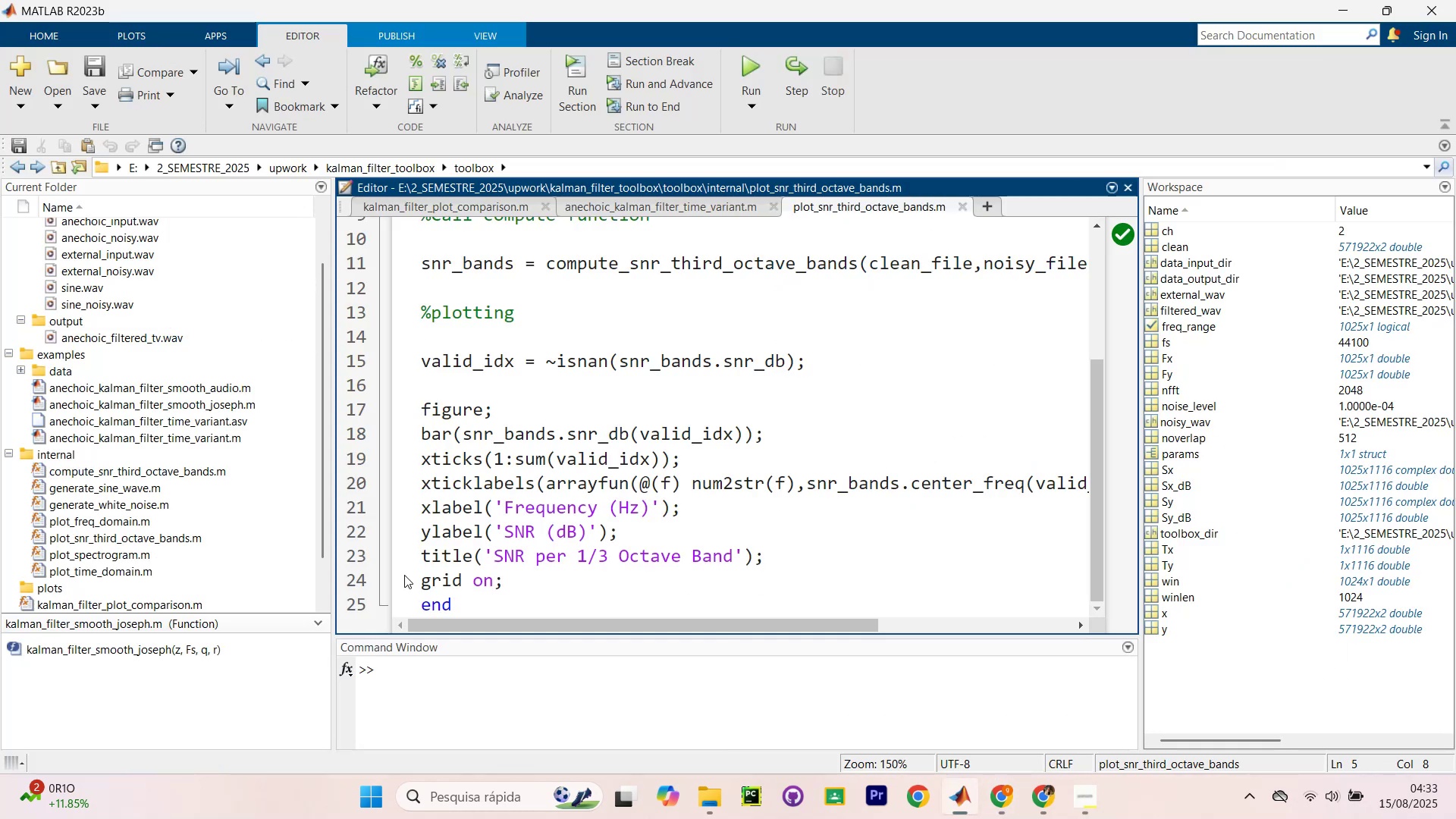 
key(Alt+Tab)
 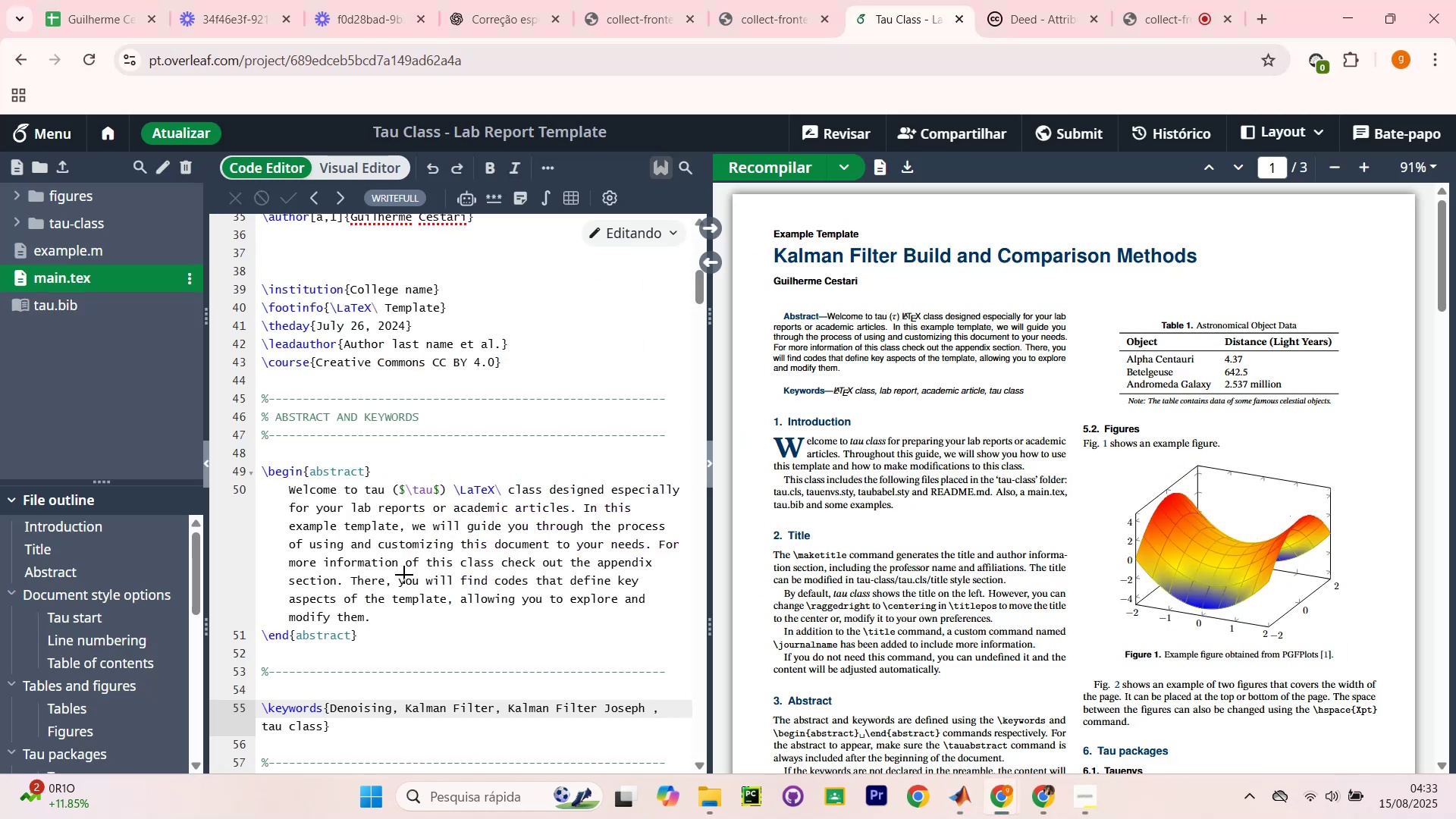 
type(meth)
key(Backspace)
type(oo)
key(Backspace)
type(th)
 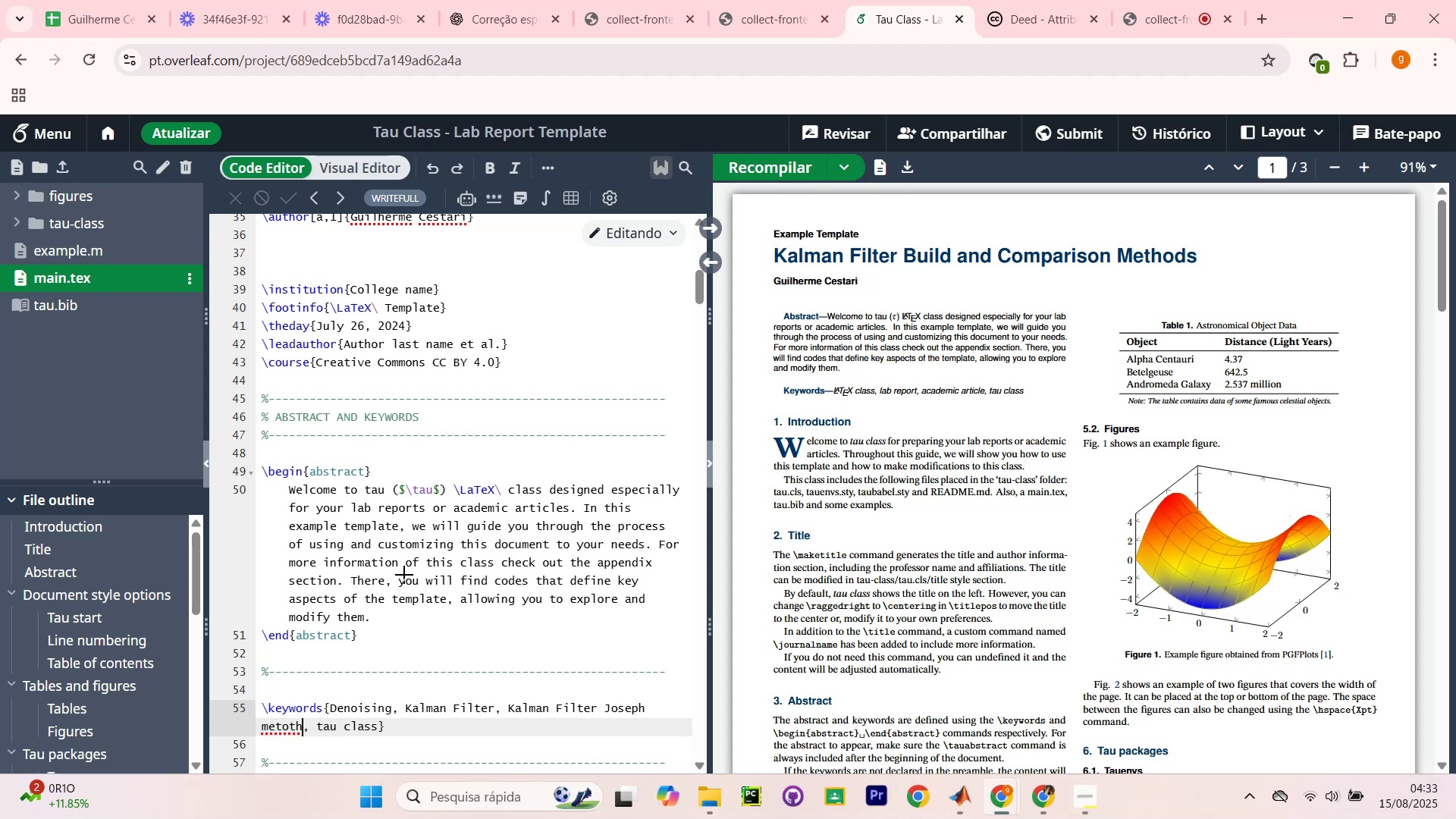 
key(ArrowRight)
 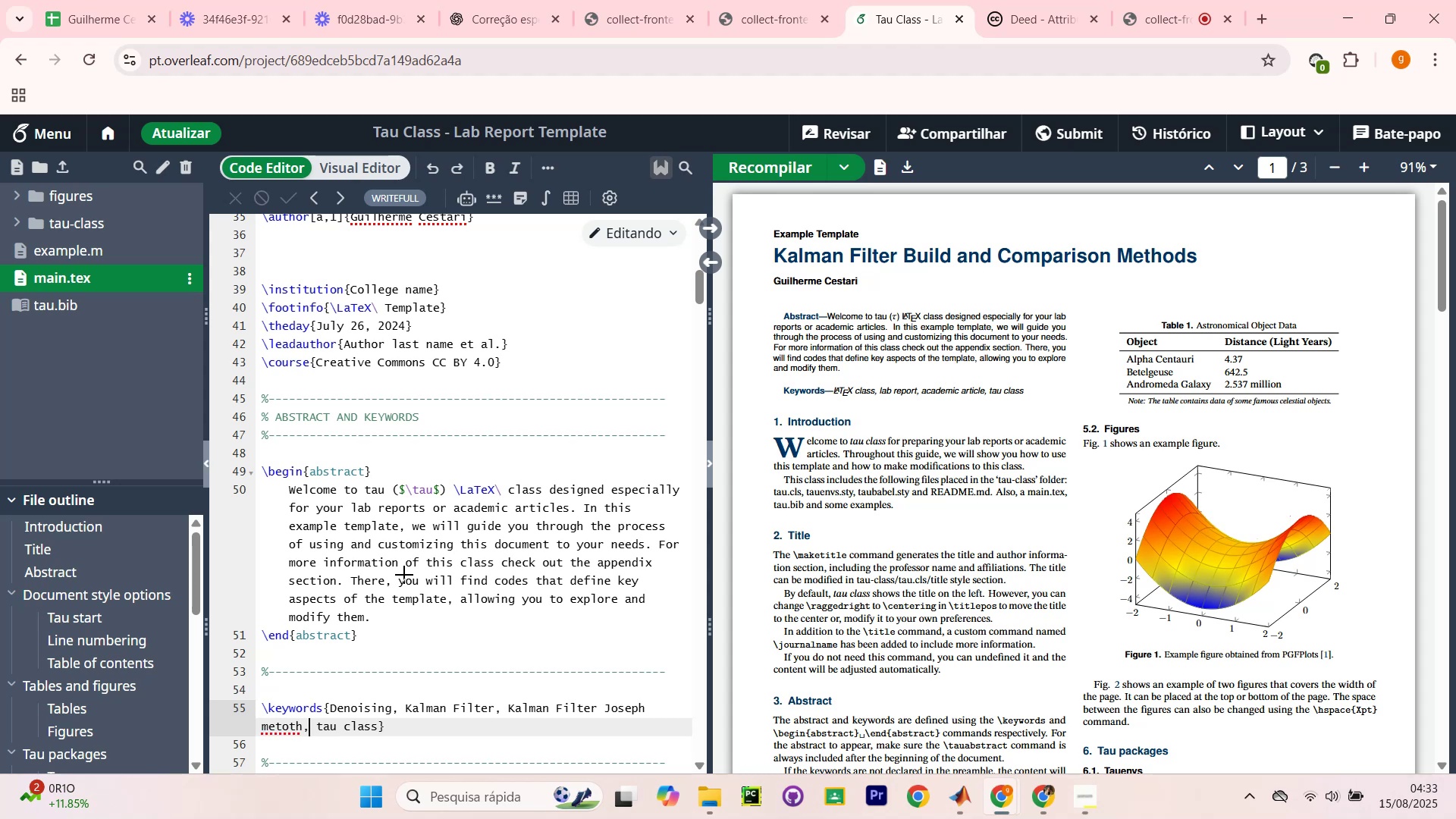 
key(ArrowRight)
 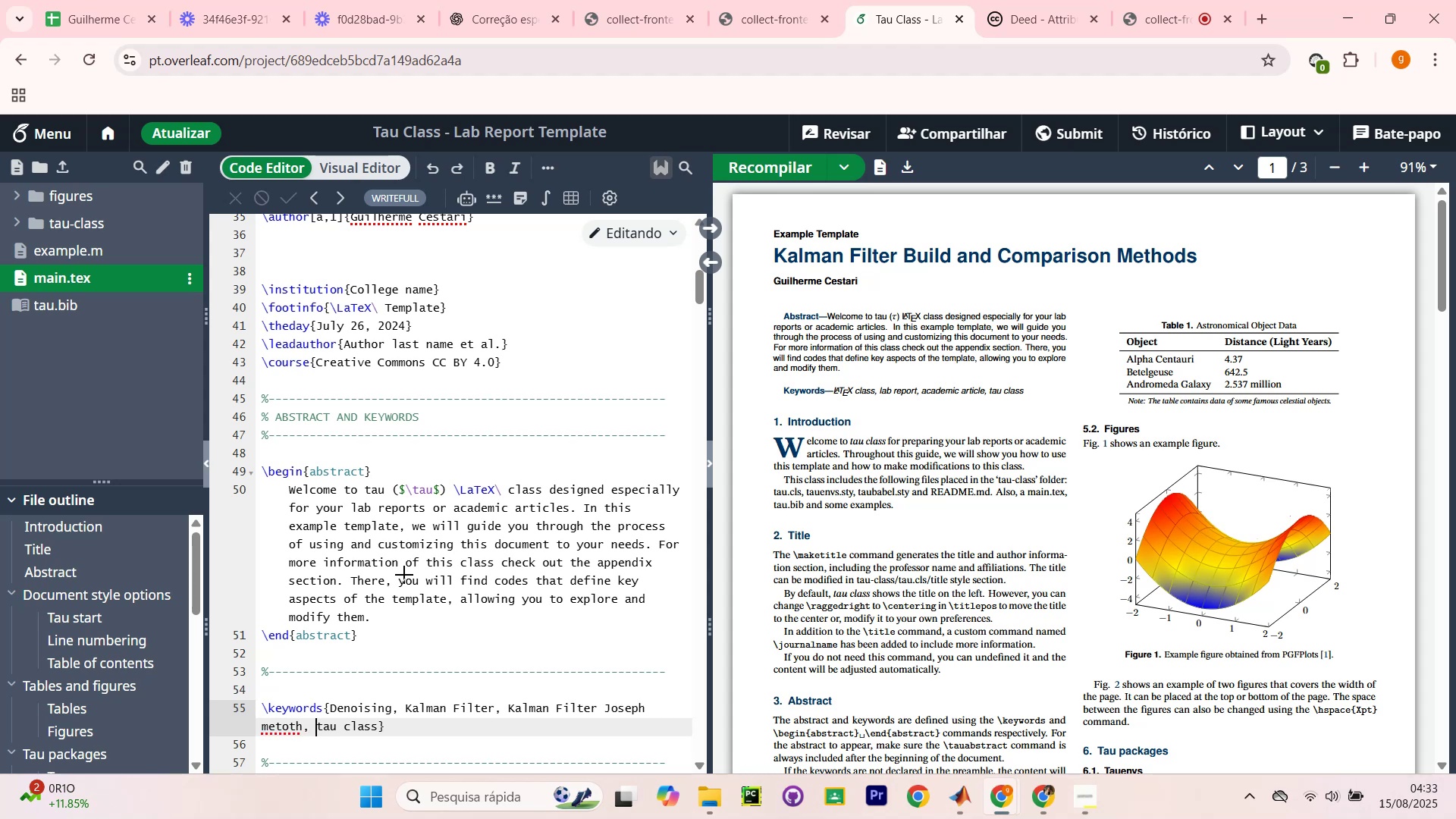 
key(ArrowRight)
 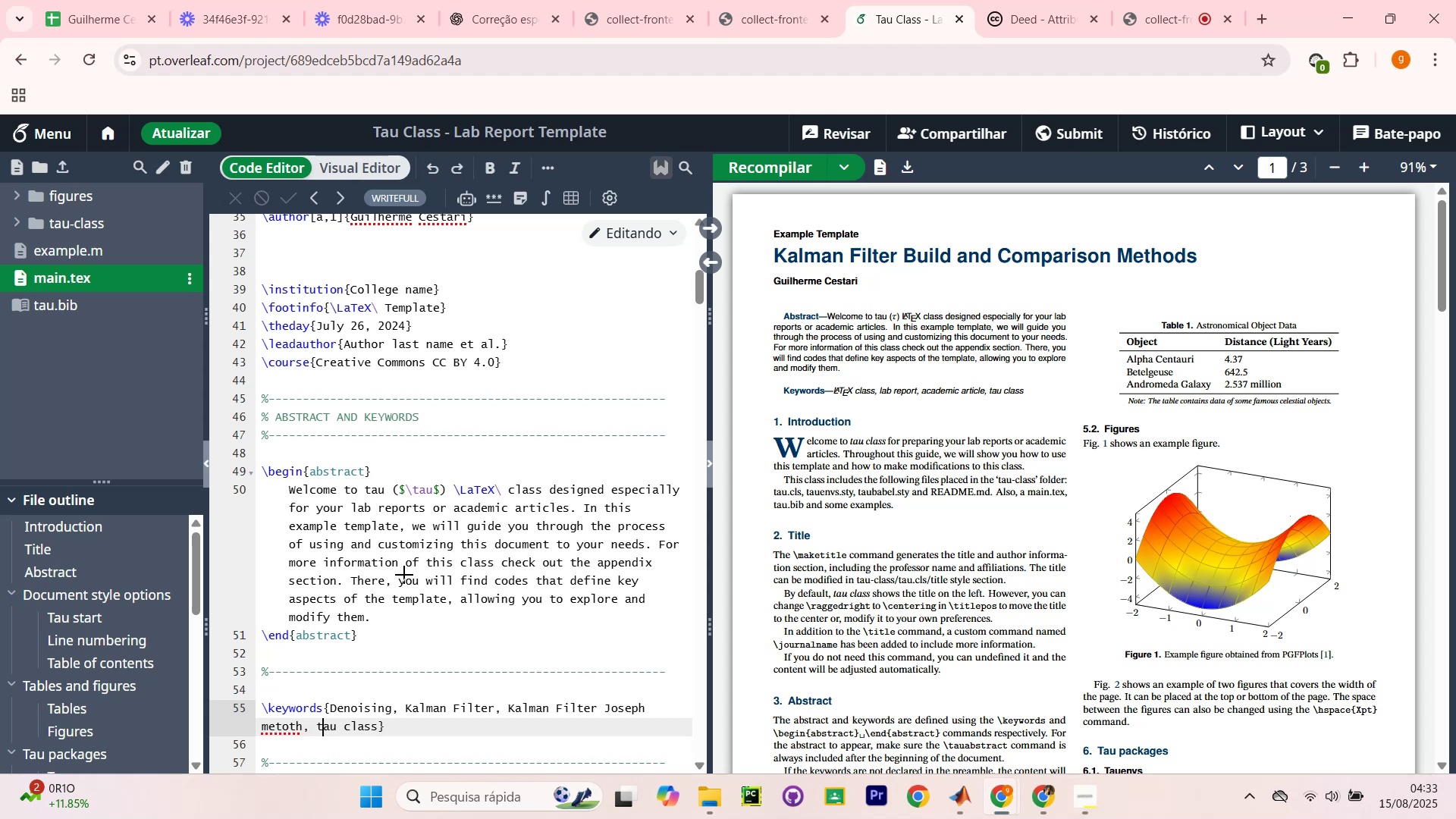 
key(ArrowRight)
 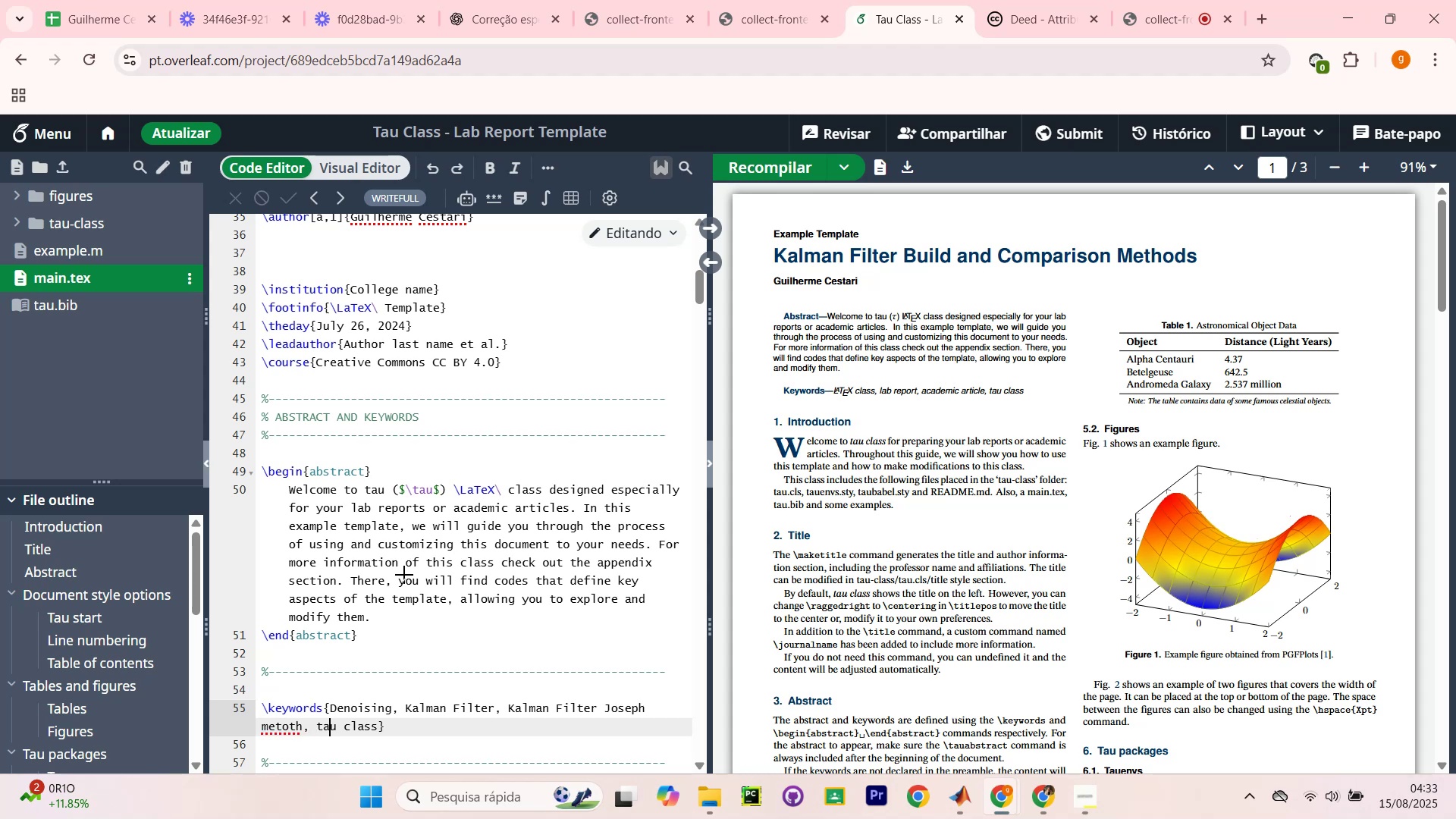 
key(ArrowRight)
 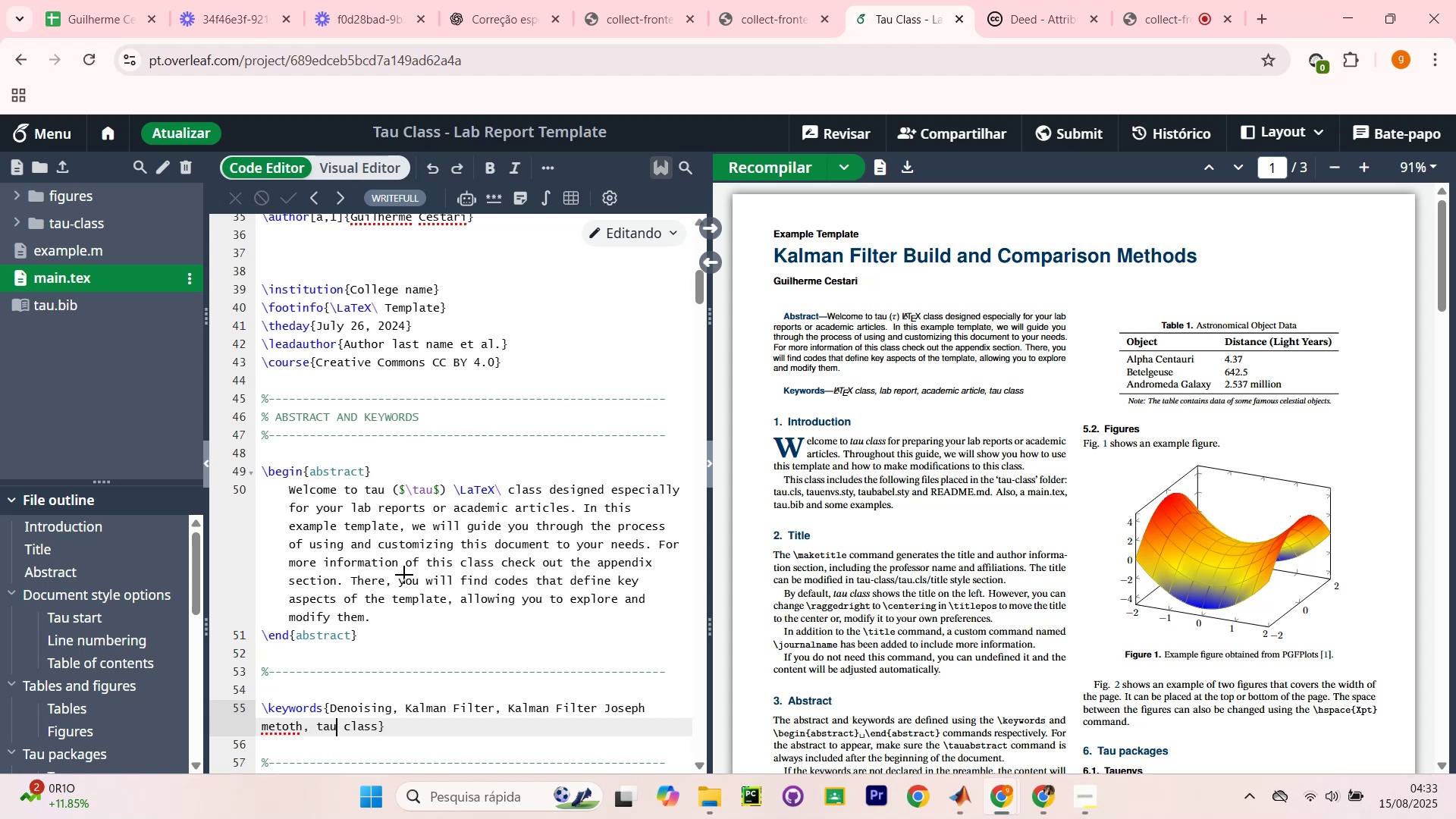 
key(ArrowRight)
 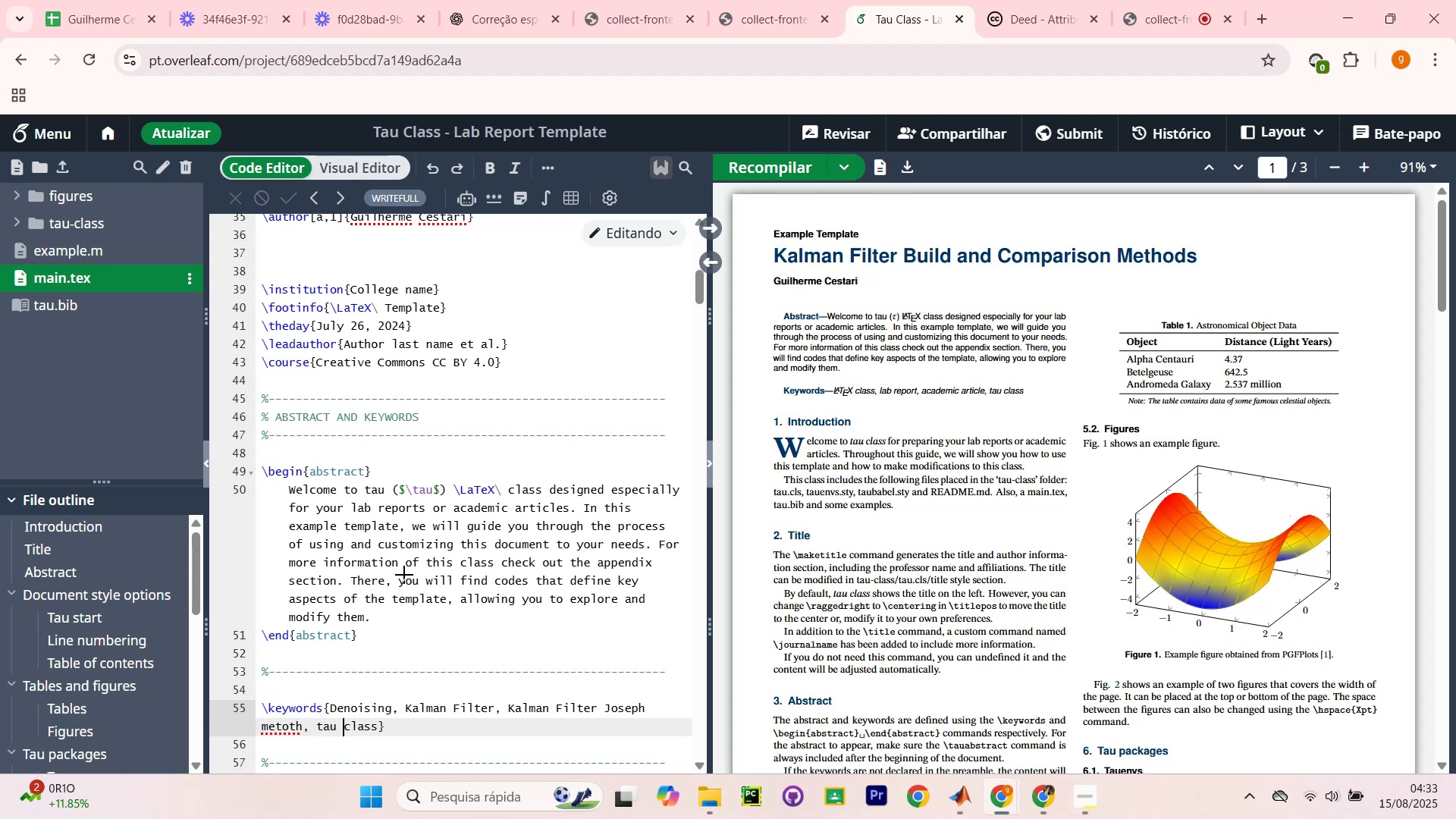 
key(ArrowRight)
 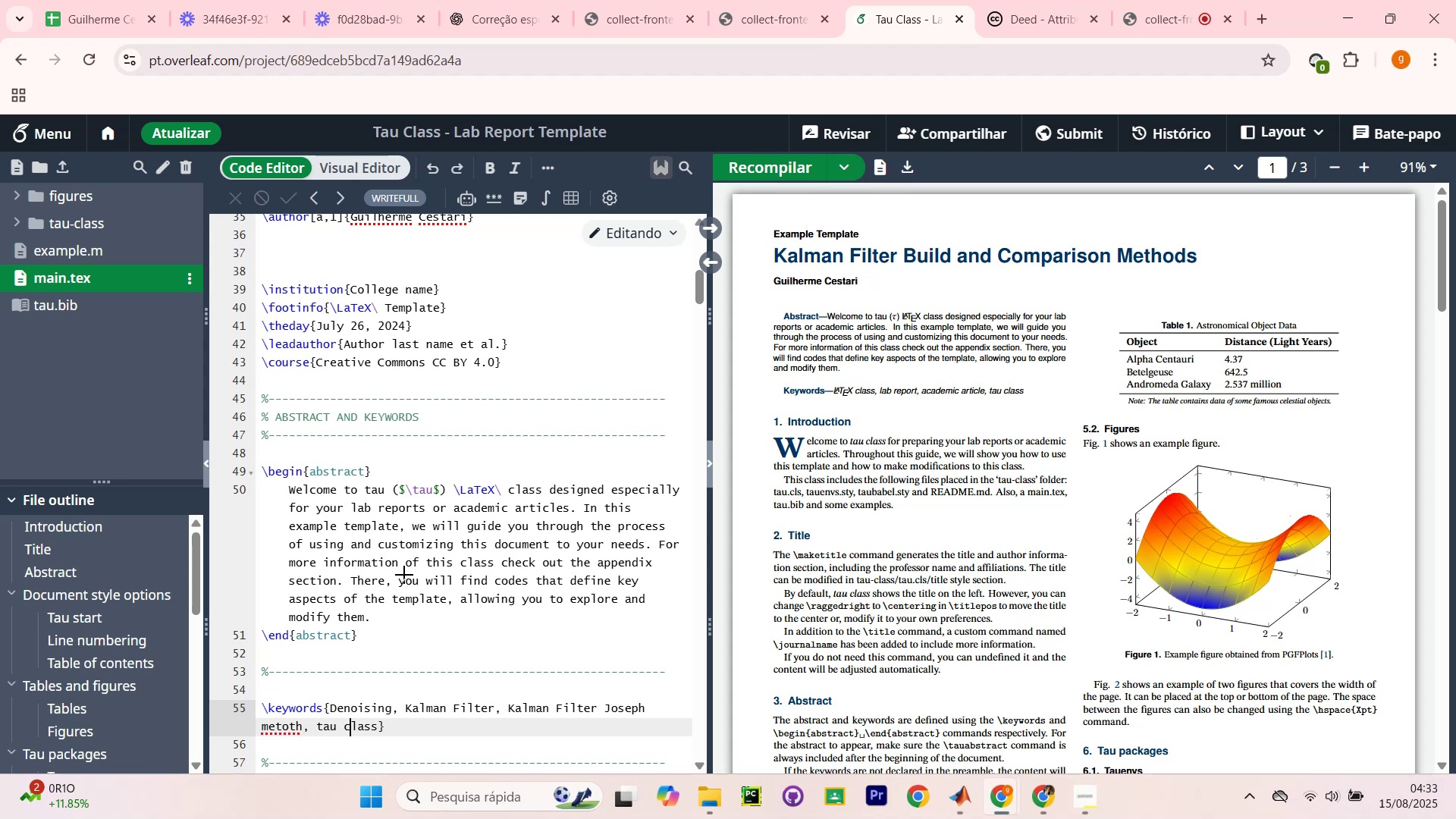 
key(ArrowRight)
 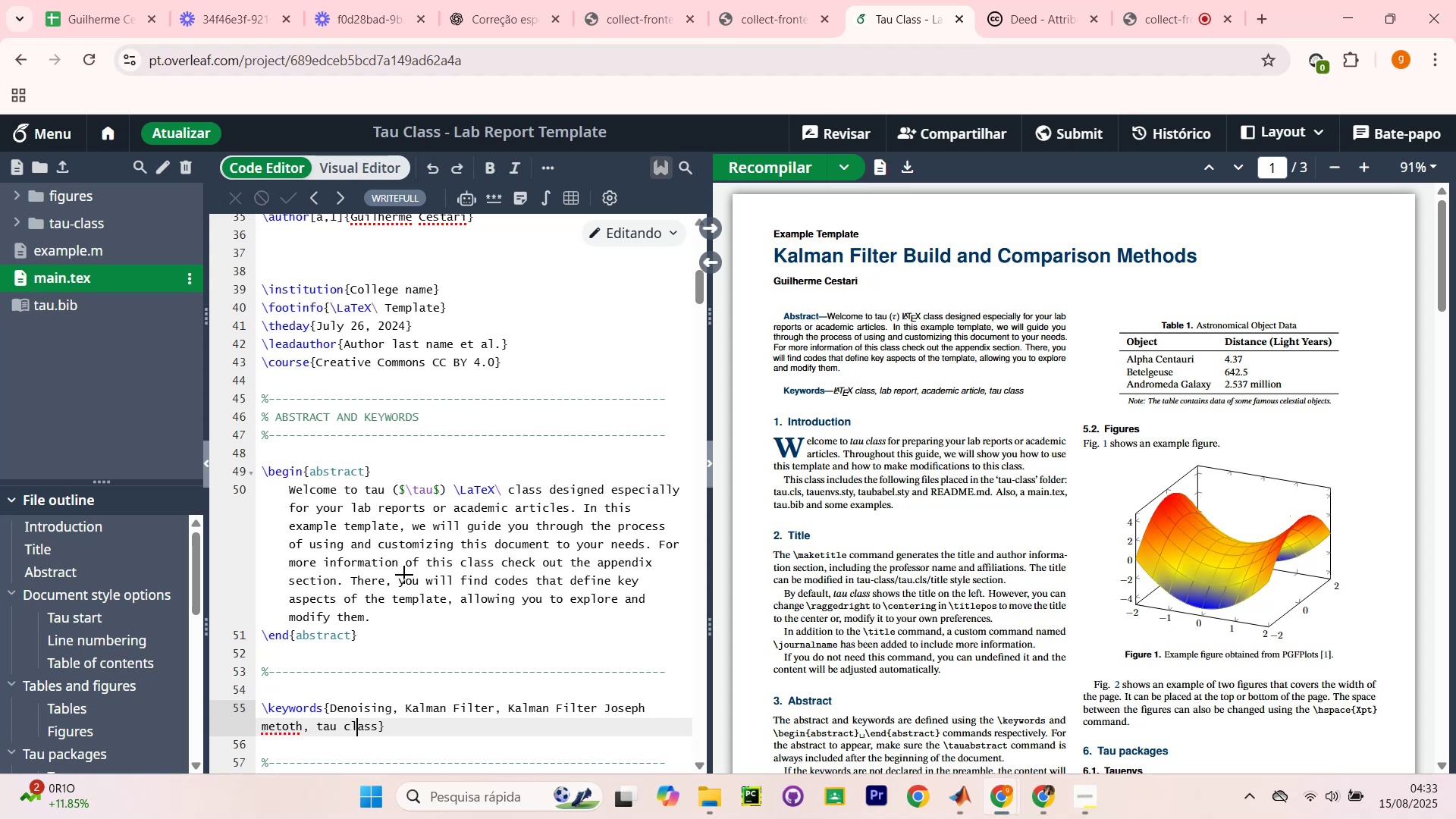 
key(ArrowRight)
 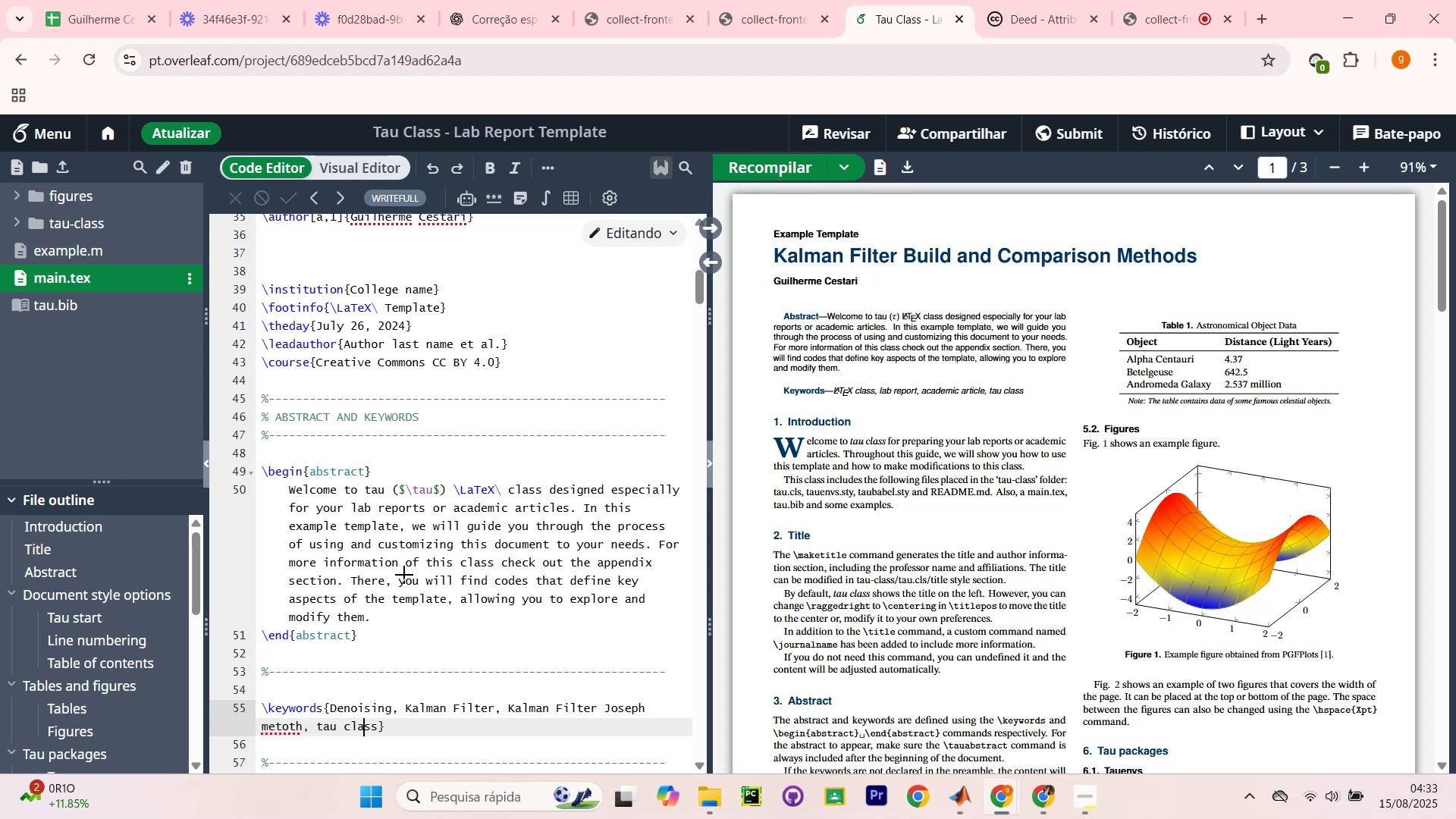 
key(ArrowLeft)
 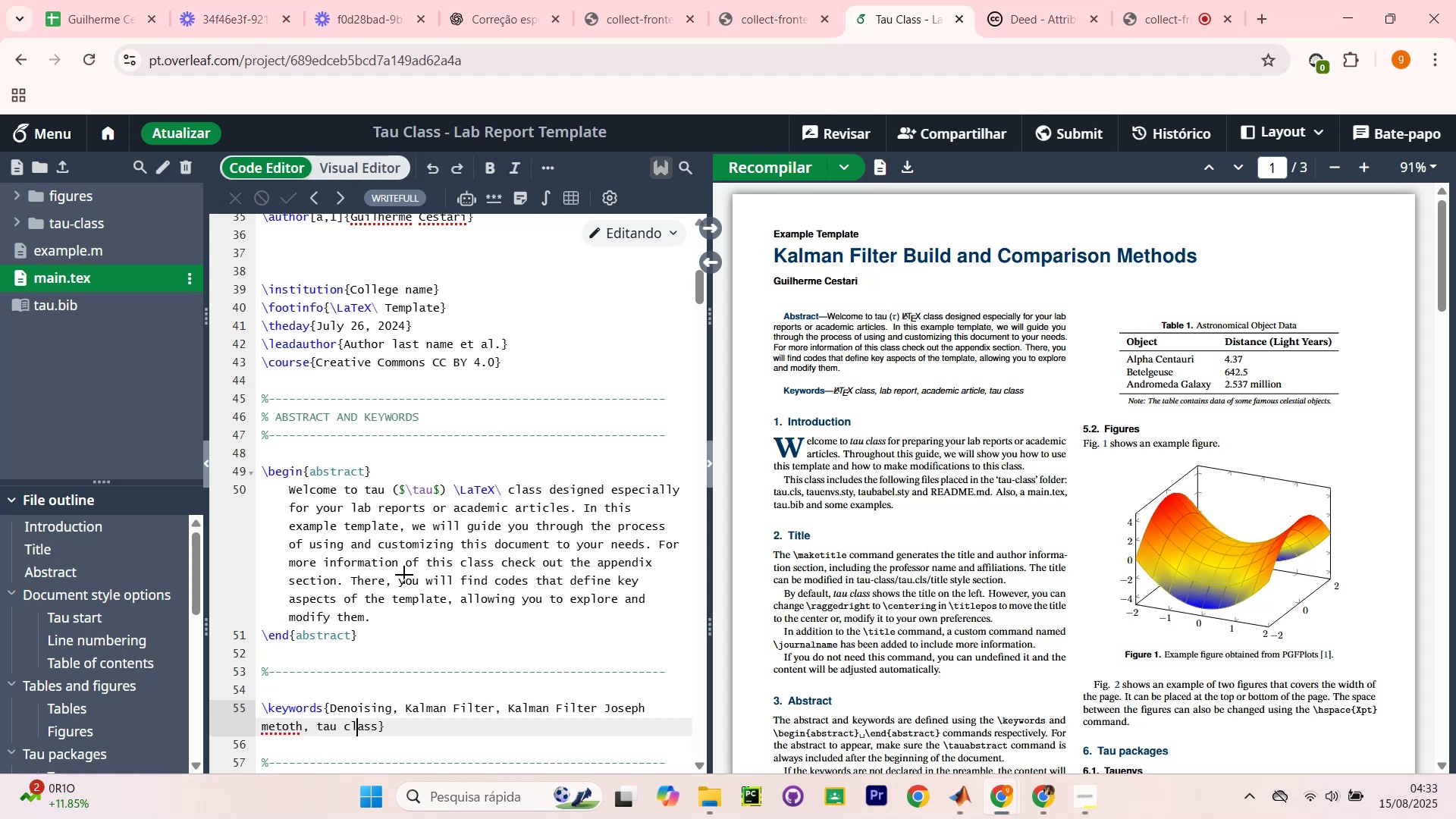 
hold_key(key=ArrowLeft, duration=0.73)
 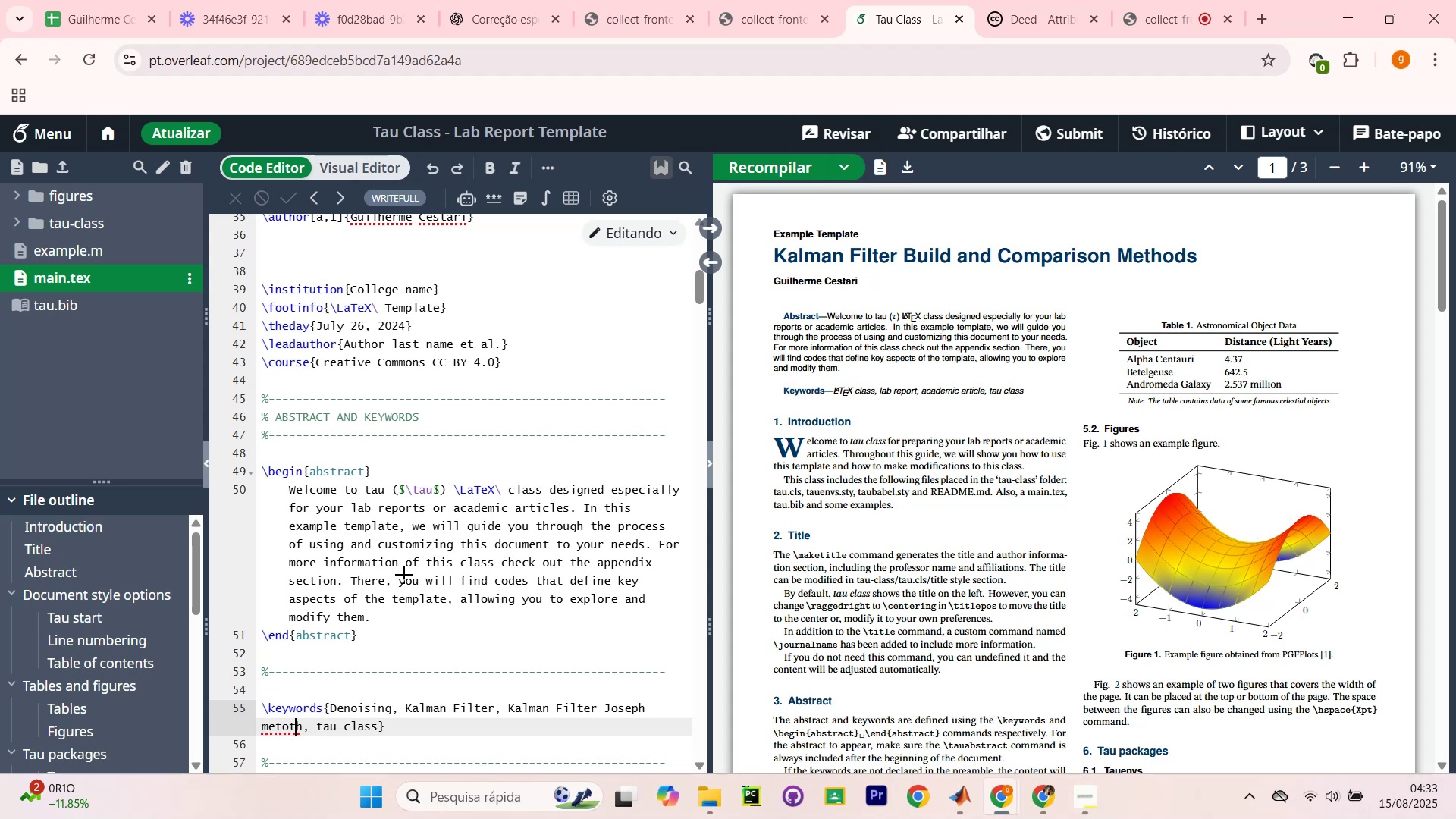 
key(Backspace)
type(d)
key(Backspace)
key(Backspace)
type(0od)
 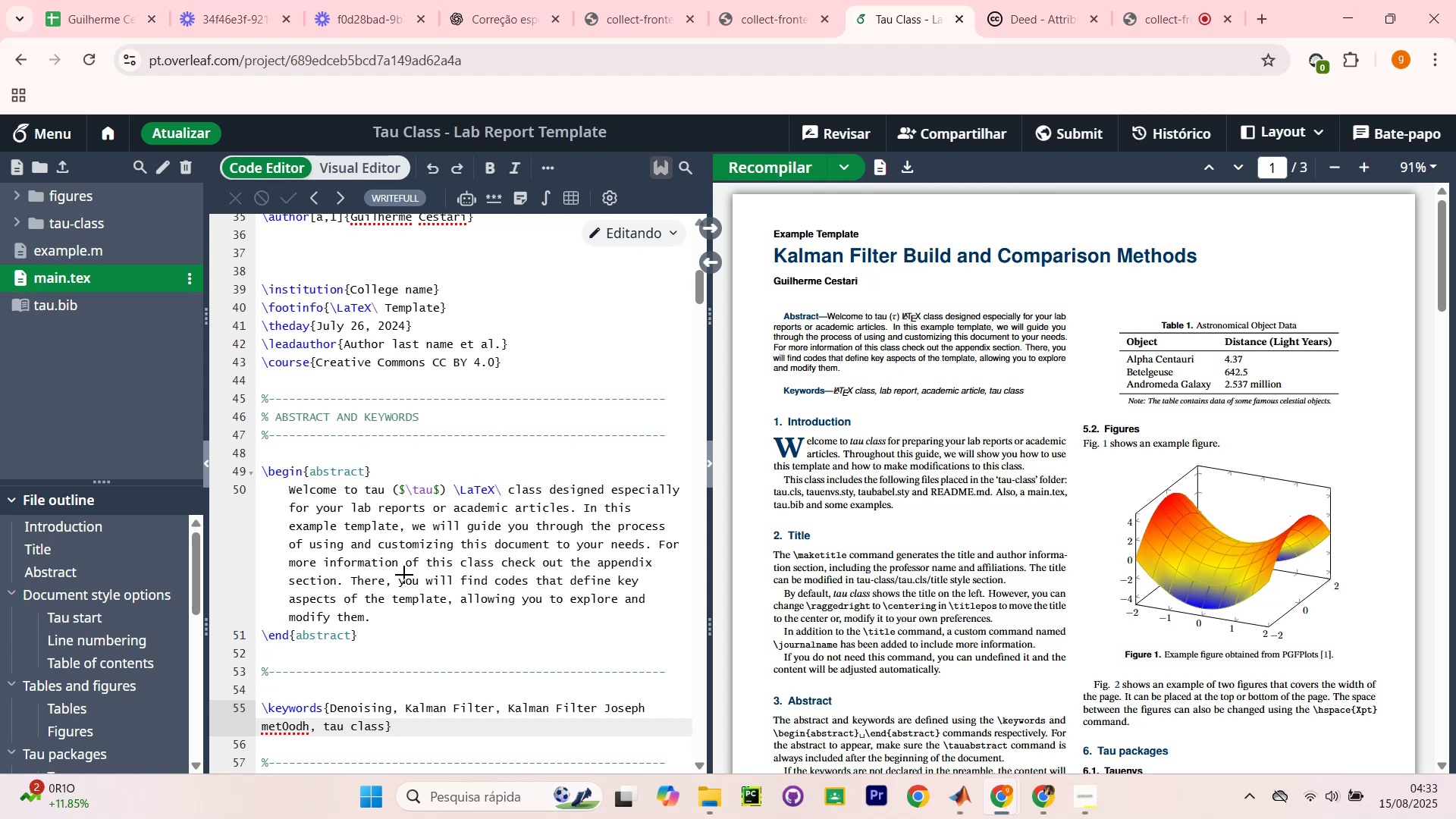 
key(ArrowLeft)
 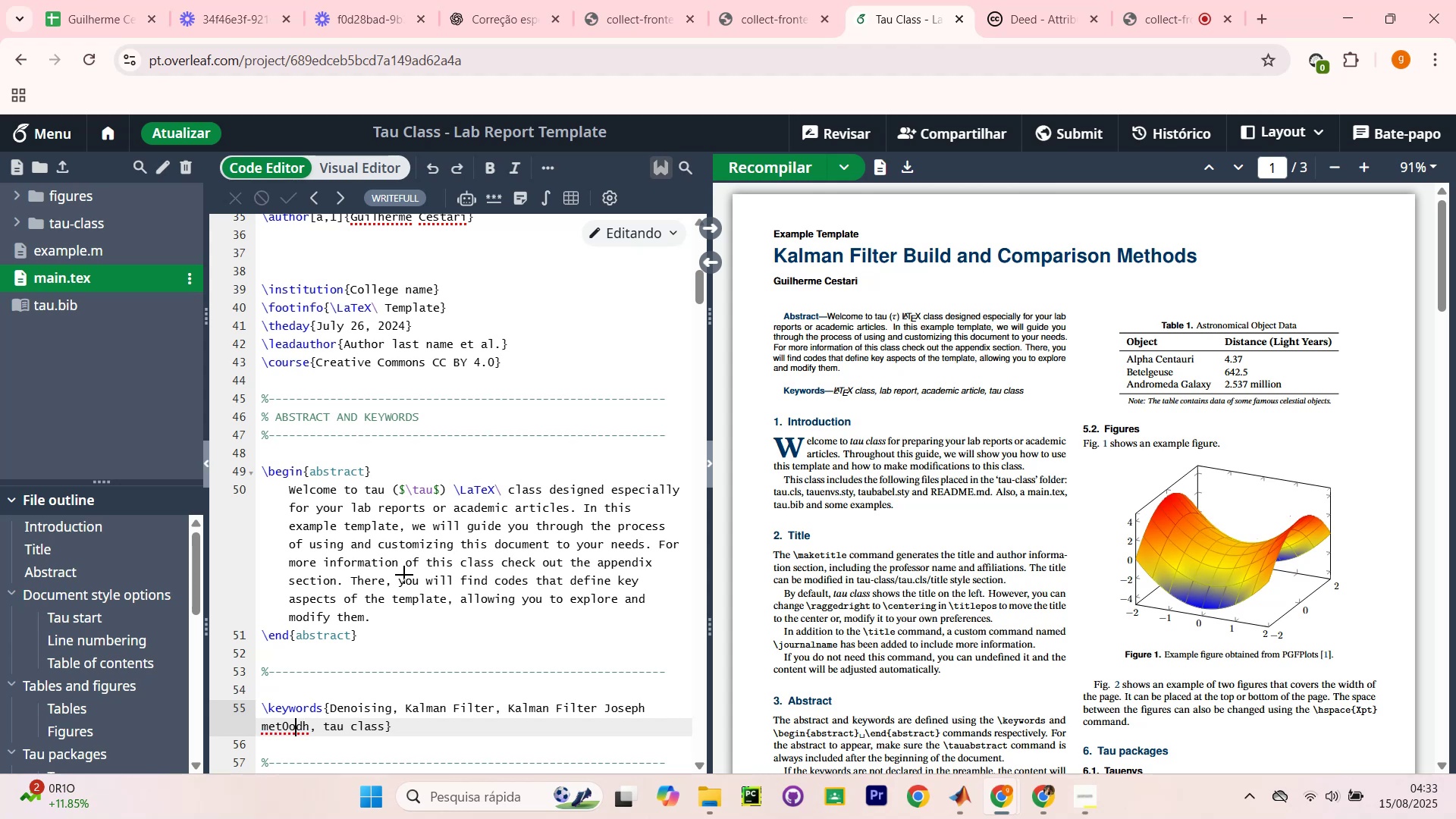 
key(ArrowLeft)
 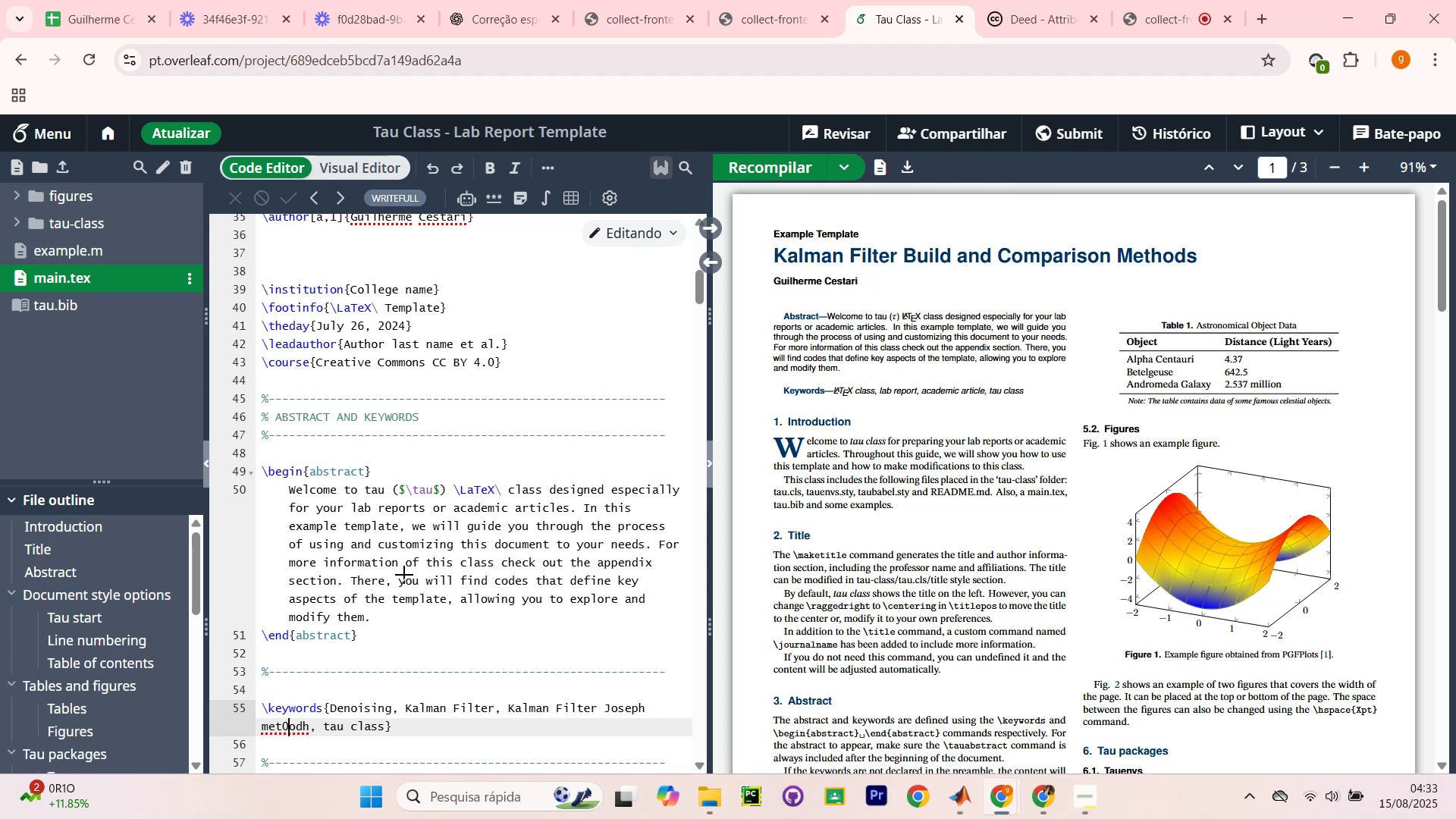 
key(Backspace)
 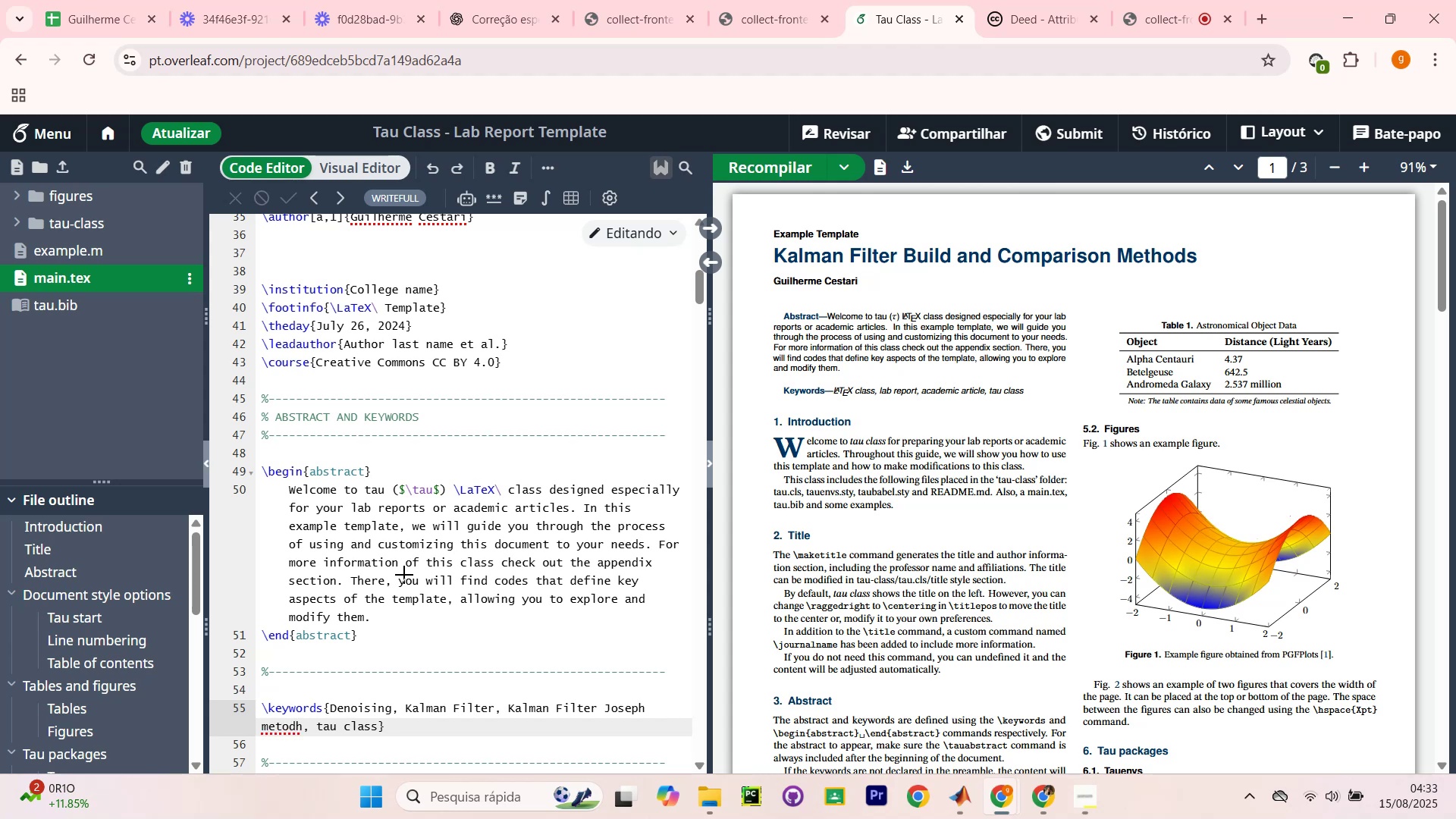 
key(H)
 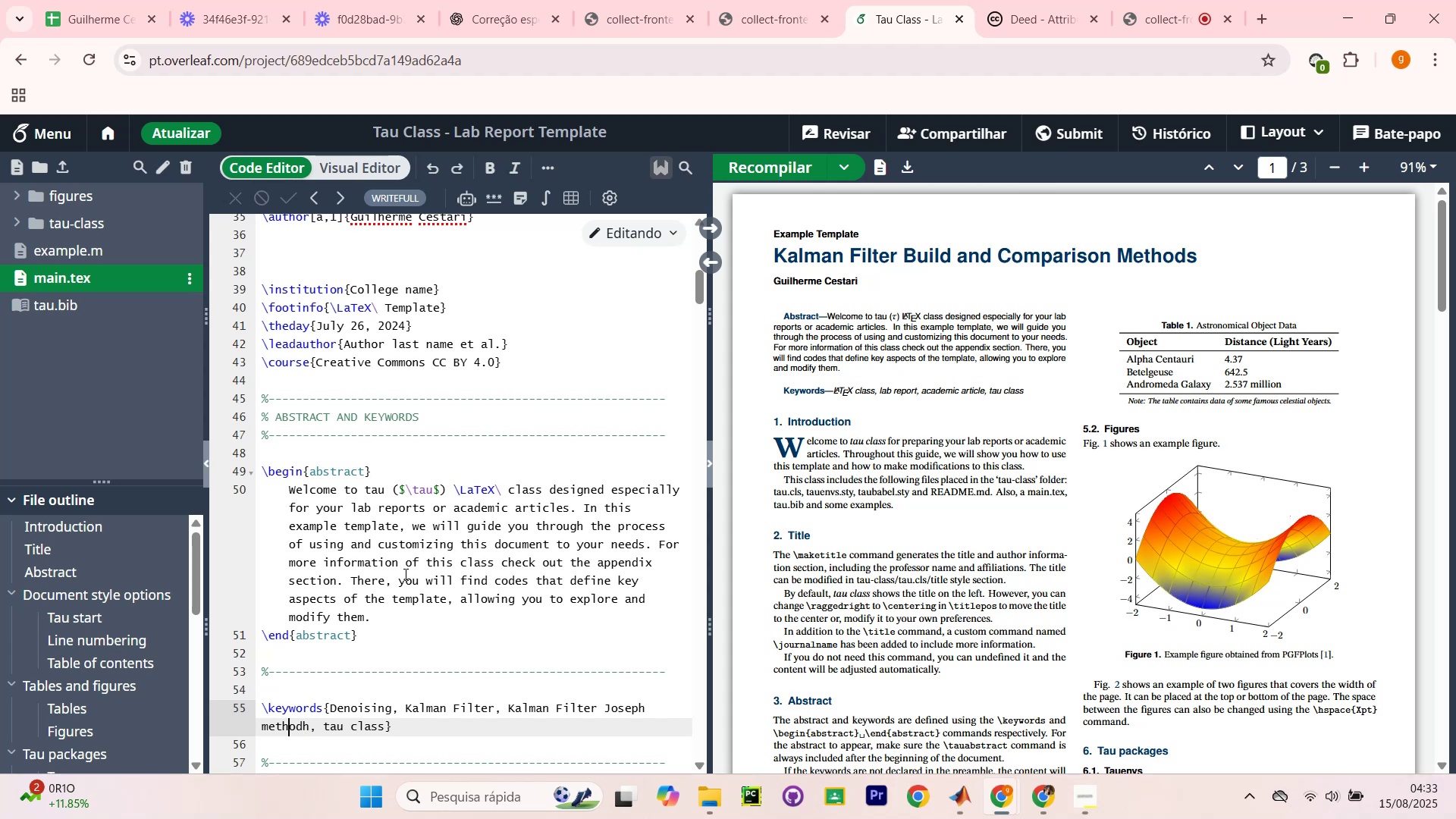 
key(ArrowRight)
 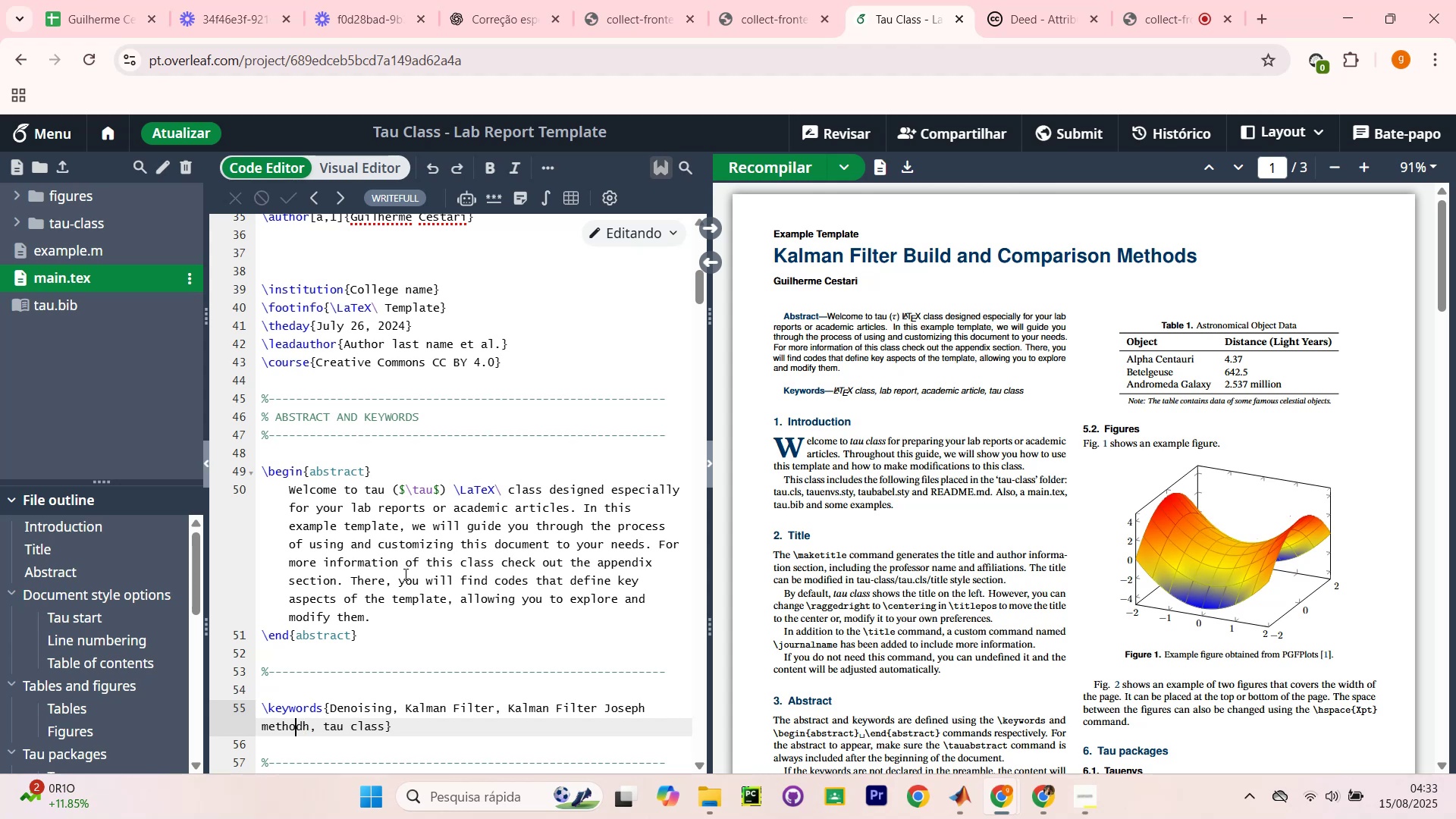 
key(ArrowRight)
 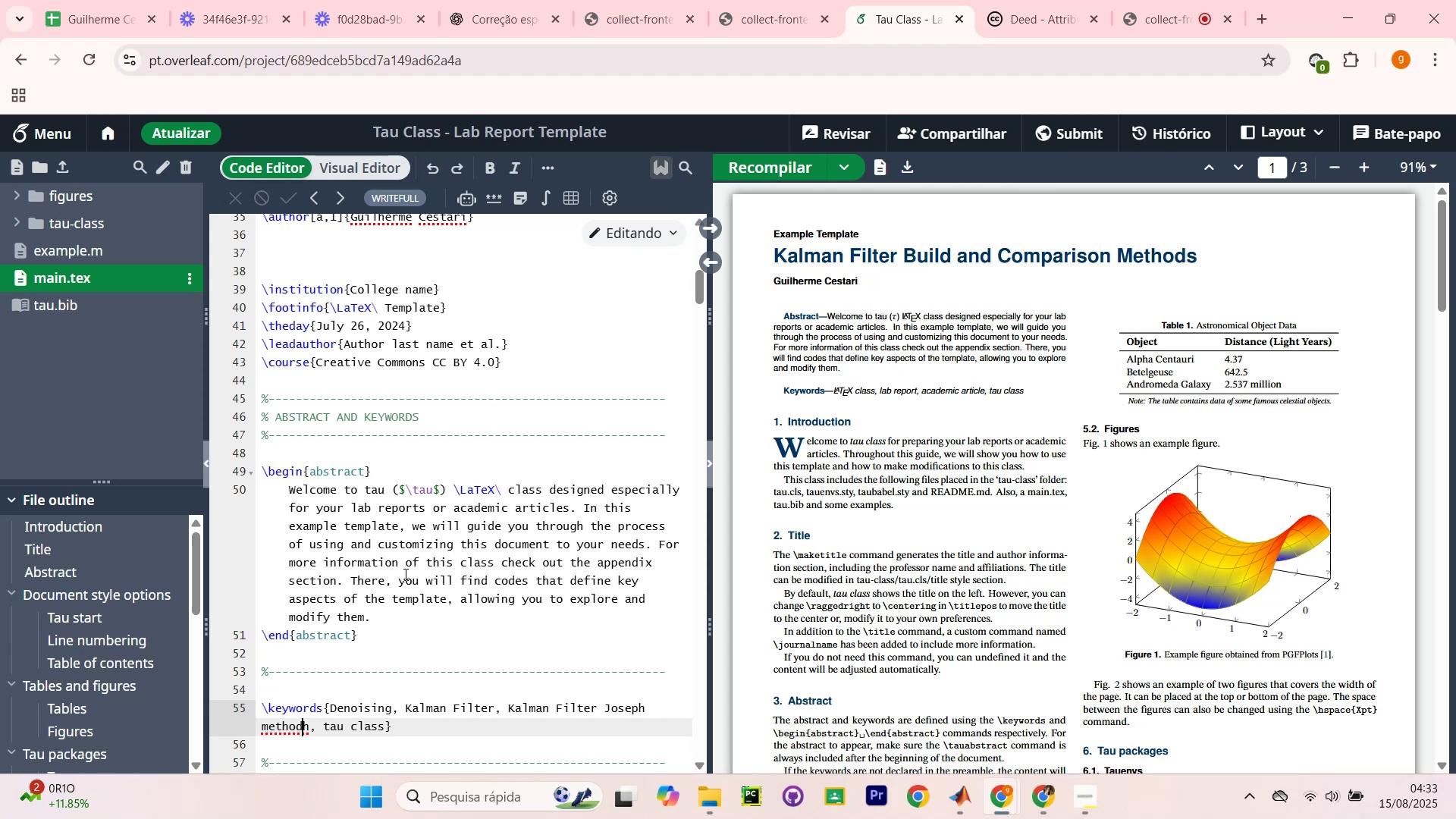 
key(ArrowRight)
 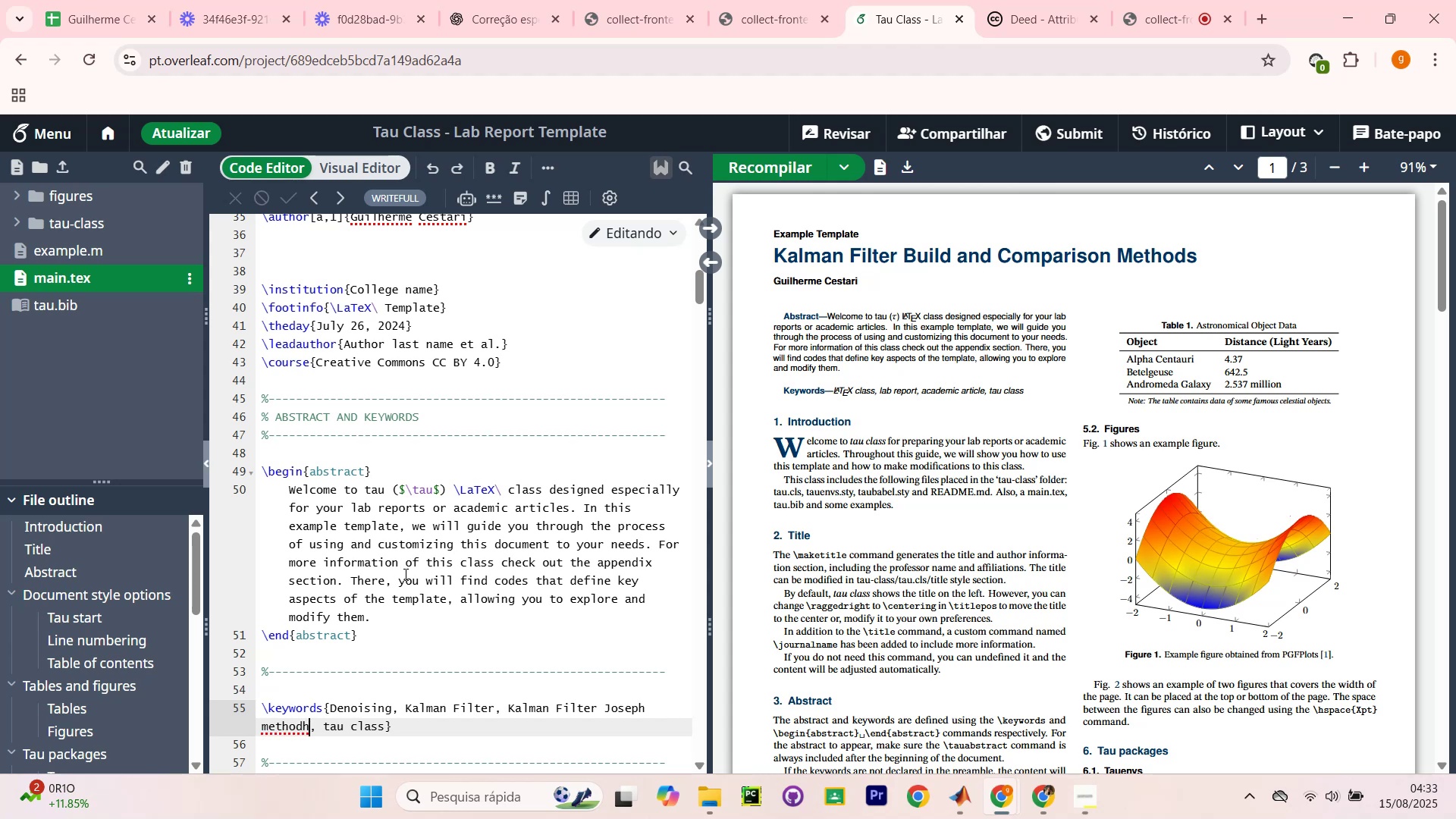 
key(Backspace)
 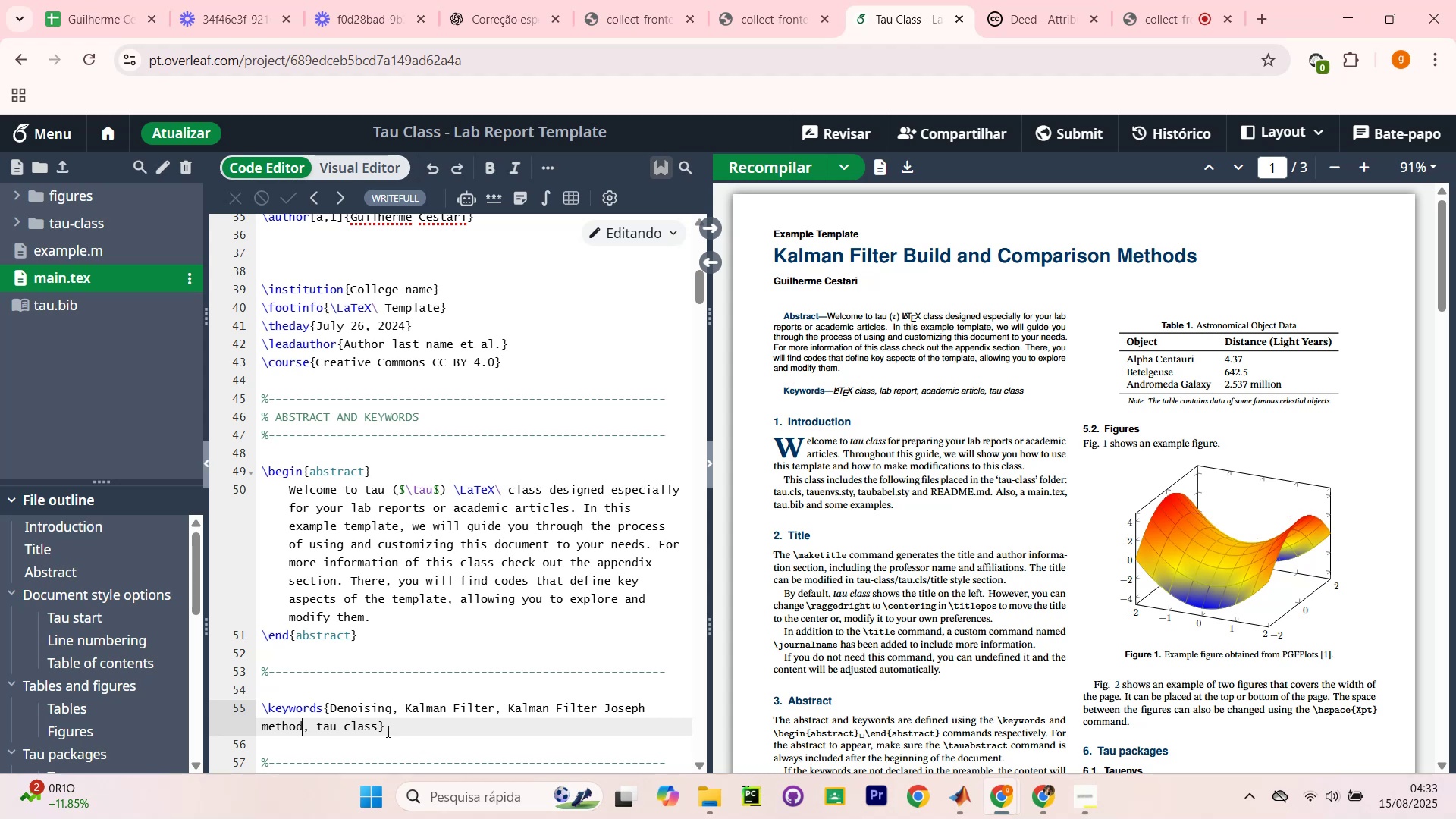 
left_click([375, 729])
 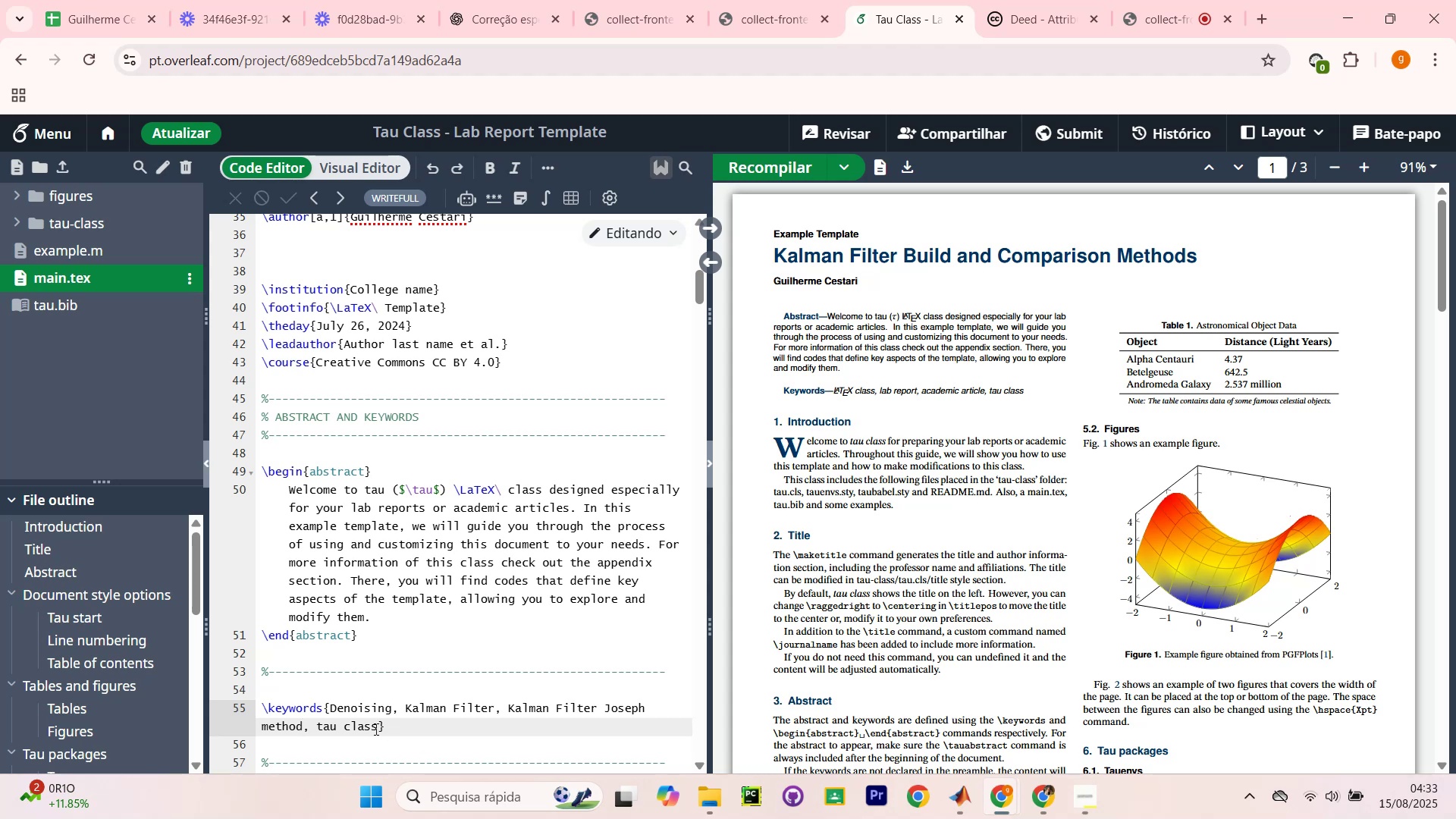 
key(ArrowRight)
 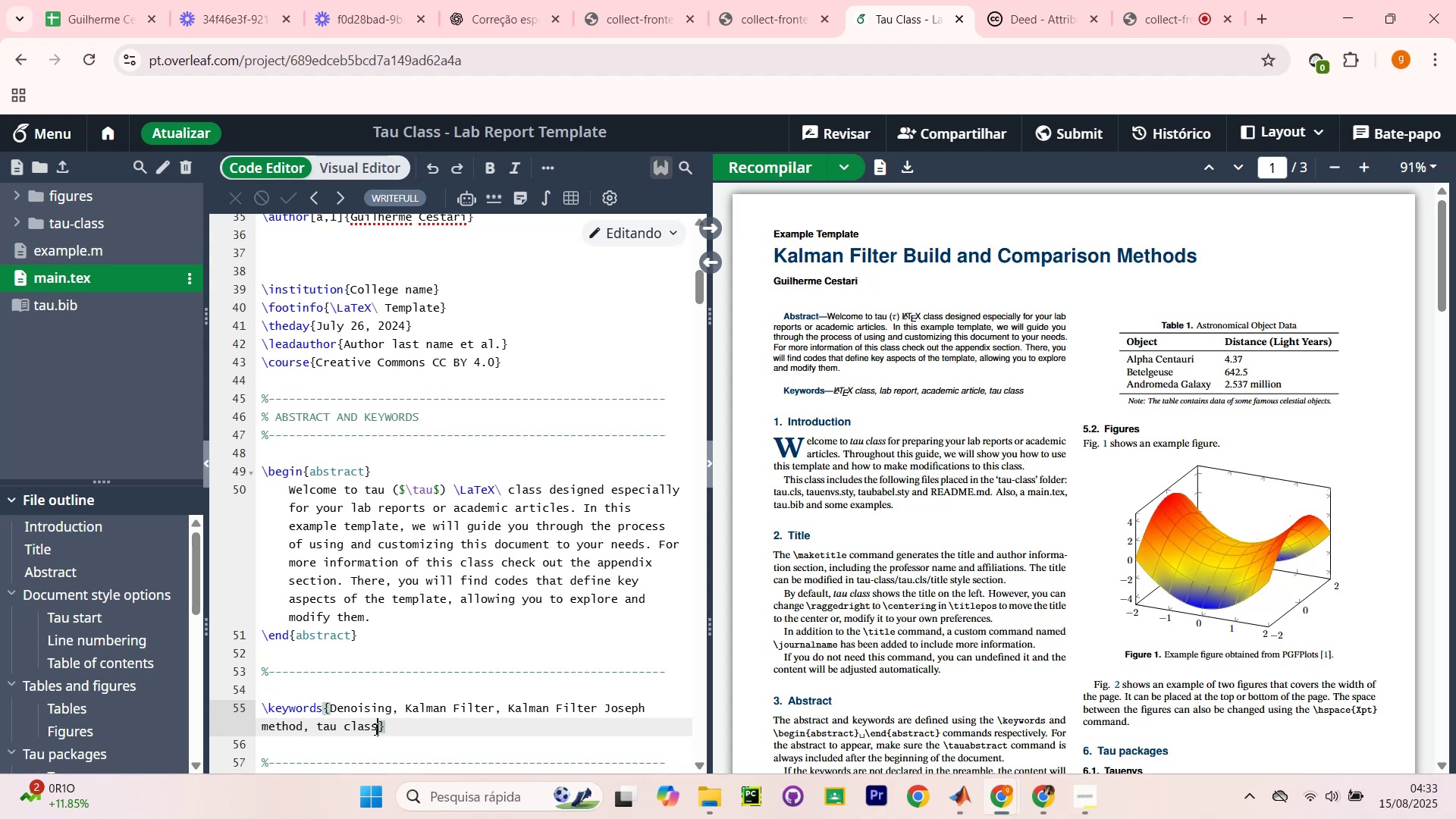 
key(Backspace)
key(Backspace)
key(Backspace)
key(Backspace)
key(Backspace)
key(Backspace)
key(Backspace)
key(Backspace)
key(Backspace)
type(Kalman filter )
 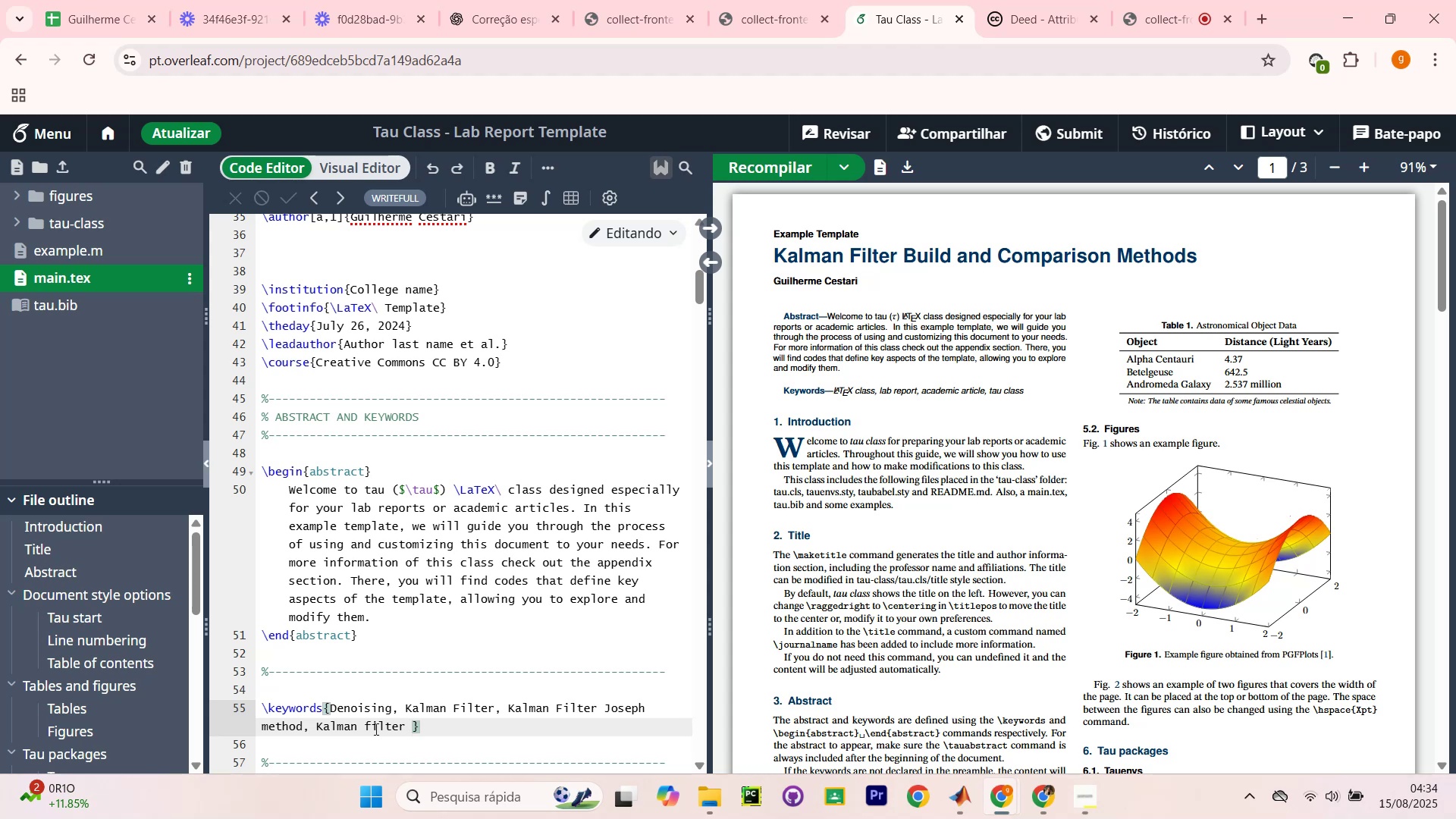 
wait(9.68)
 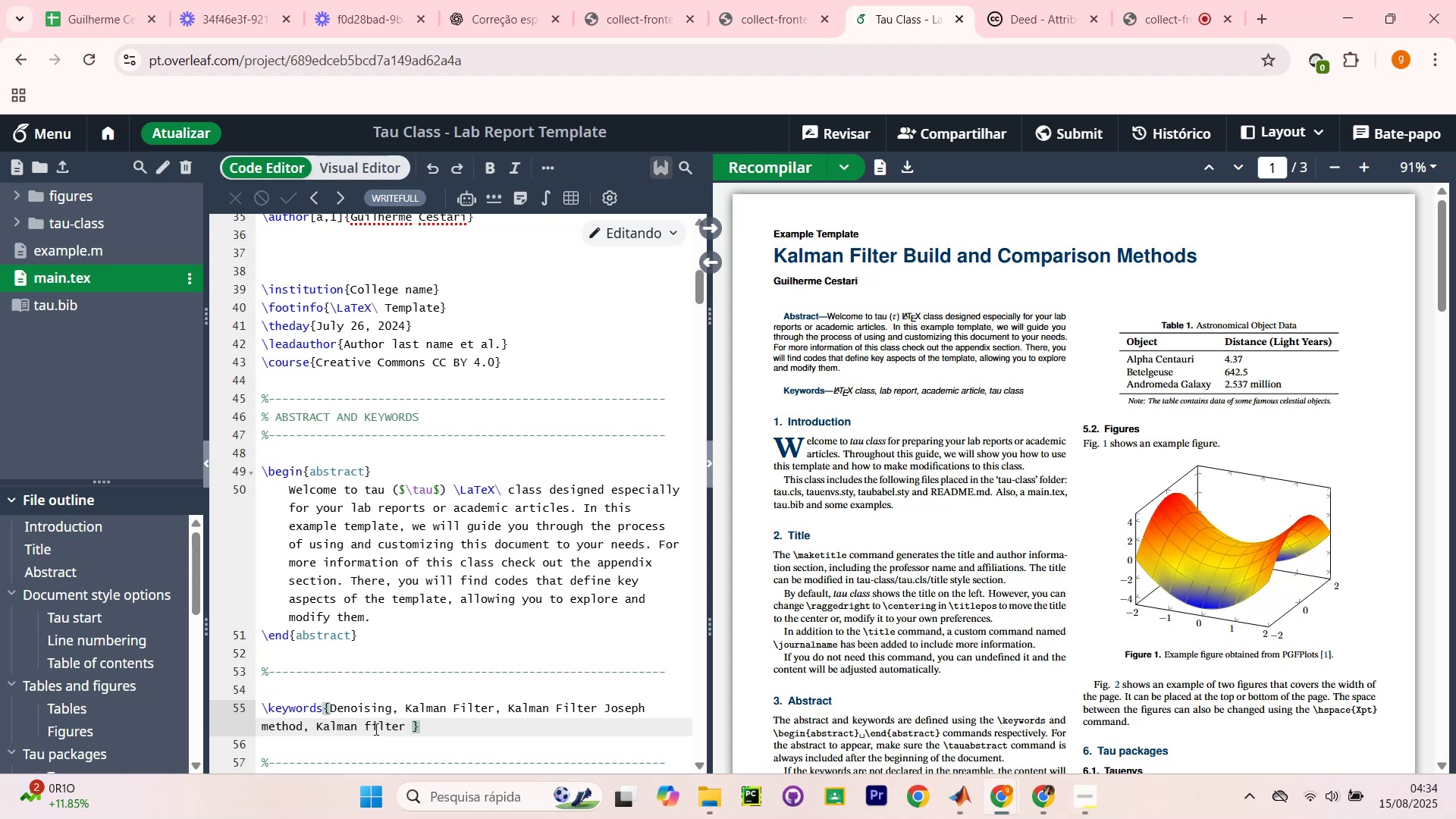 
left_click([753, 163])
 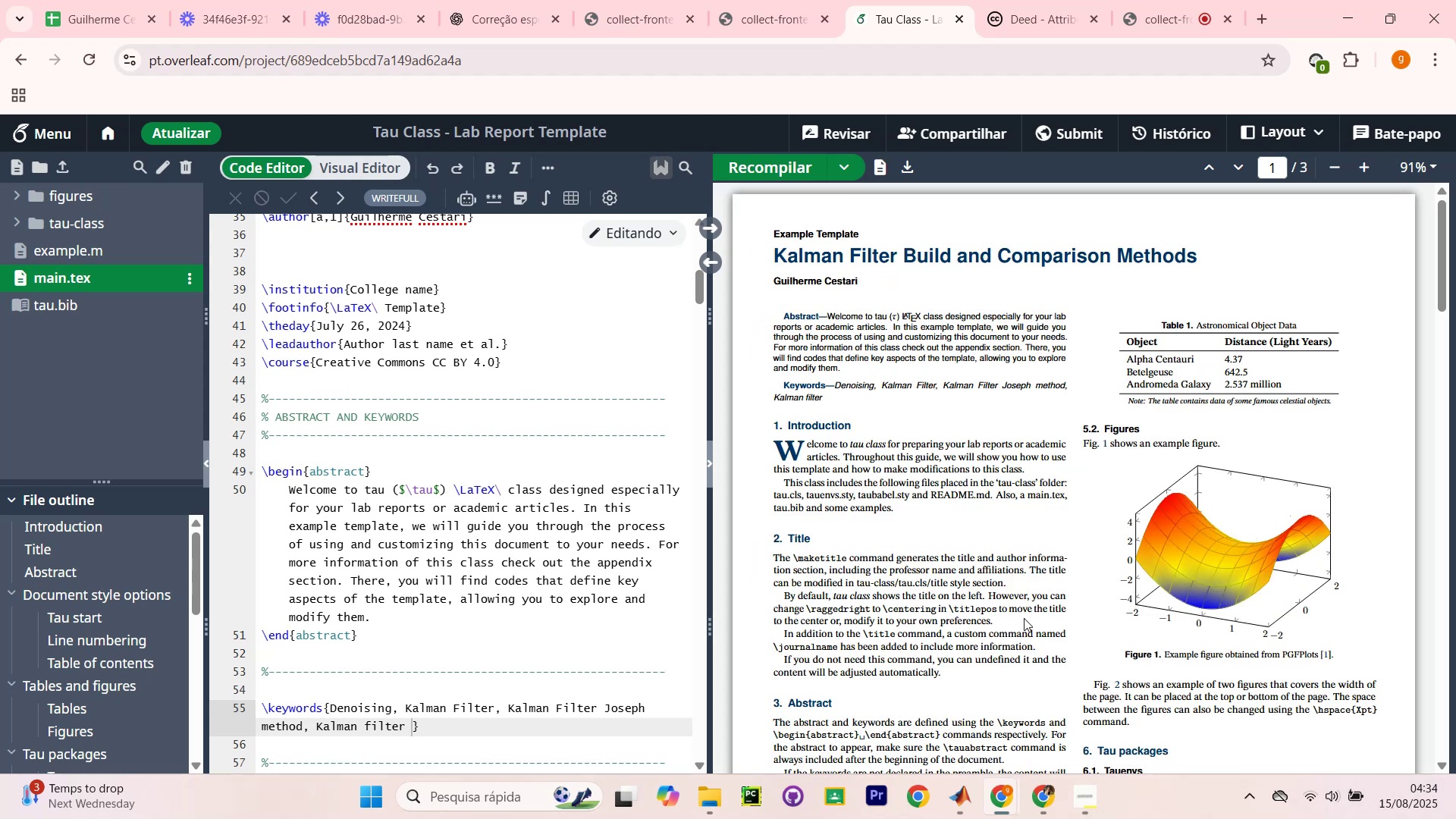 
wait(17.65)
 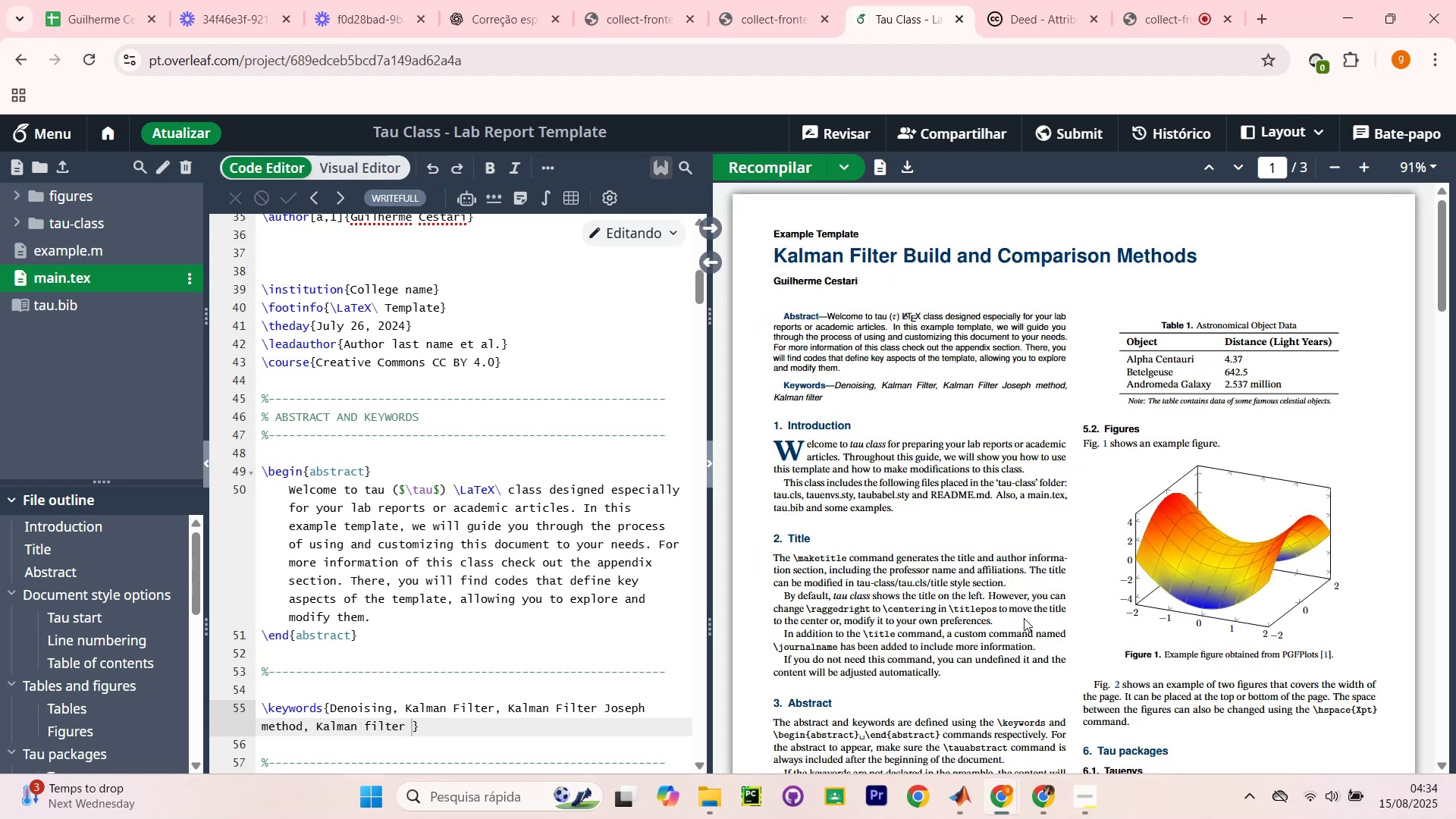 
scroll: coordinate [1109, 600], scroll_direction: down, amount: 14.0
 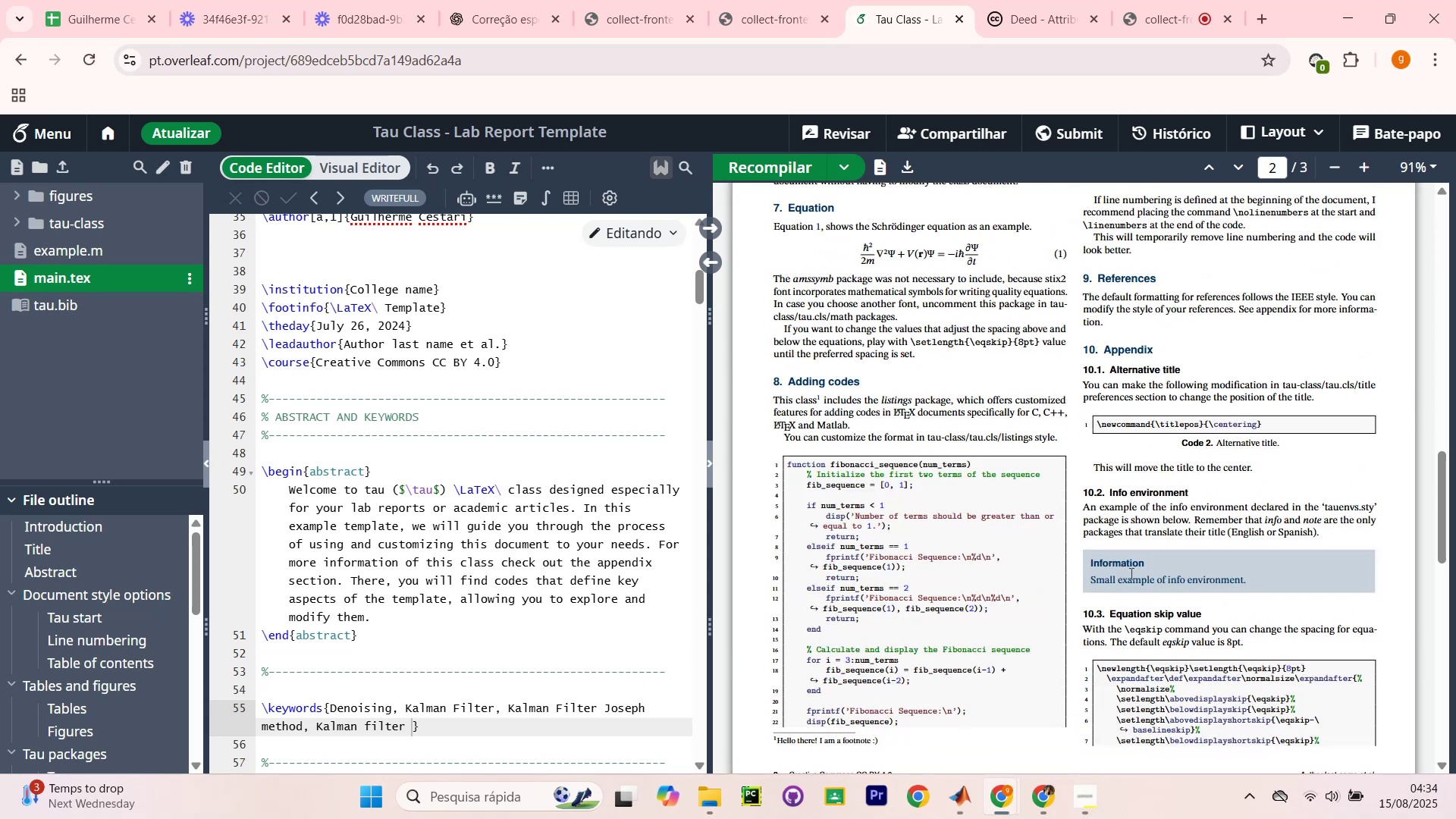 
scroll: coordinate [1016, 542], scroll_direction: up, amount: 9.0
 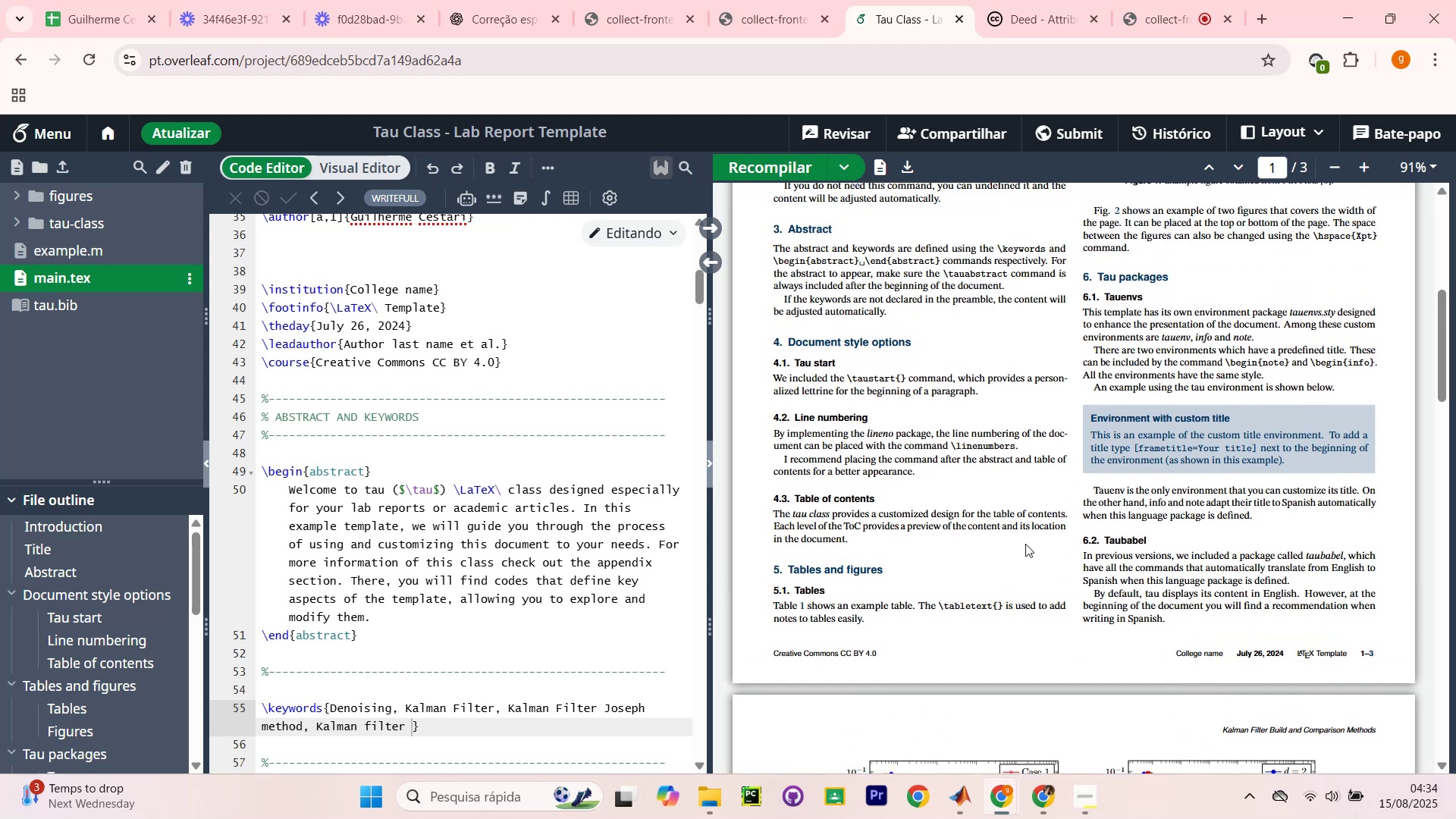 
scroll: coordinate [1084, 579], scroll_direction: down, amount: 22.0
 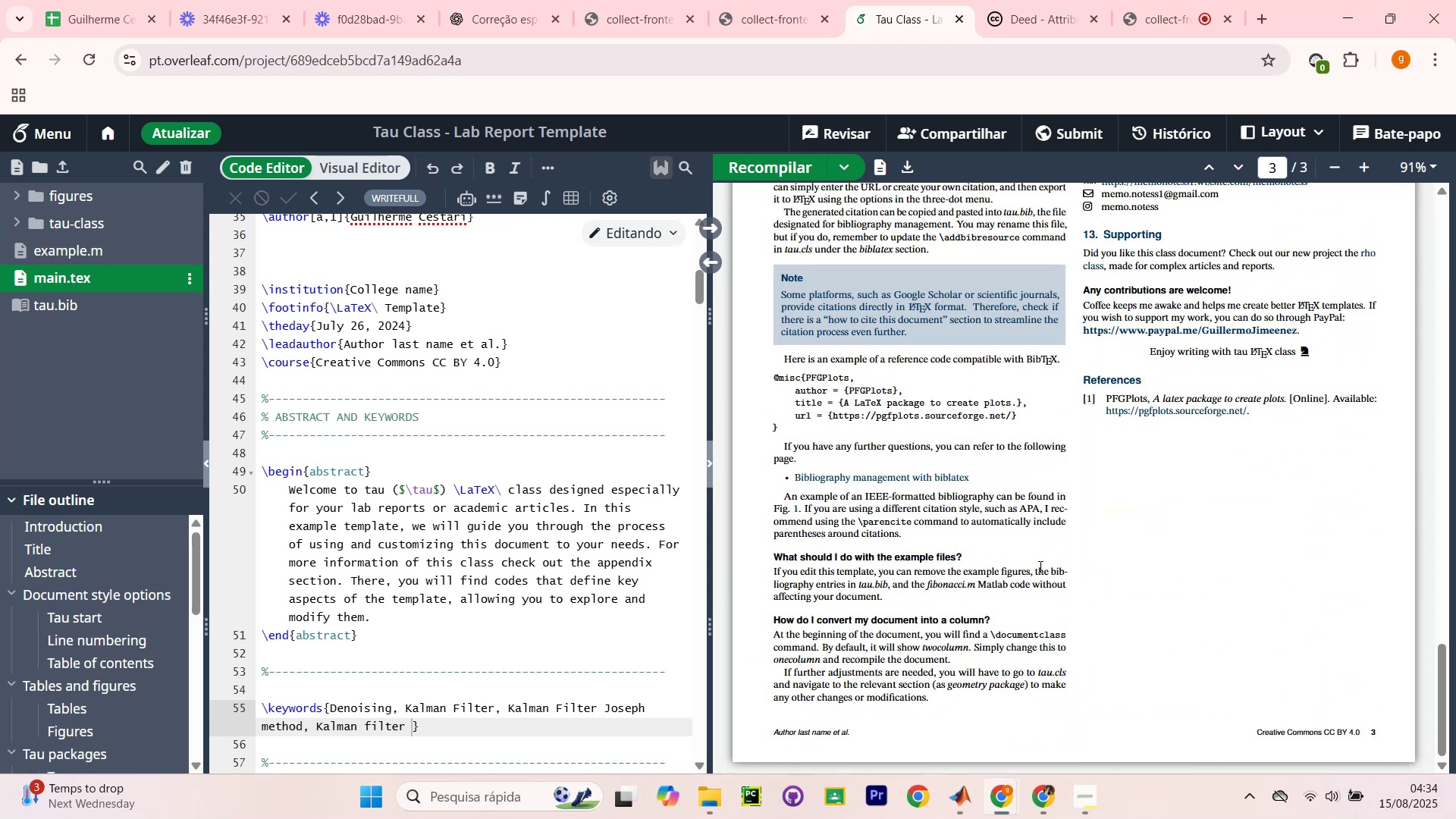 
scroll: coordinate [1081, 524], scroll_direction: up, amount: 11.0
 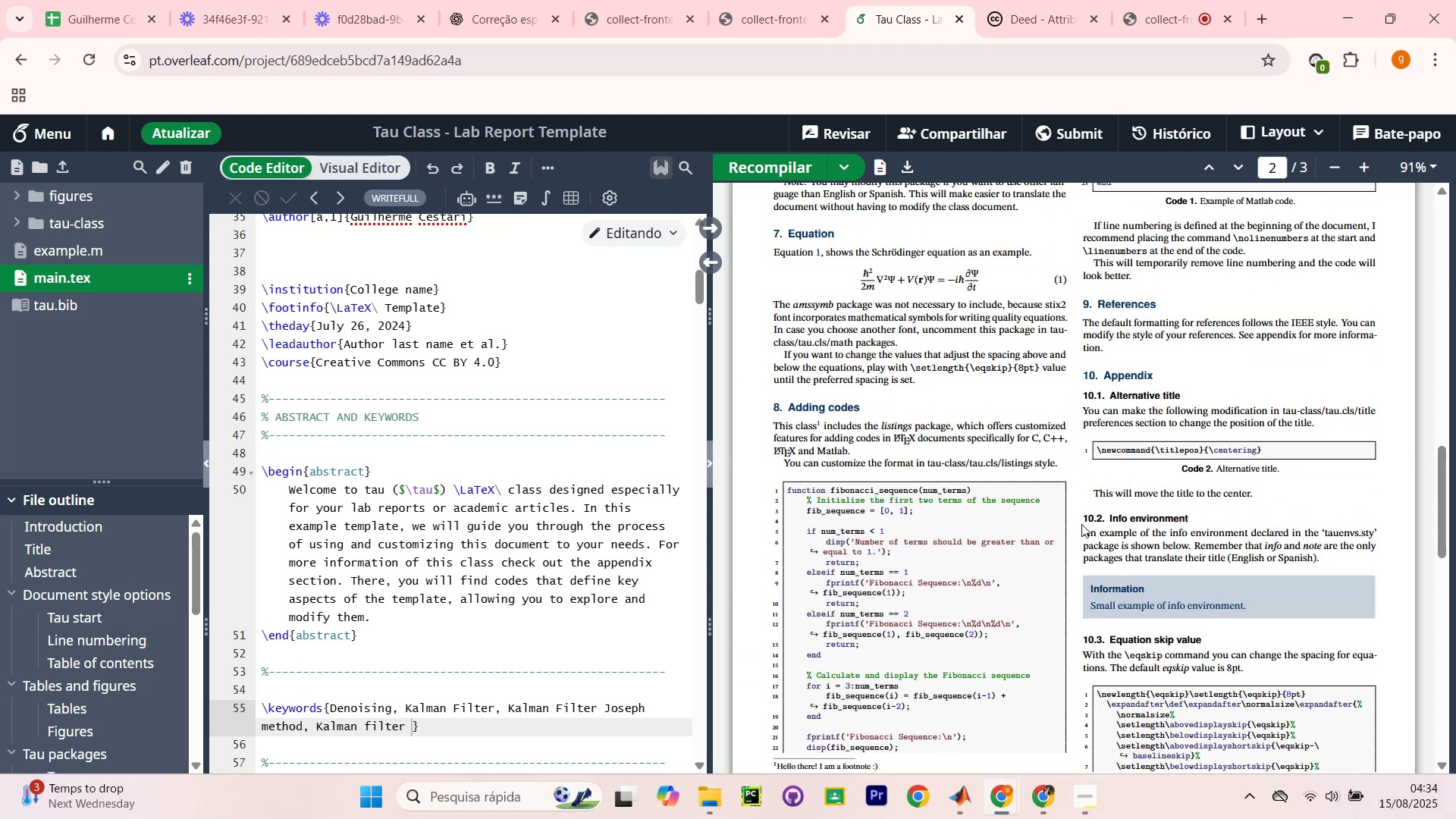 
scroll: coordinate [1081, 545], scroll_direction: down, amount: 2.0
 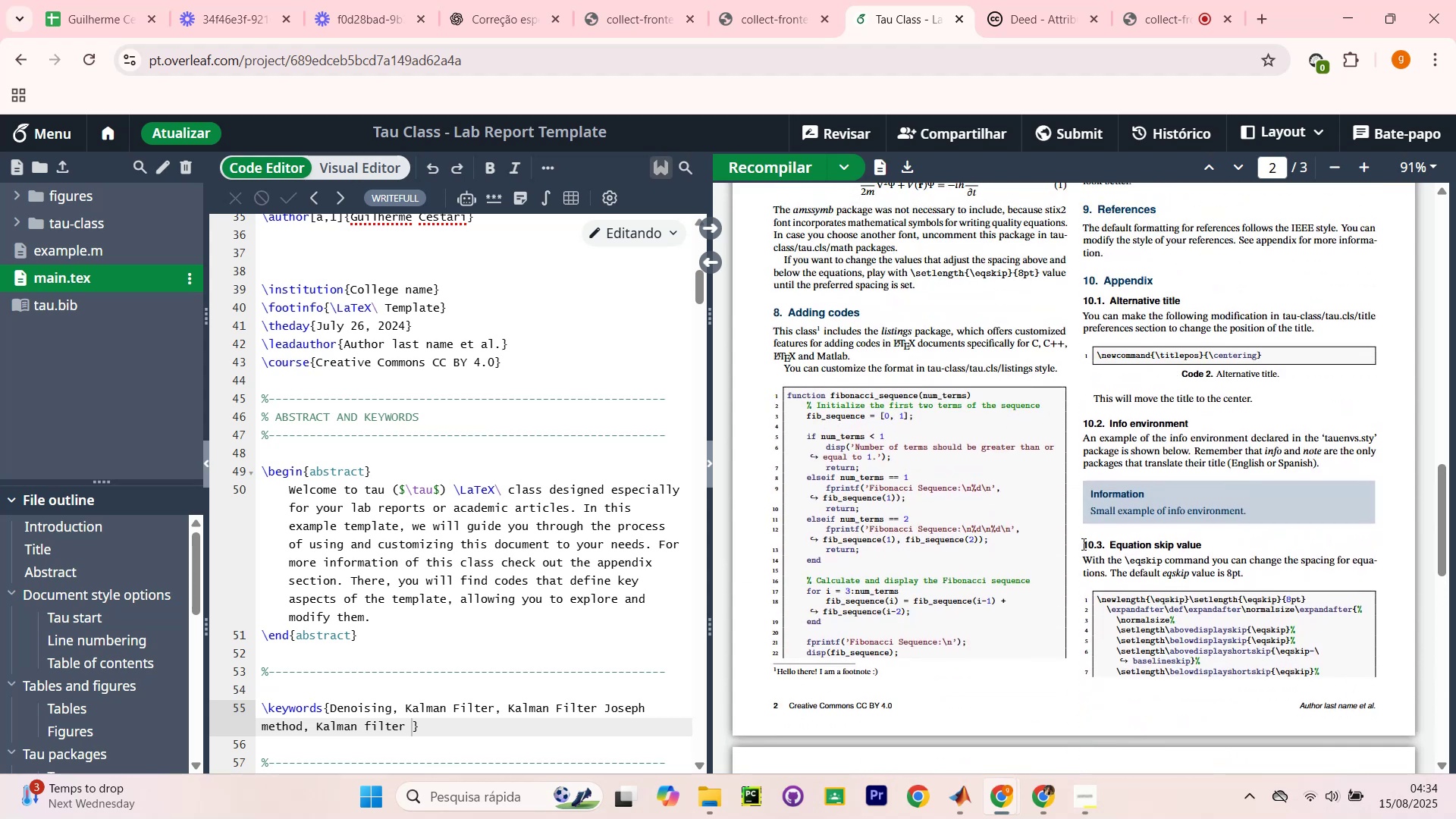 
scroll: coordinate [1082, 544], scroll_direction: up, amount: 11.0
 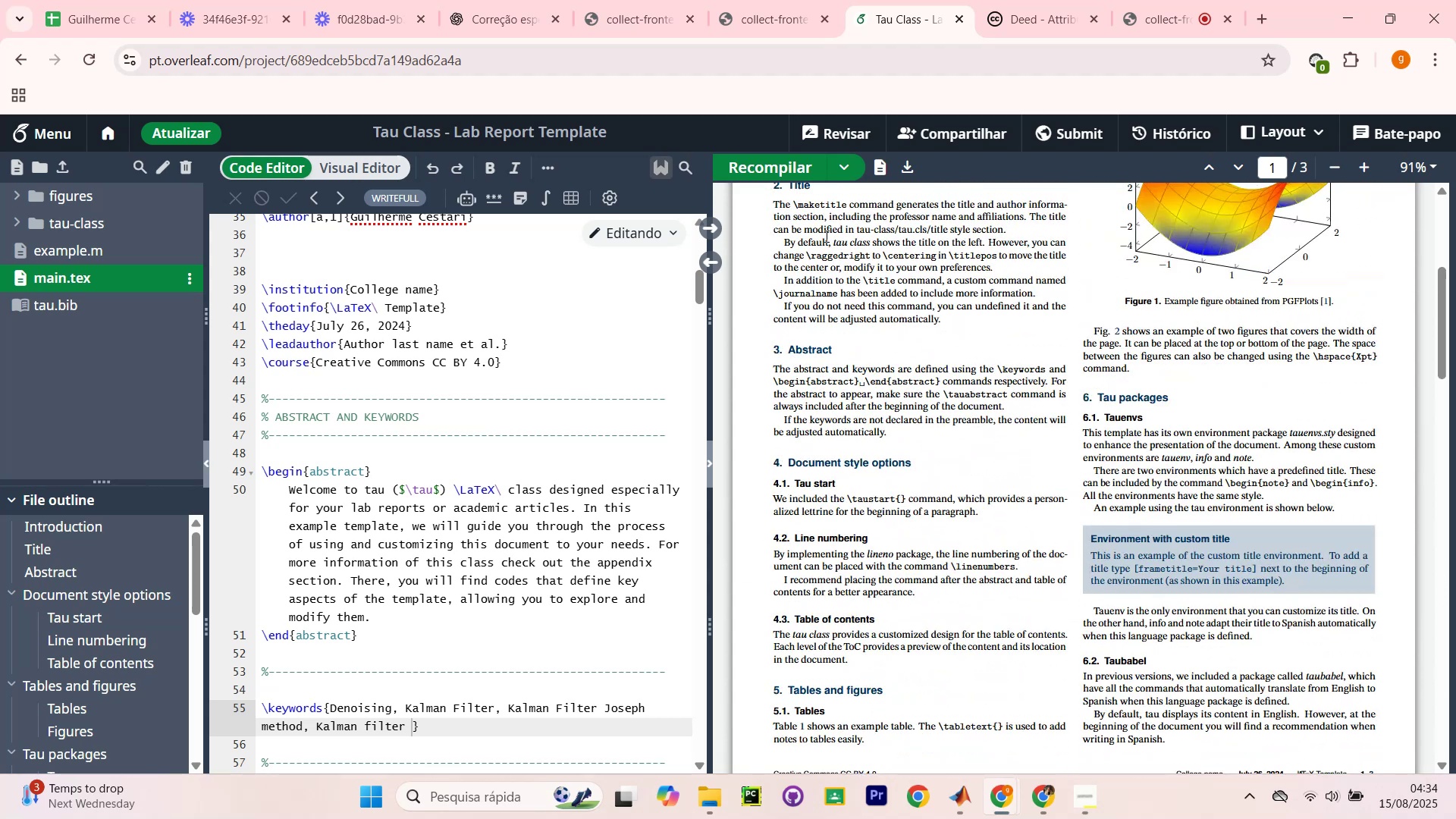 
wait(7.93)
 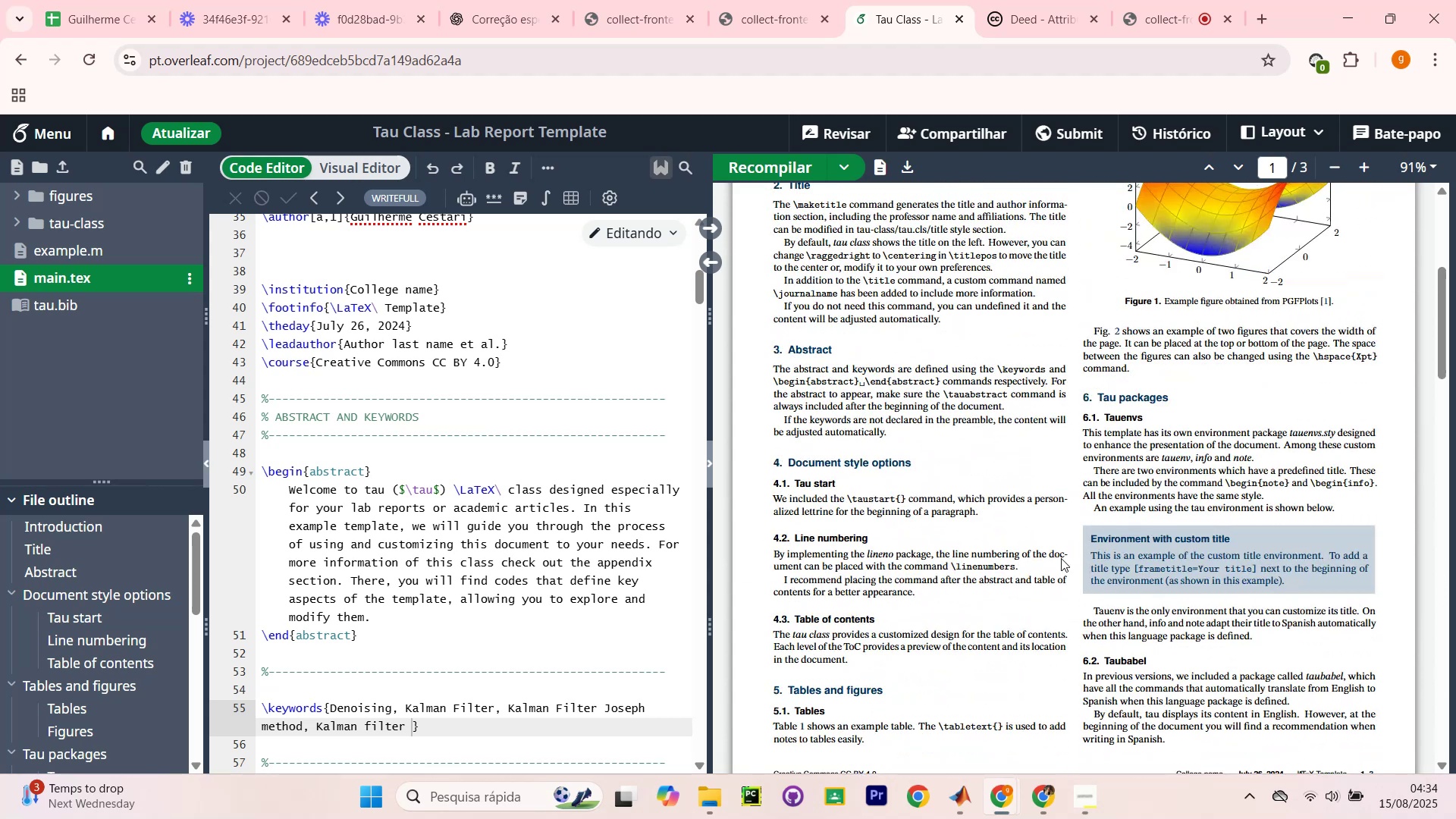 
mouse_move([1436, 341])
 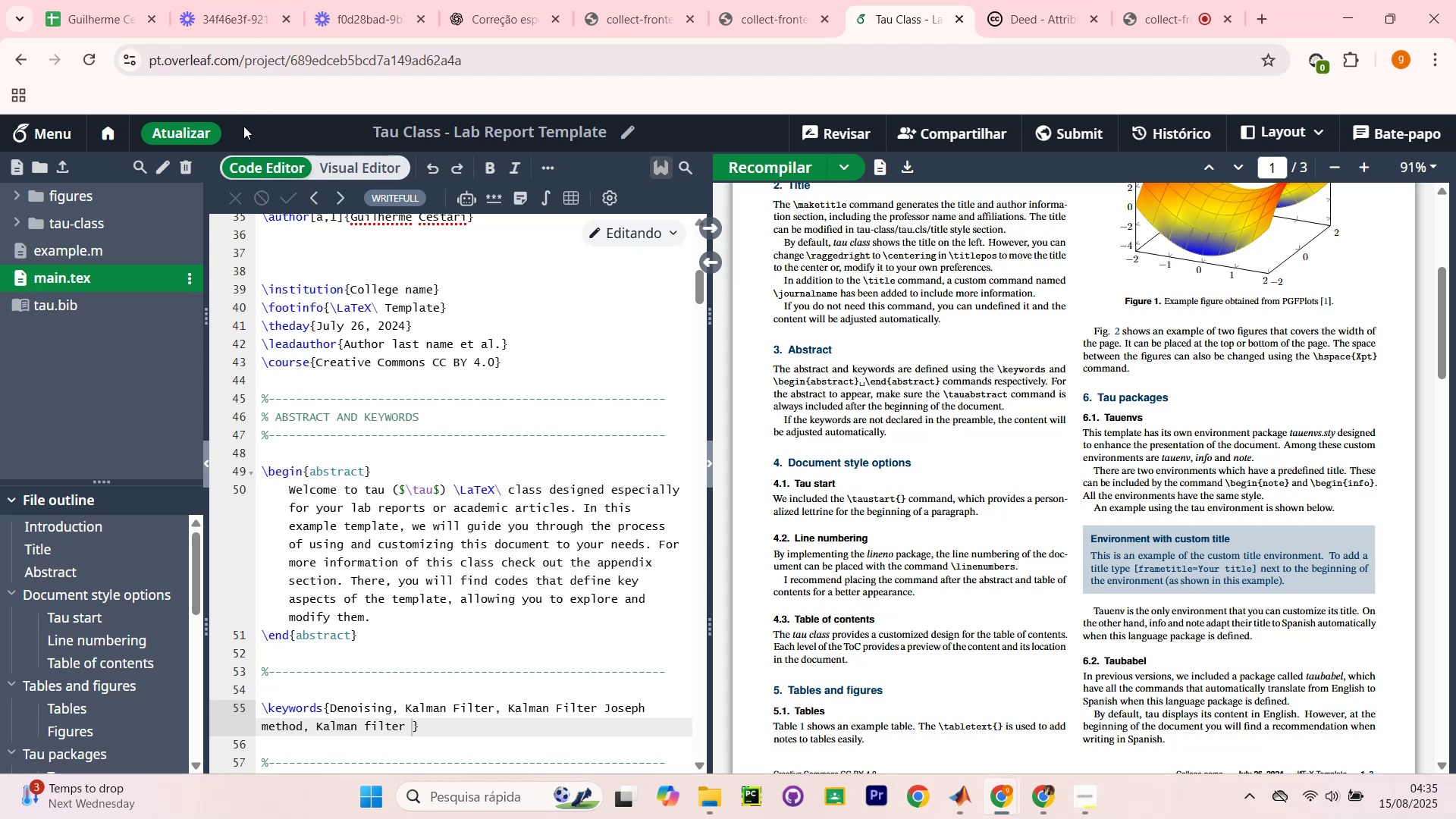 
wait(28.74)
 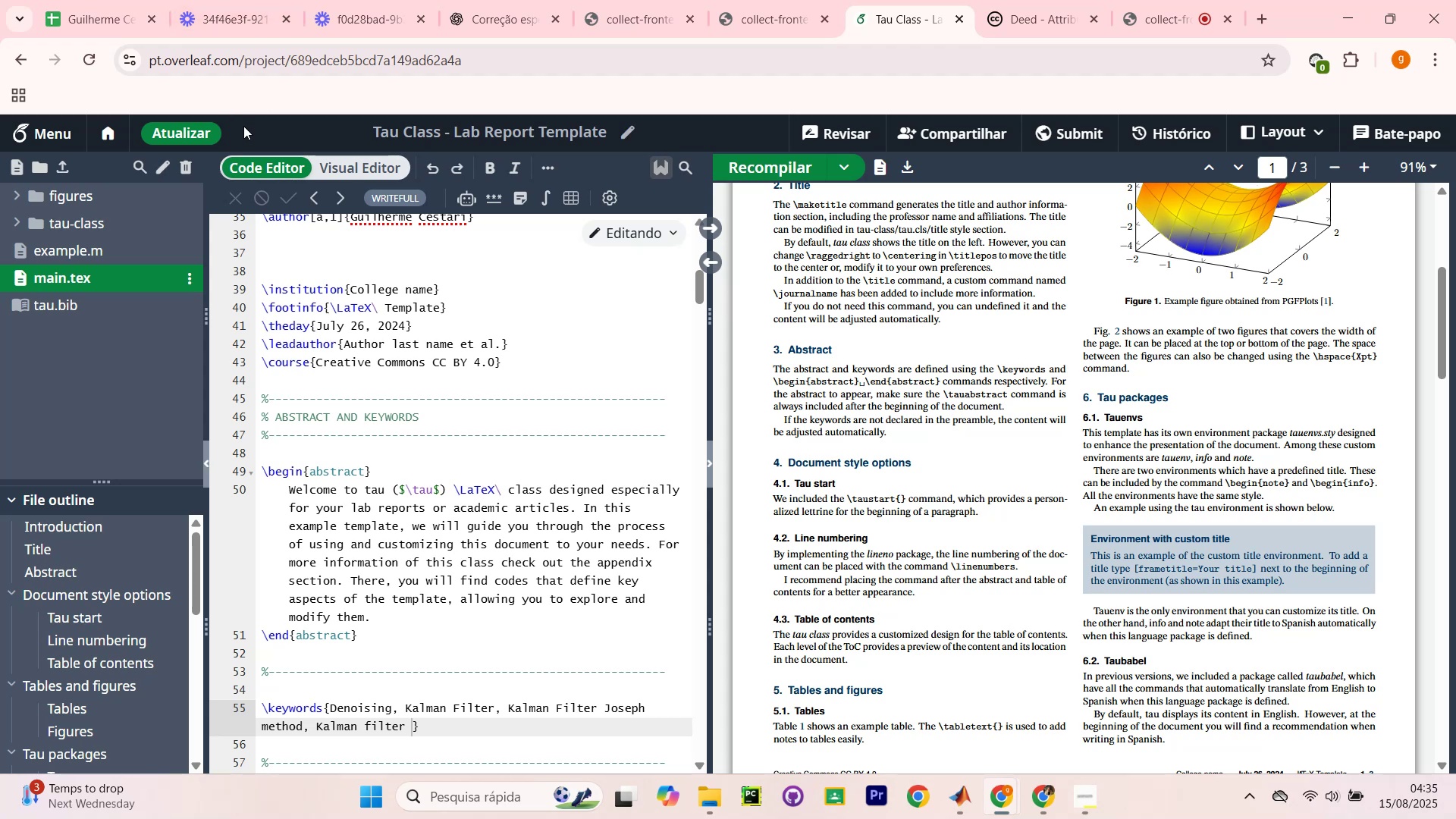 
scroll: coordinate [566, 438], scroll_direction: up, amount: 11.0
 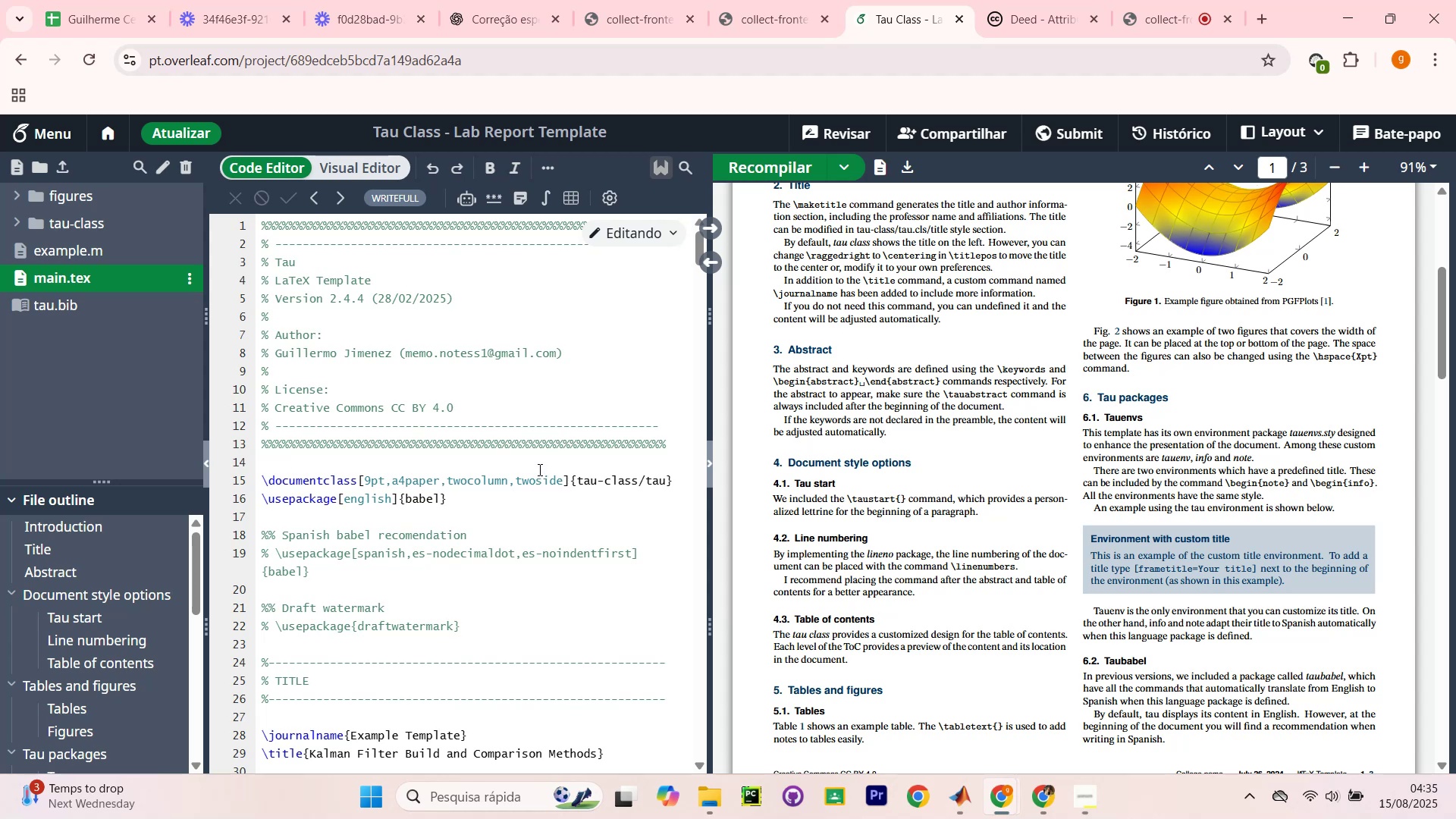 
scroll: coordinate [580, 416], scroll_direction: up, amount: 5.0
 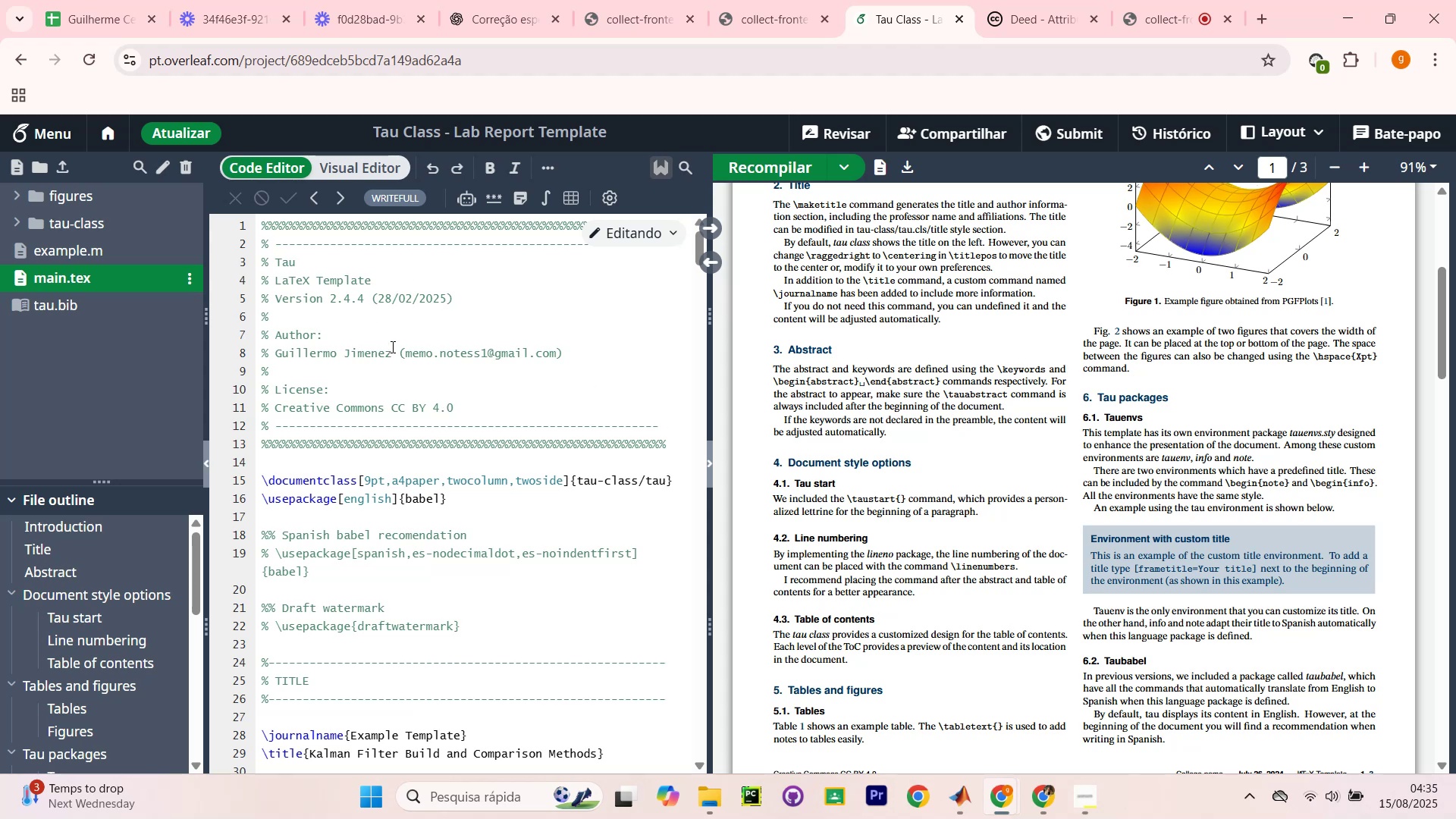 
wait(13.46)
 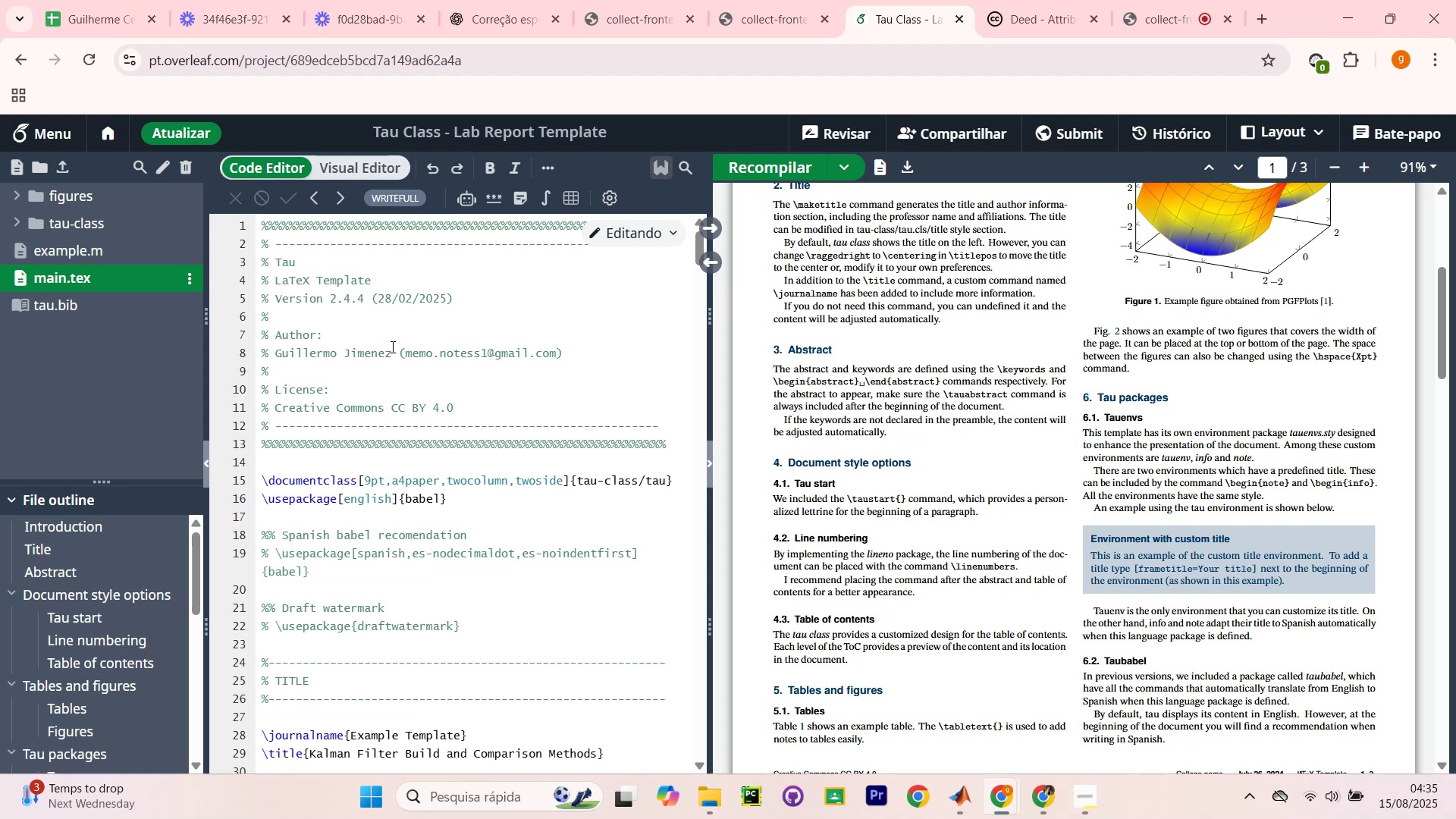 
scroll: coordinate [645, 424], scroll_direction: down, amount: 2.0
 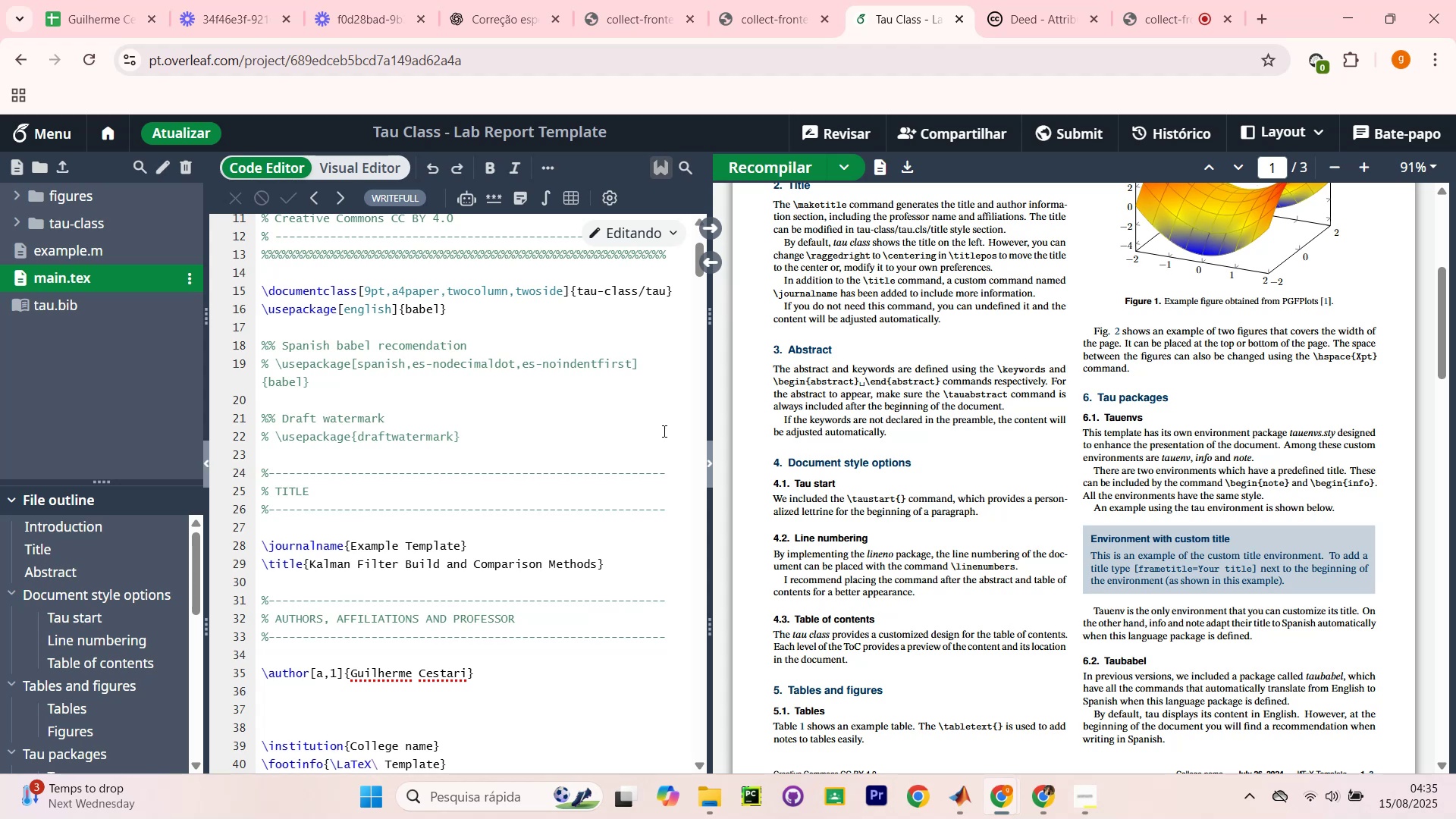 
scroll: coordinate [549, 420], scroll_direction: up, amount: 10.0
 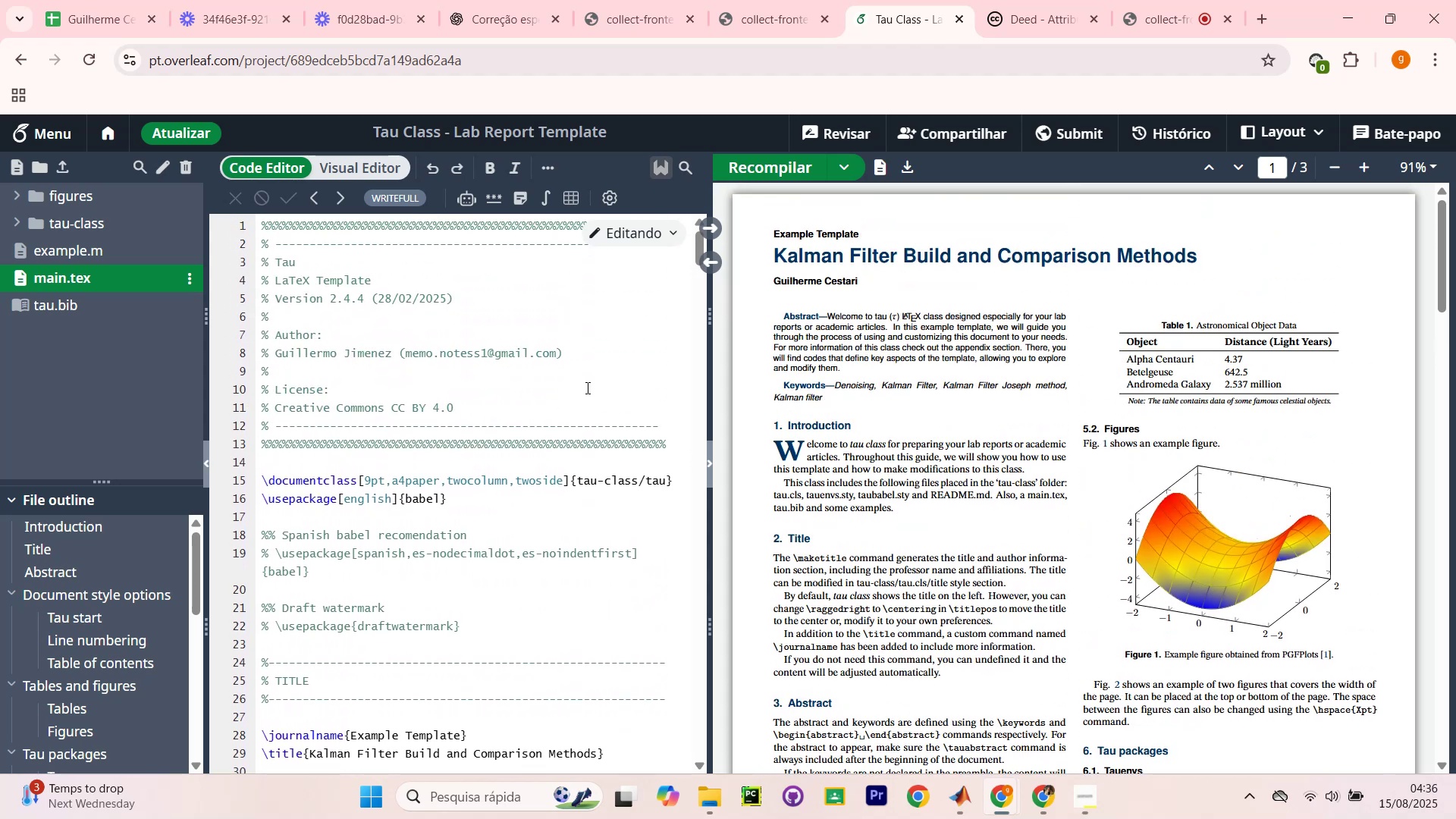 
scroll: coordinate [574, 416], scroll_direction: down, amount: 6.0
 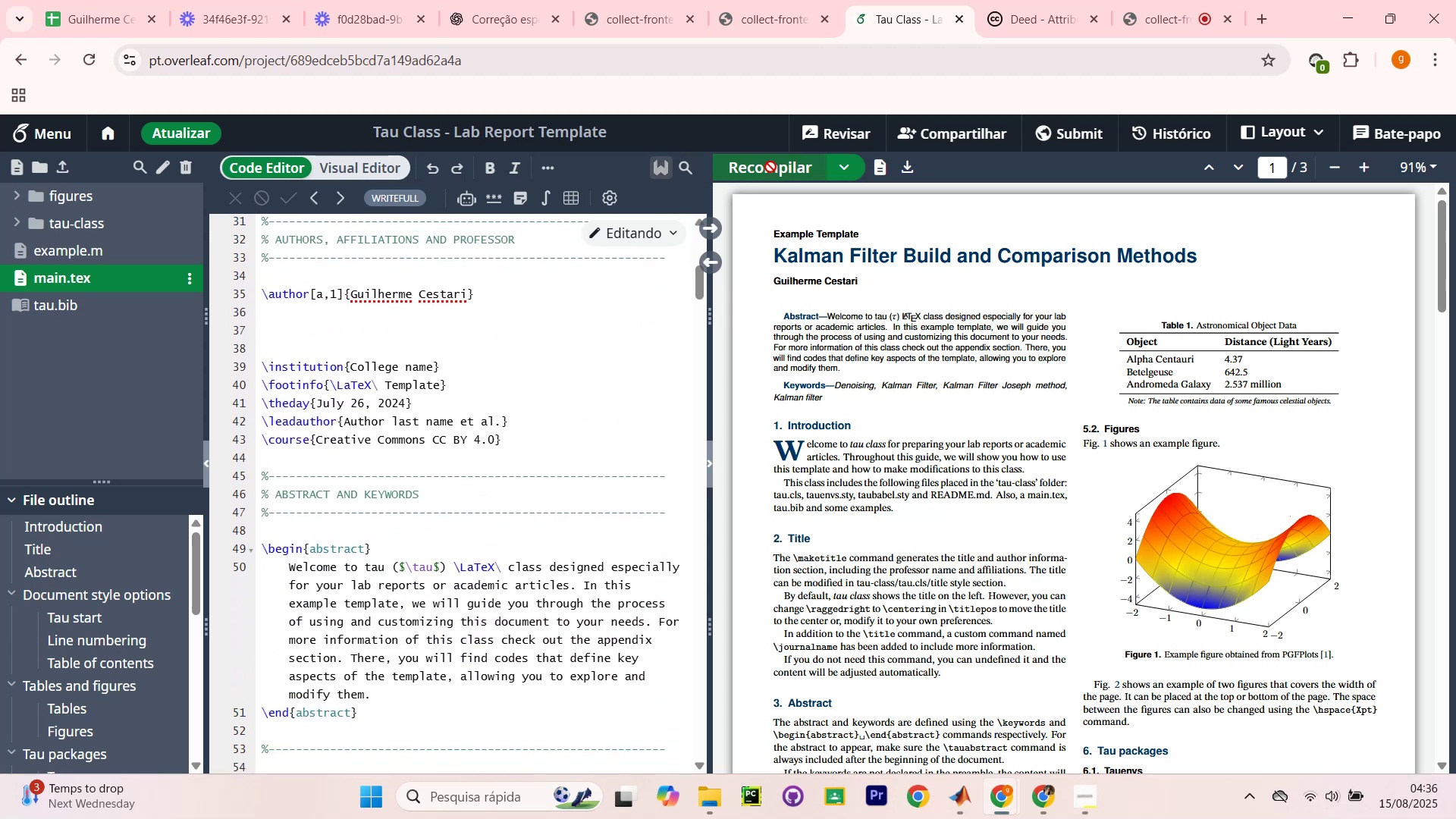 
wait(5.28)
 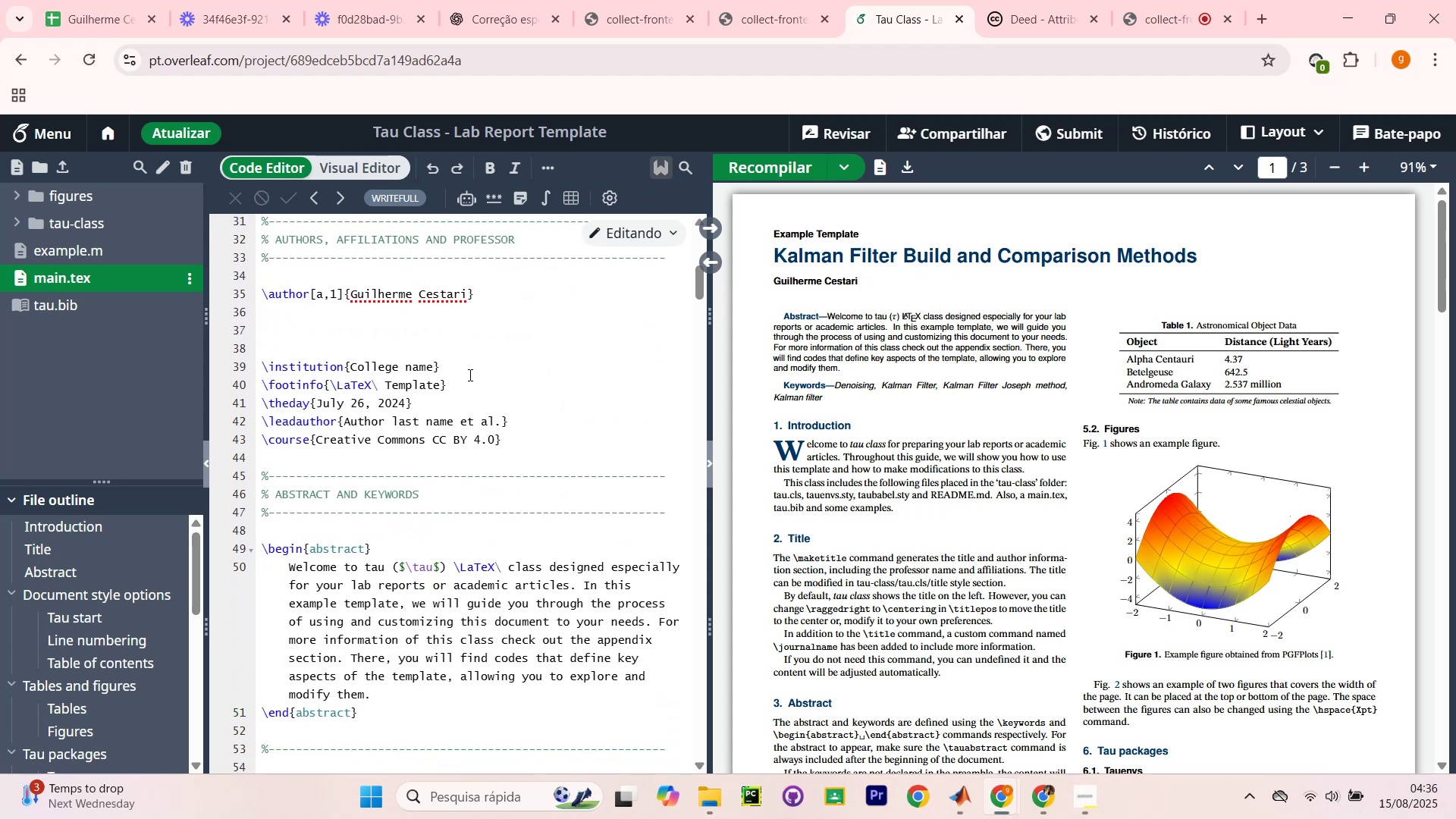 
scroll: coordinate [449, 449], scroll_direction: down, amount: 1.0
 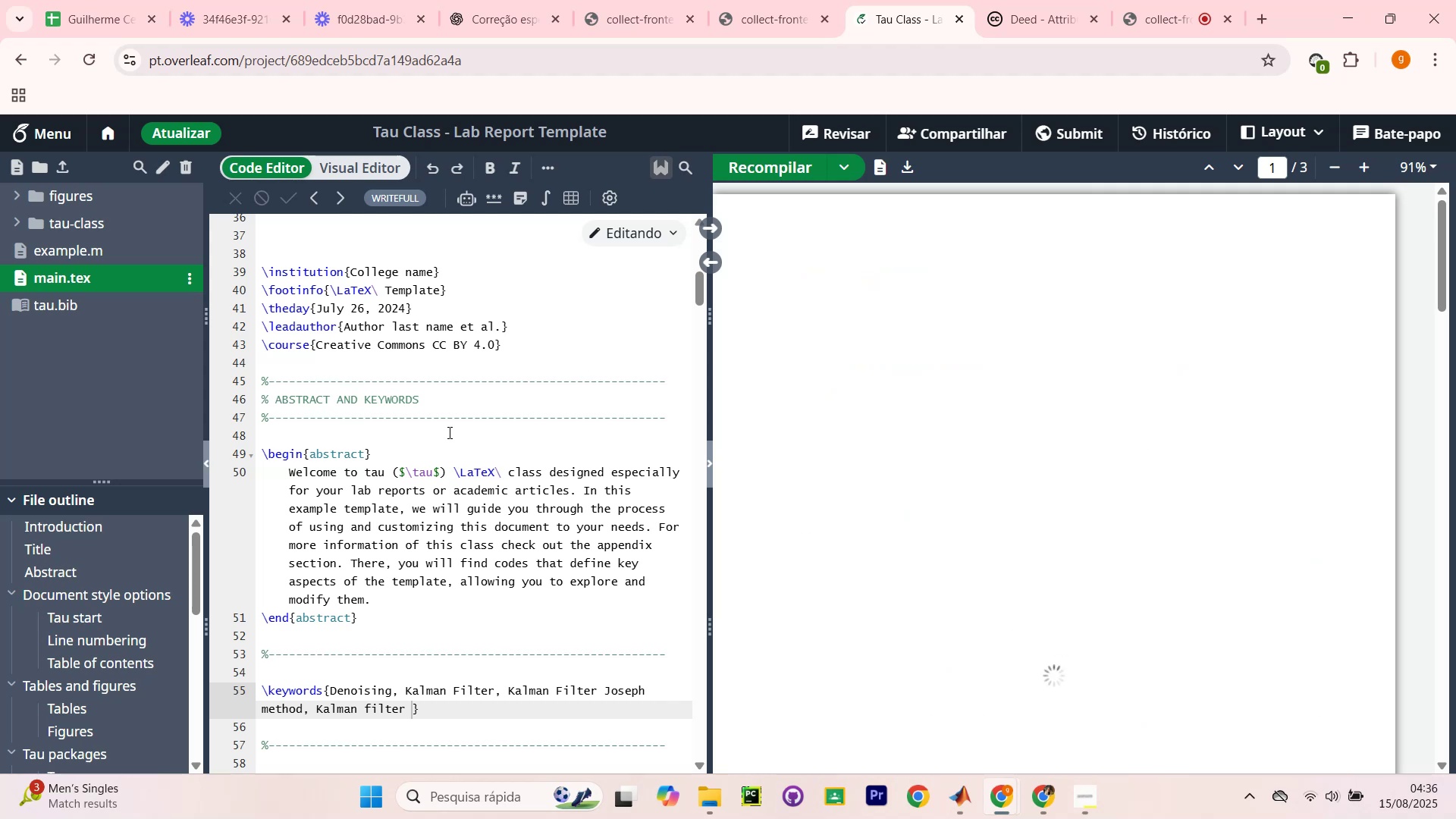 
wait(8.43)
 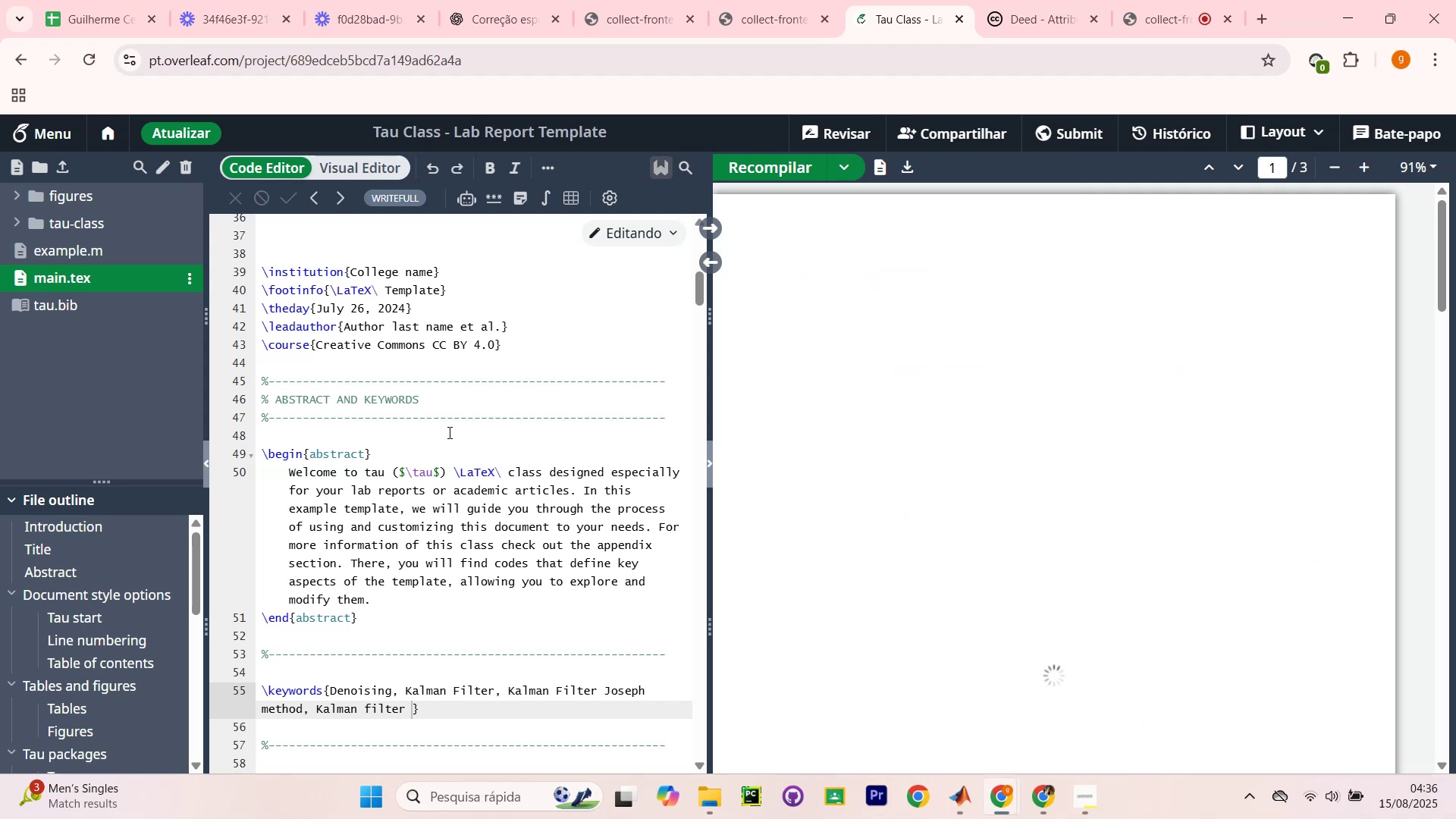 
scroll: coordinate [447, 439], scroll_direction: down, amount: 1.0
 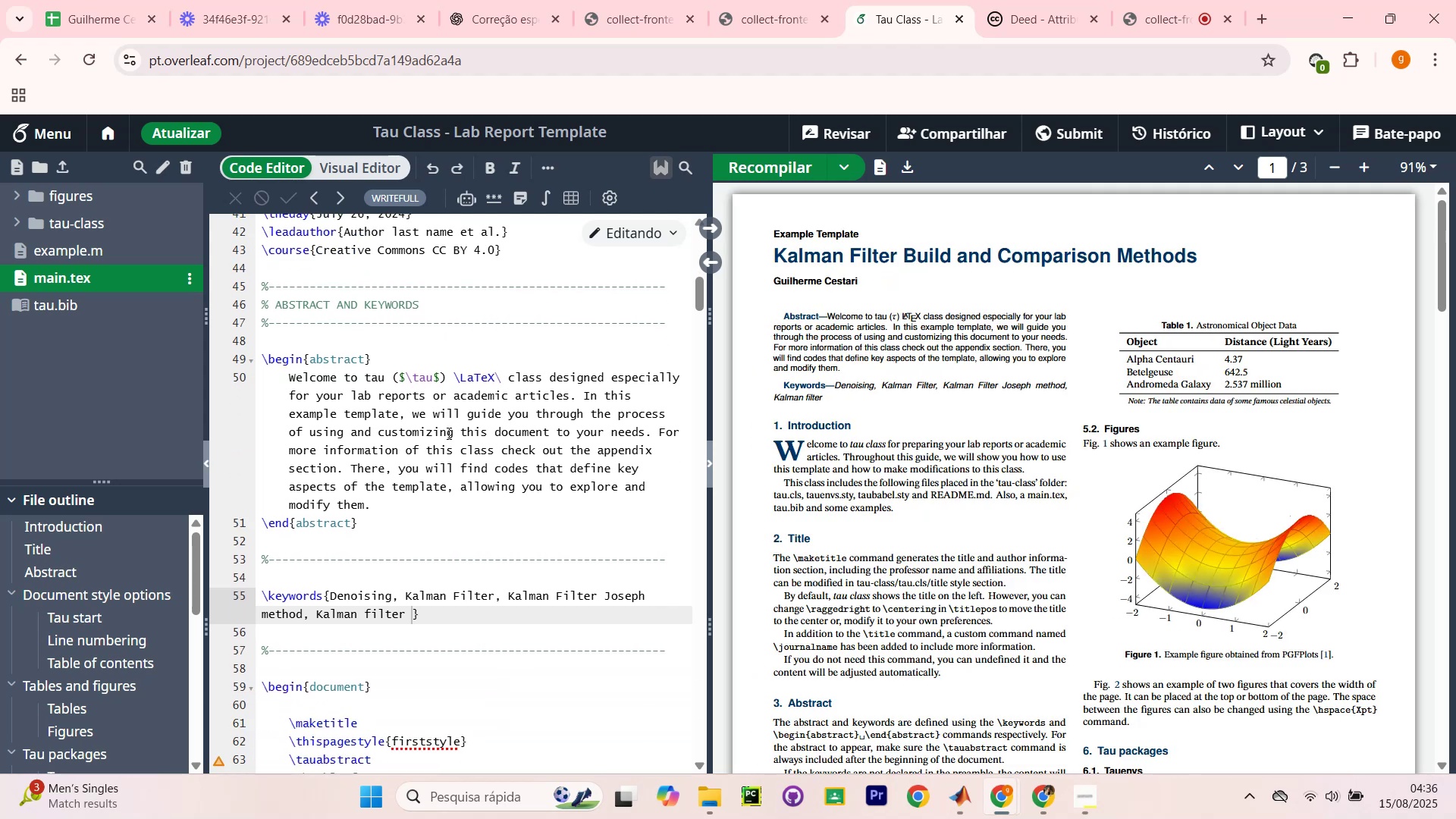 
scroll: coordinate [469, 309], scroll_direction: up, amount: 2.0
 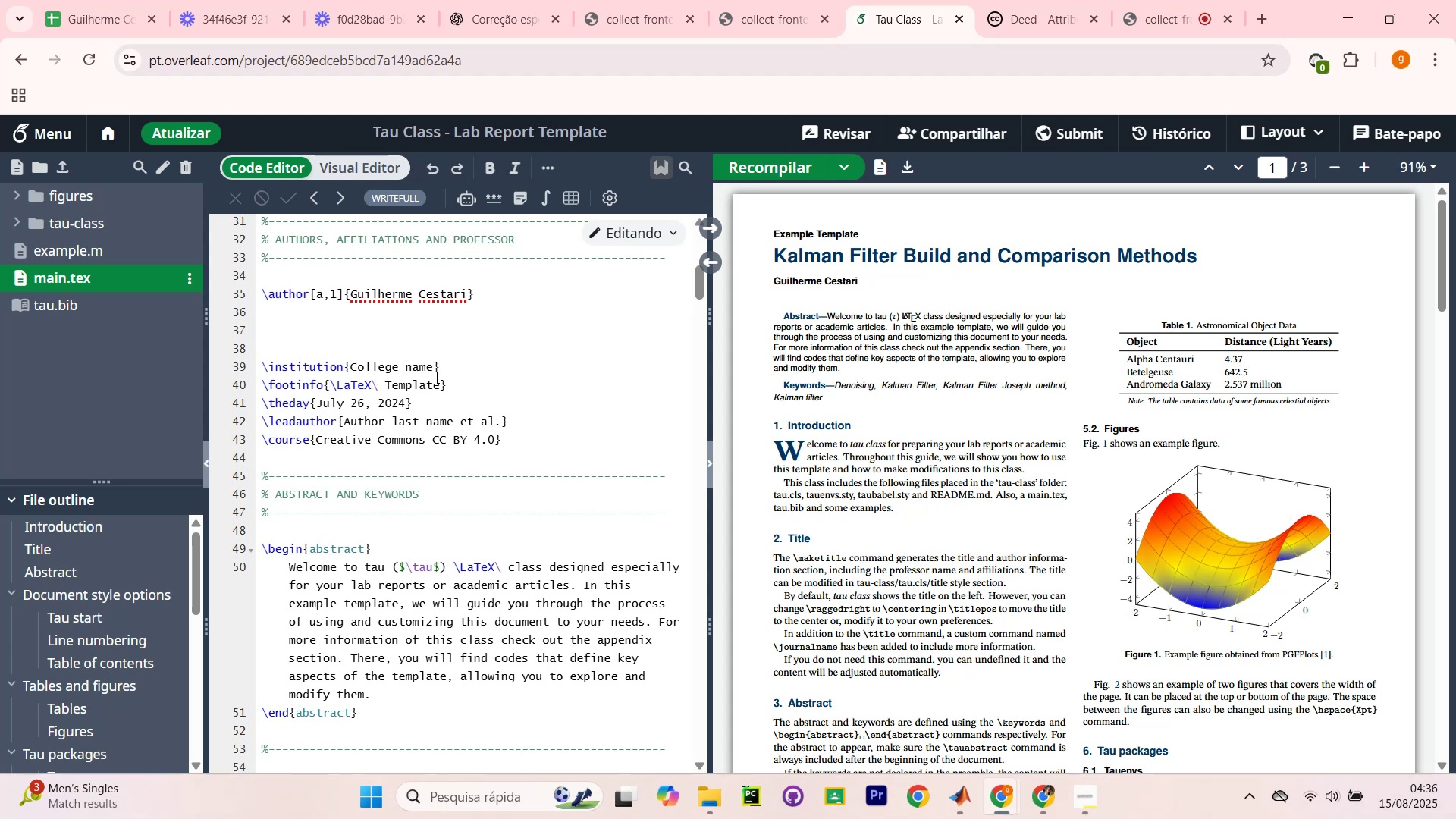 
wait(5.14)
 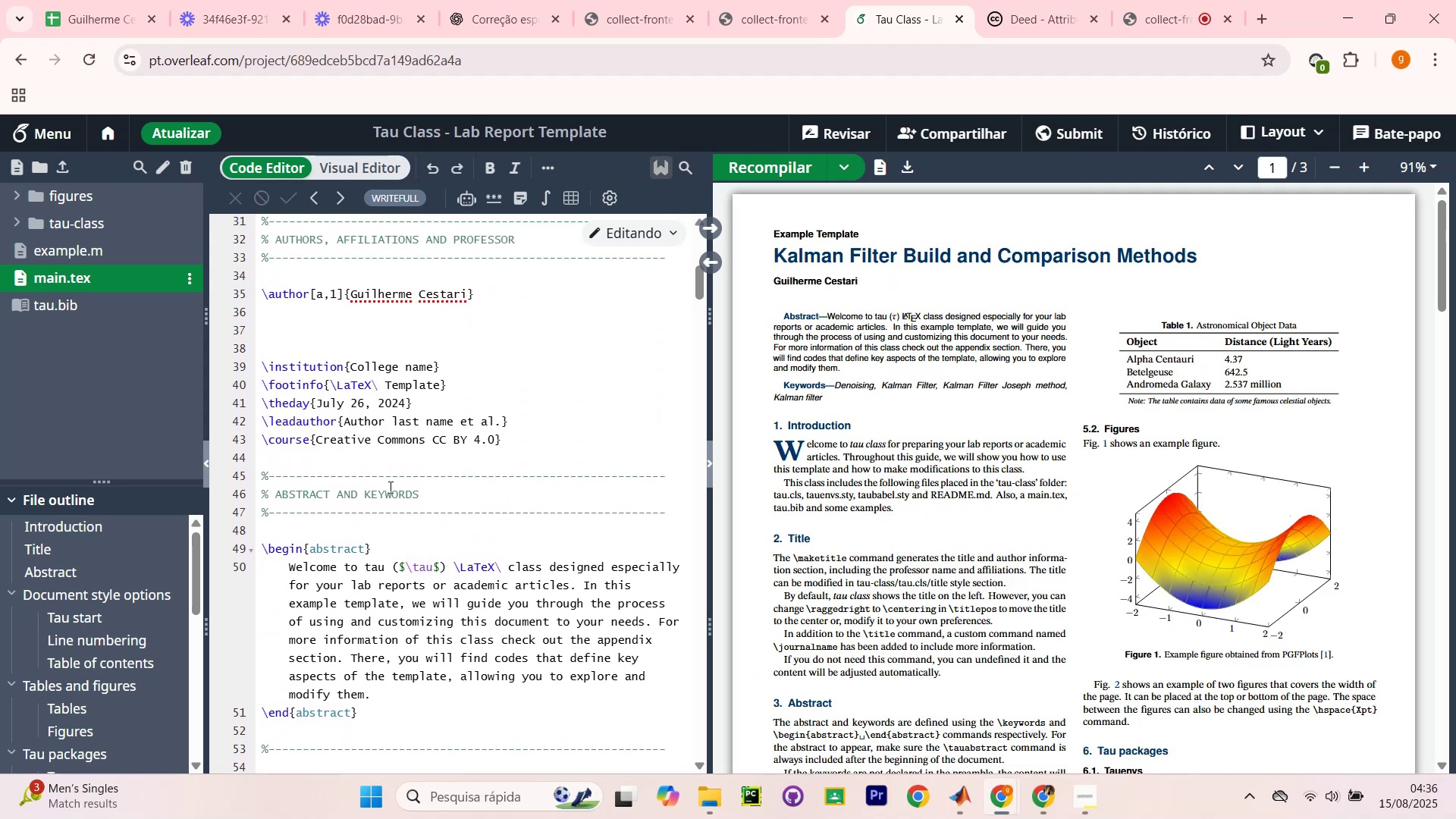 
left_click_drag(start_coordinate=[431, 366], to_coordinate=[352, 362])
 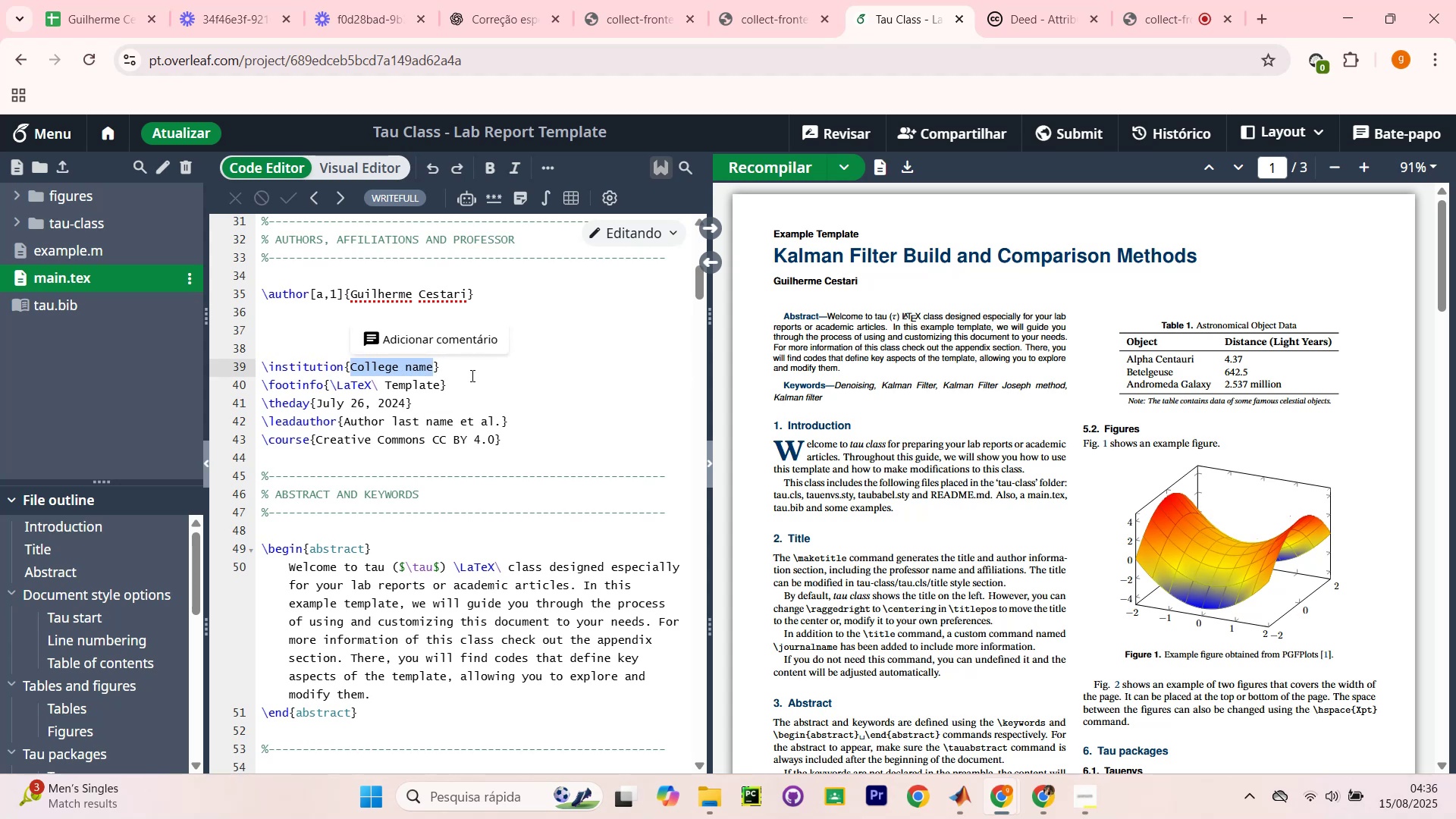 
type(Pw)
key(Backspace)
type(owe)
key(Backspace)
key(Backspace)
type(er)
key(Backspace)
key(Backspace)
type(wer)
 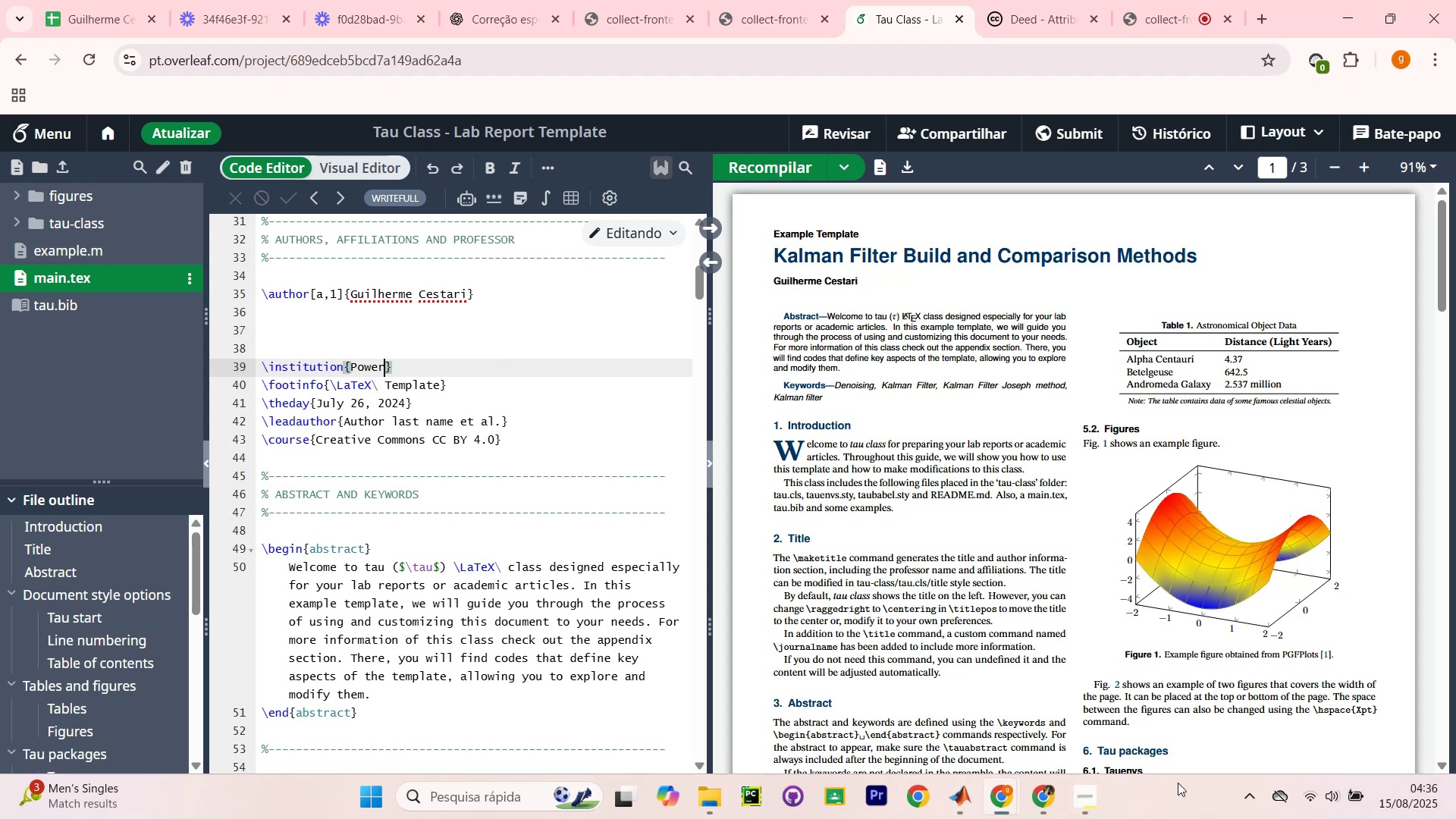 
left_click([1102, 802])
 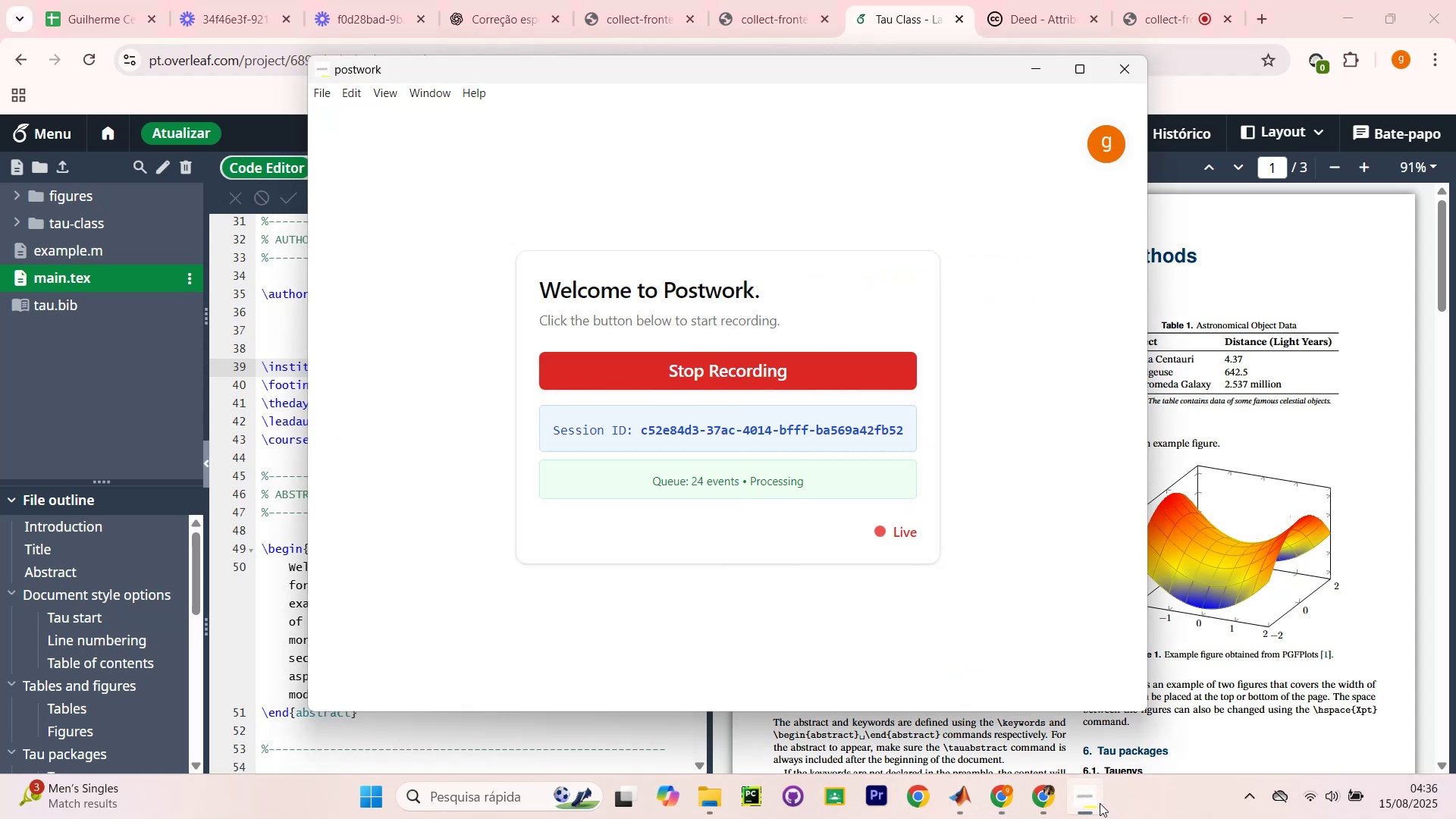 
left_click([1100, 803])
 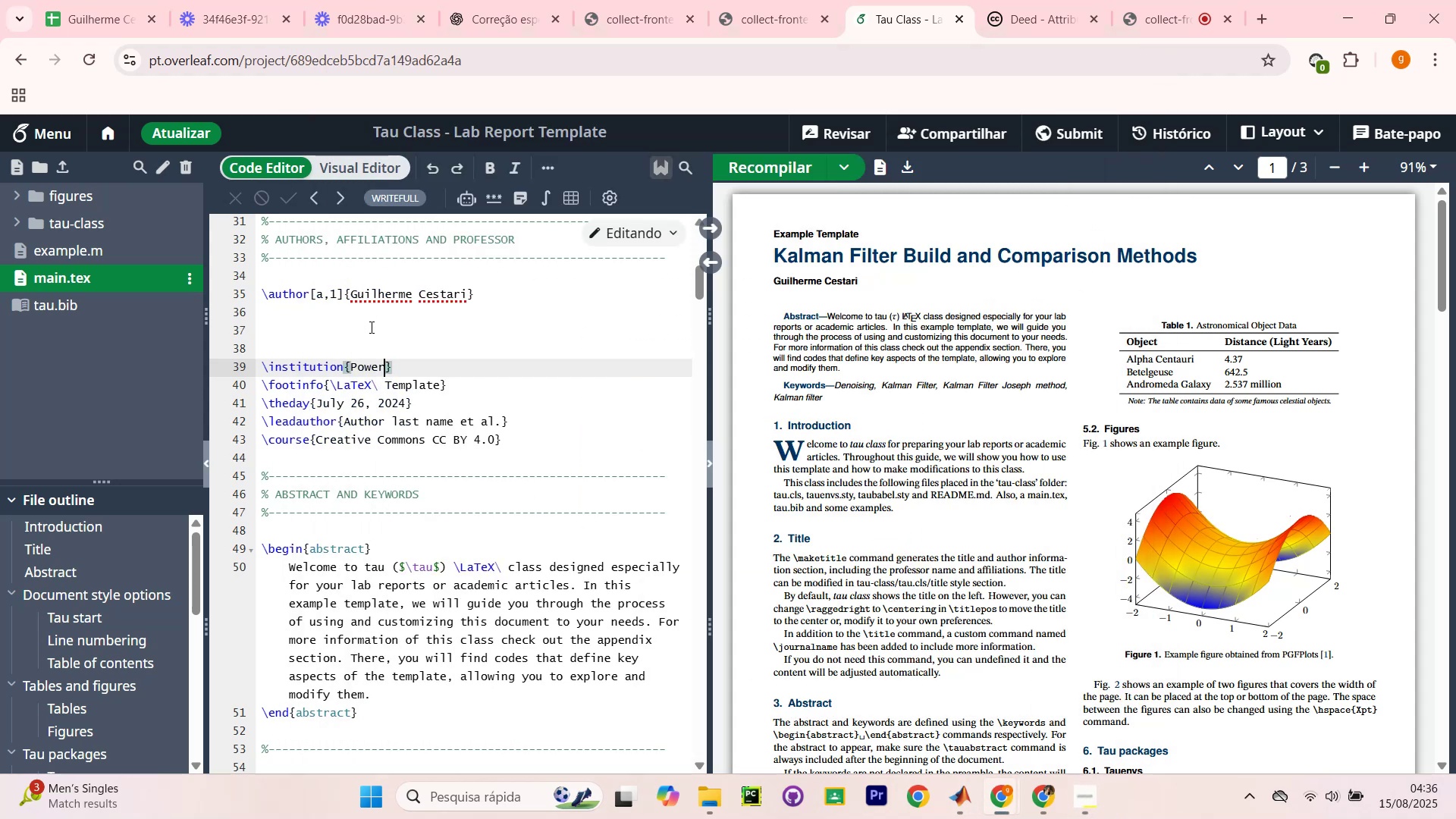 
key(Backspace)
key(Backspace)
key(Backspace)
type(stWork)
 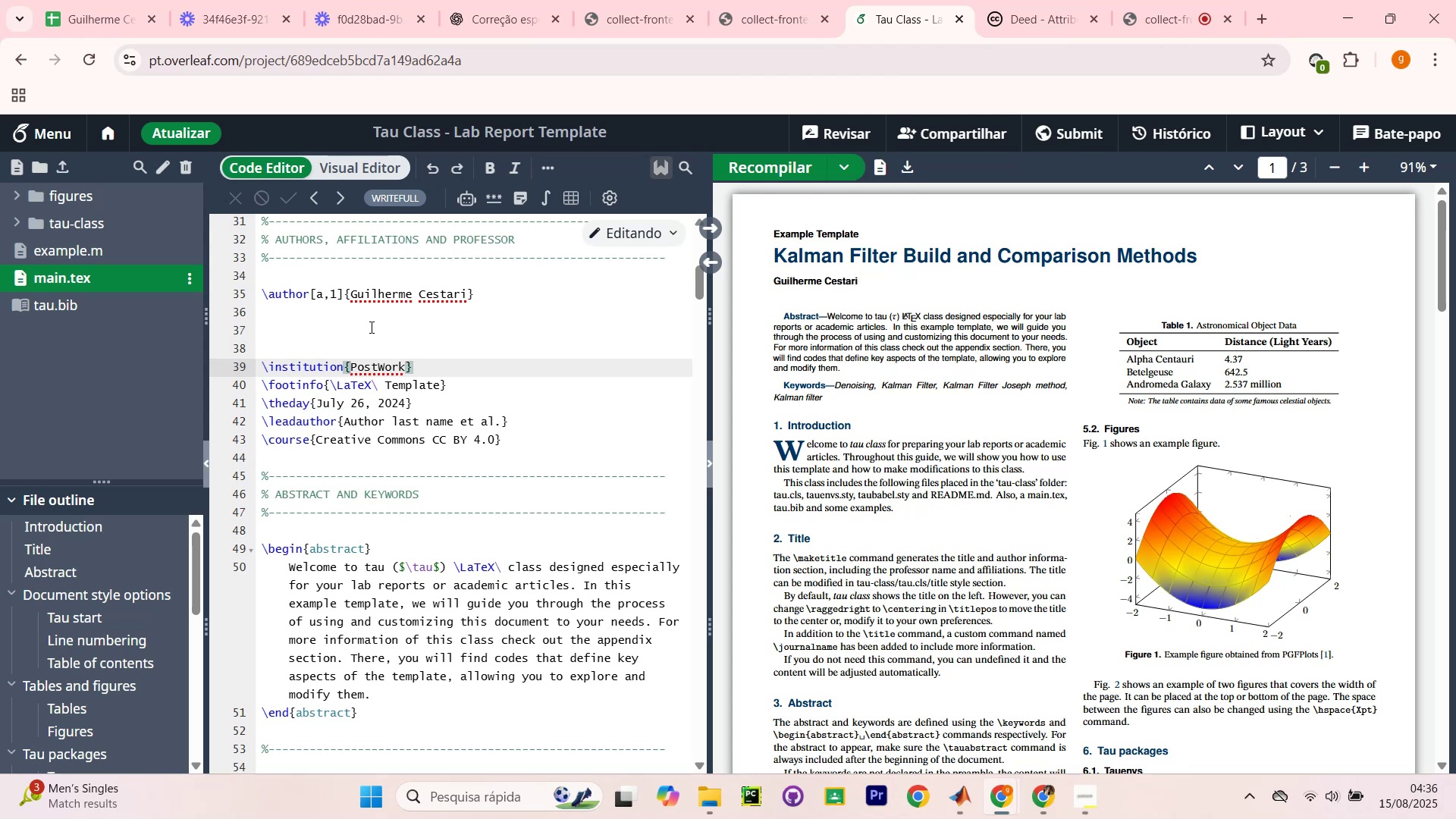 
left_click_drag(start_coordinate=[443, 364], to_coordinate=[256, 362])
 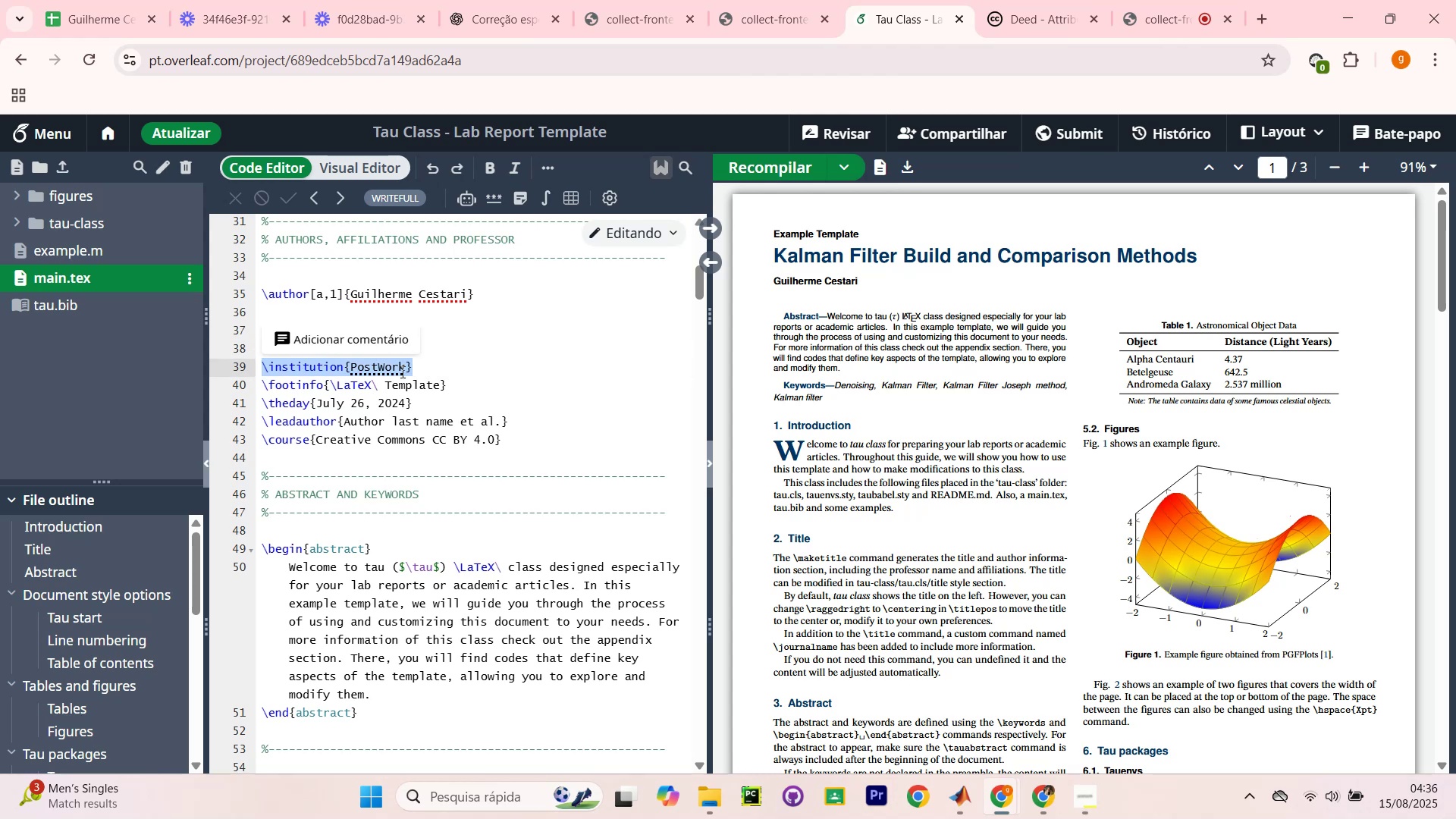 
left_click([404, 365])
 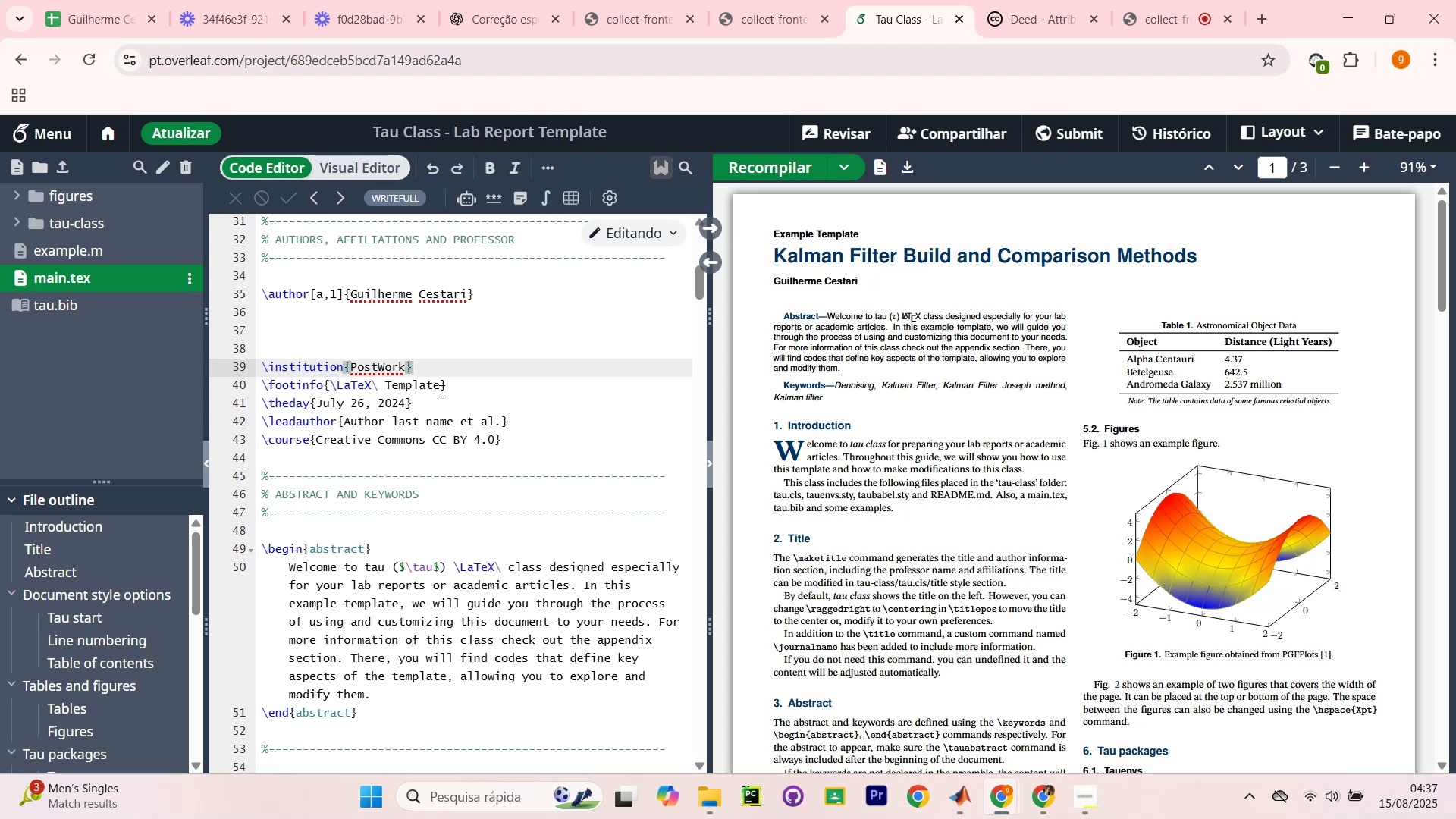 
wait(7.24)
 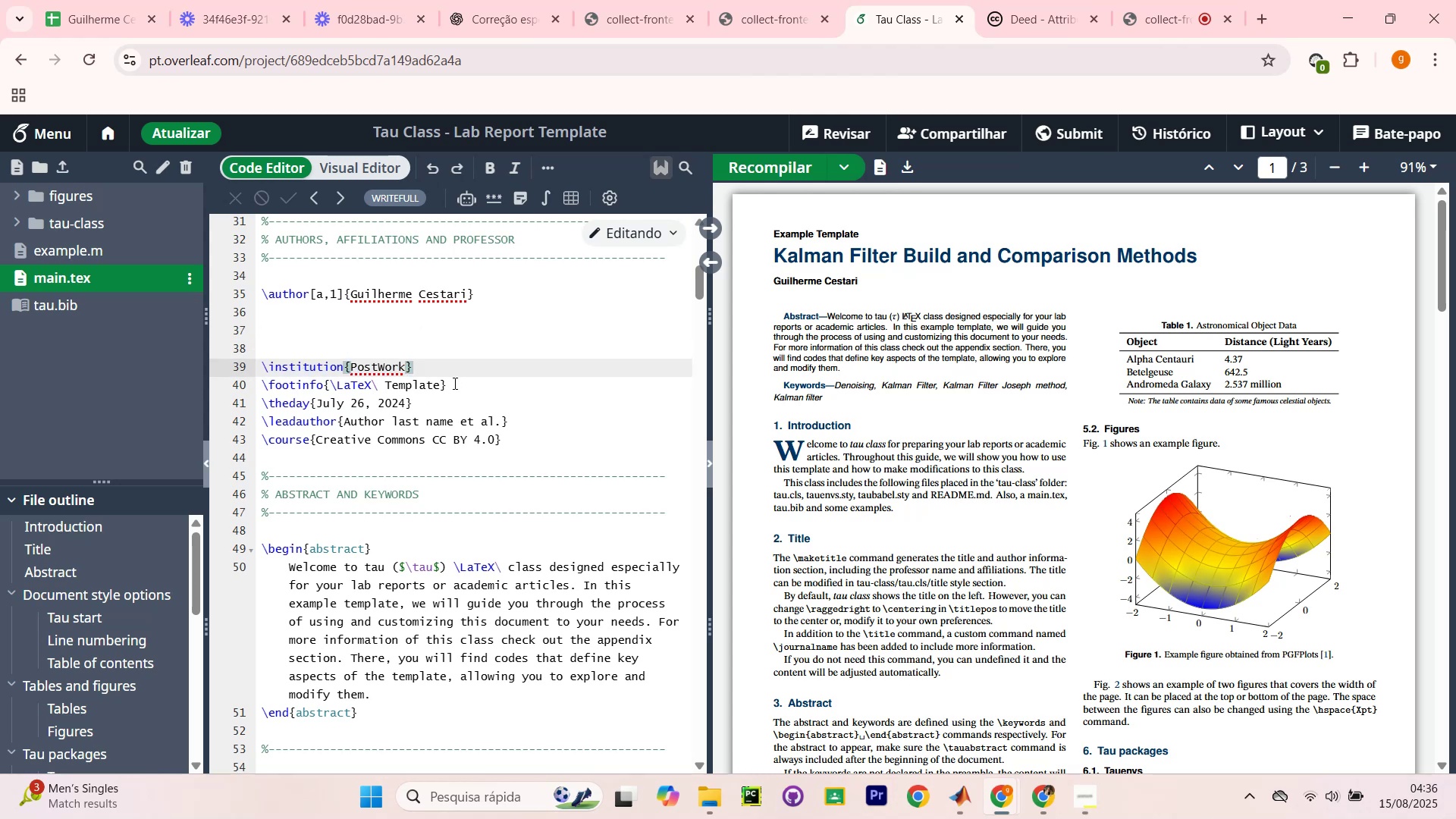 
left_click([452, 384])
 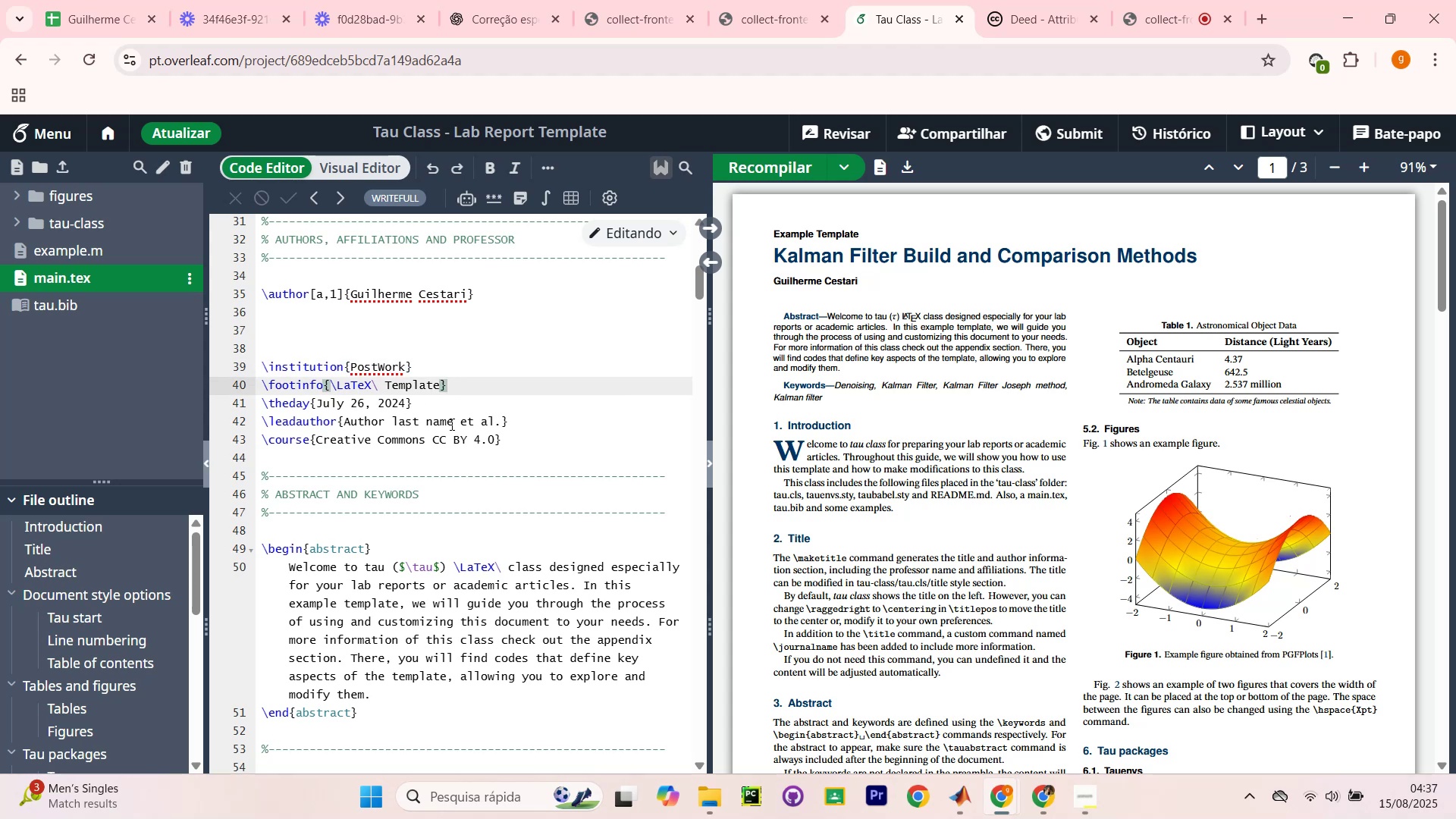 
left_click([348, 423])
 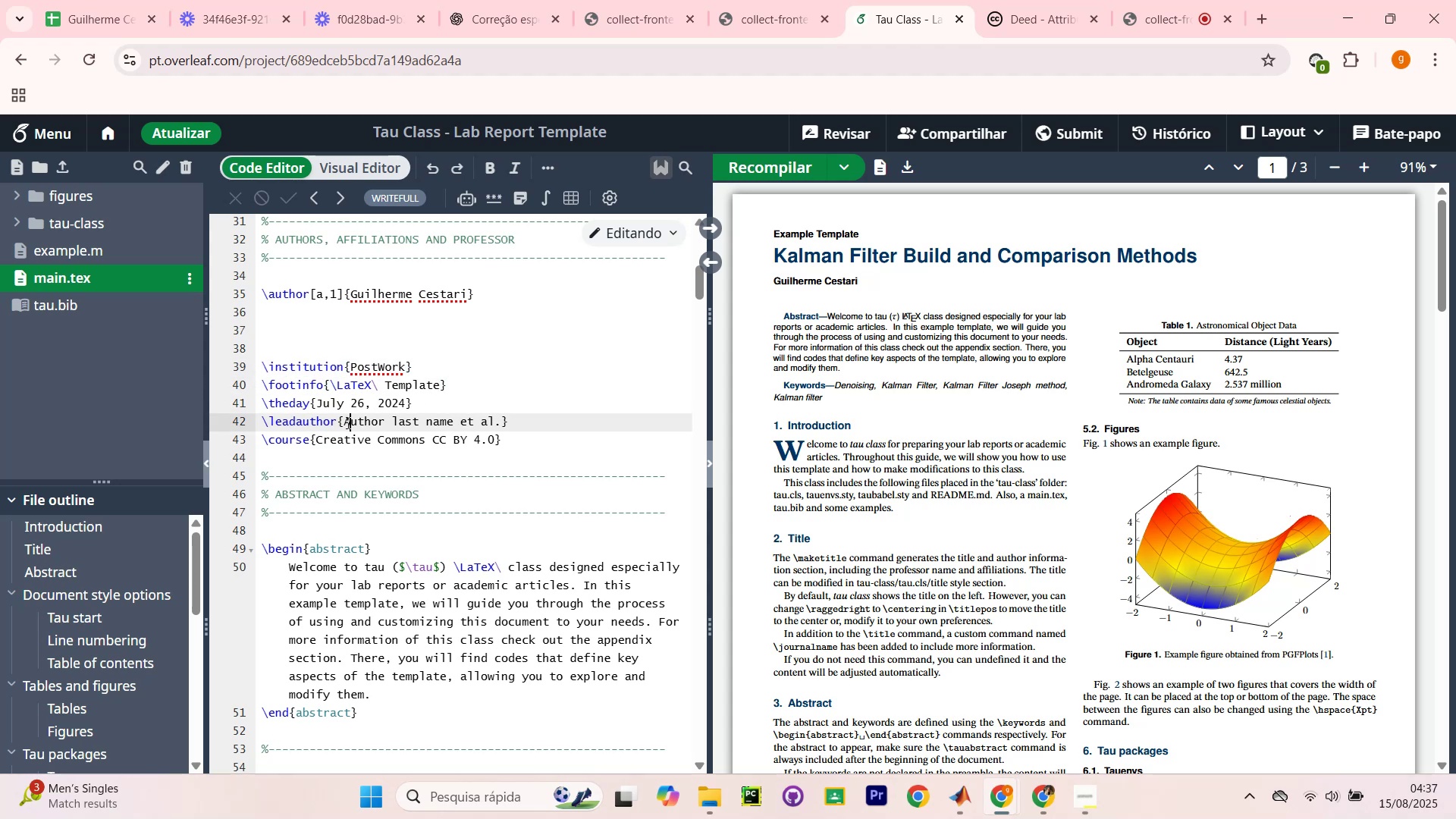 
left_click_drag(start_coordinate=[344, 421], to_coordinate=[499, 421])
 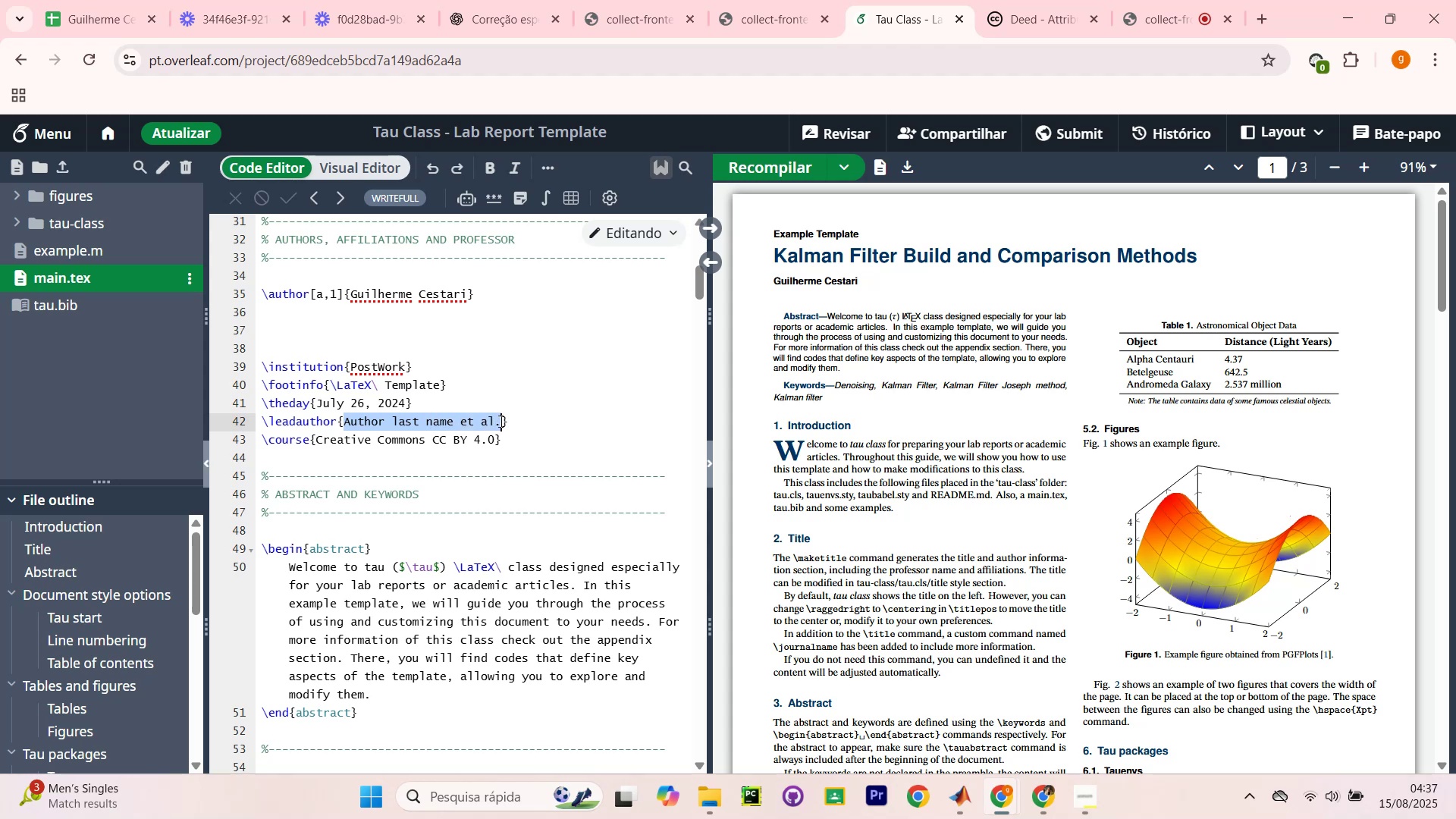 
type(Cestari)
 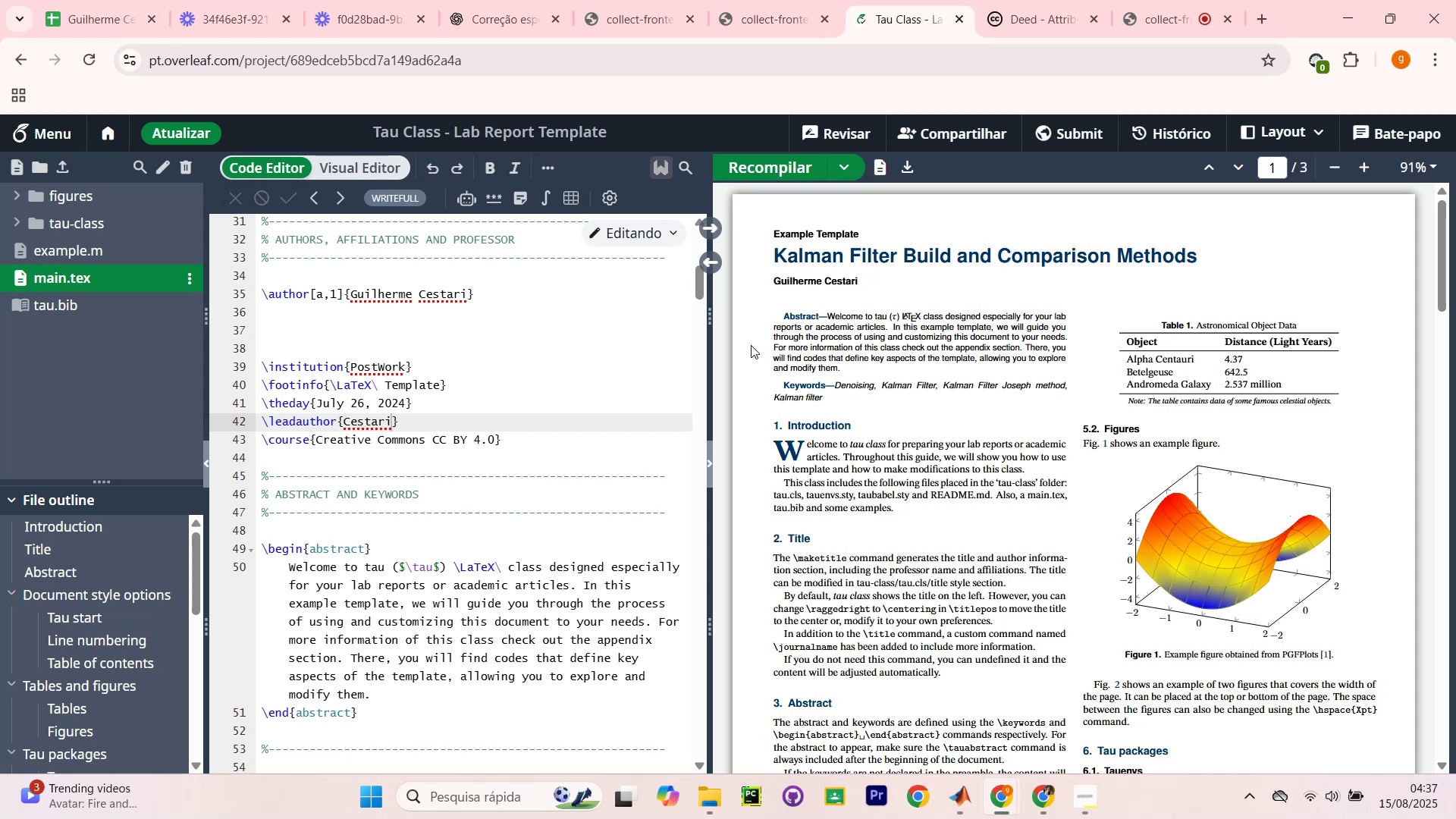 
wait(13.6)
 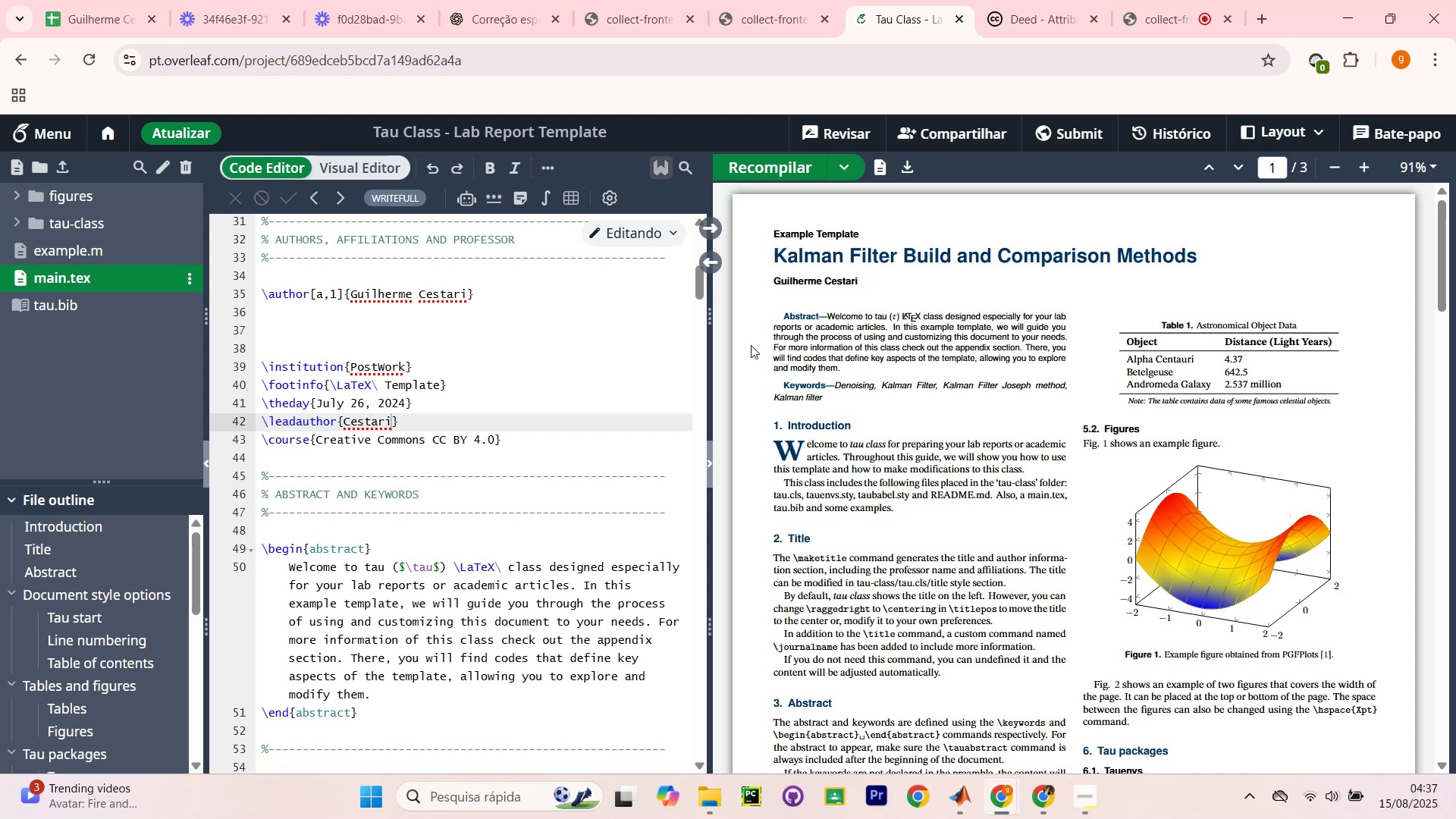 
left_click([801, 171])
 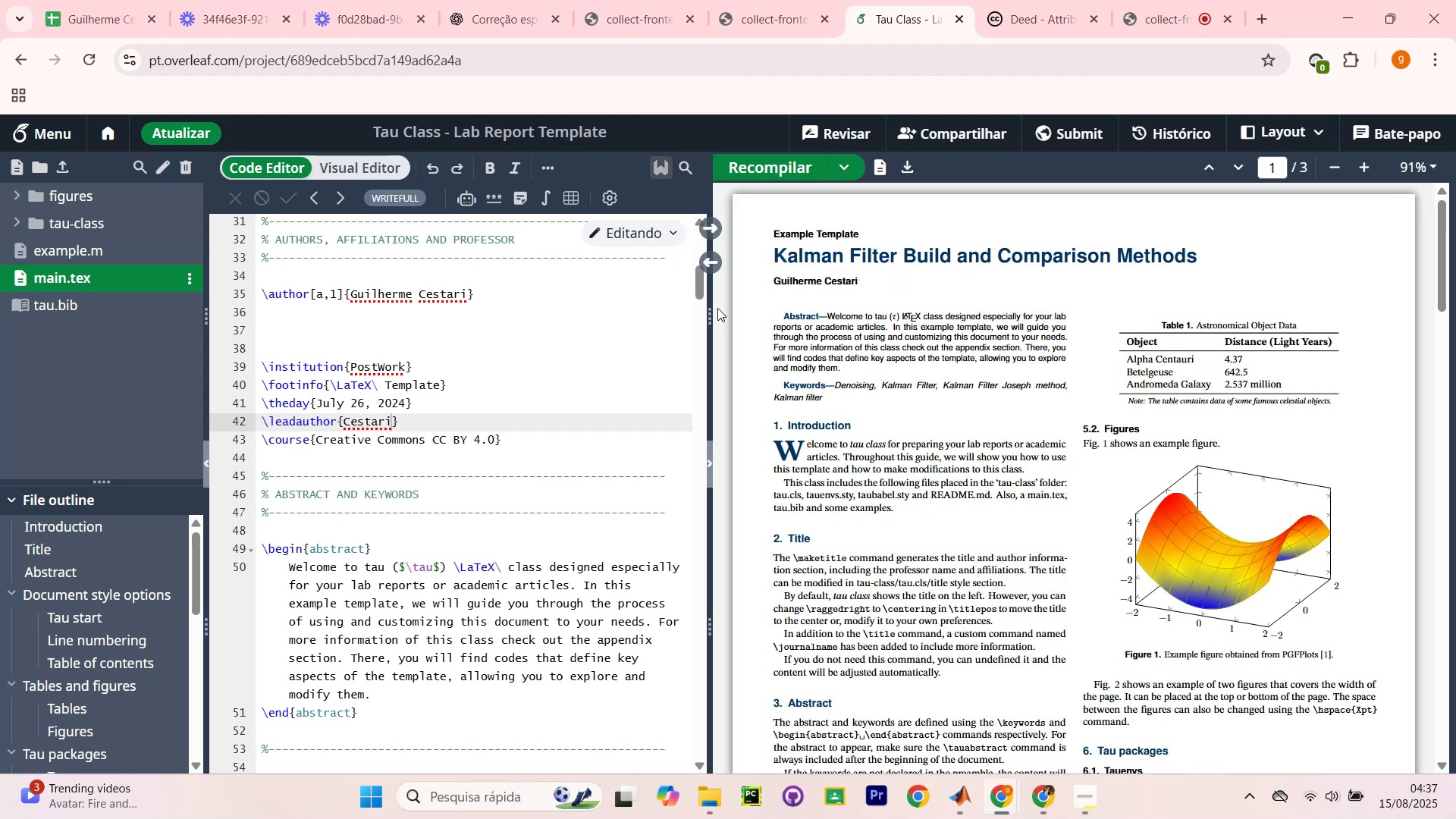 
wait(14.55)
 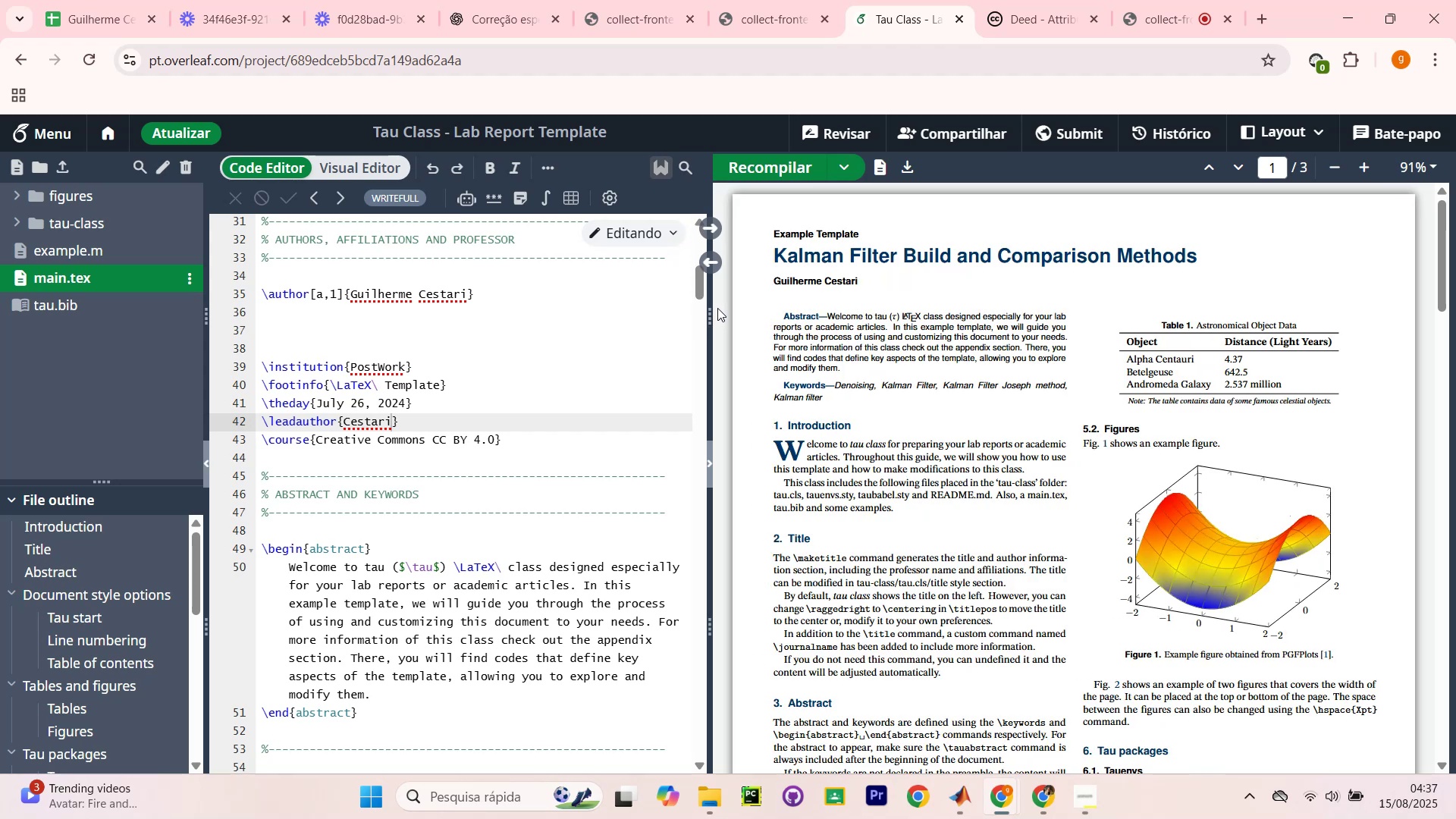 
left_click([955, 789])
 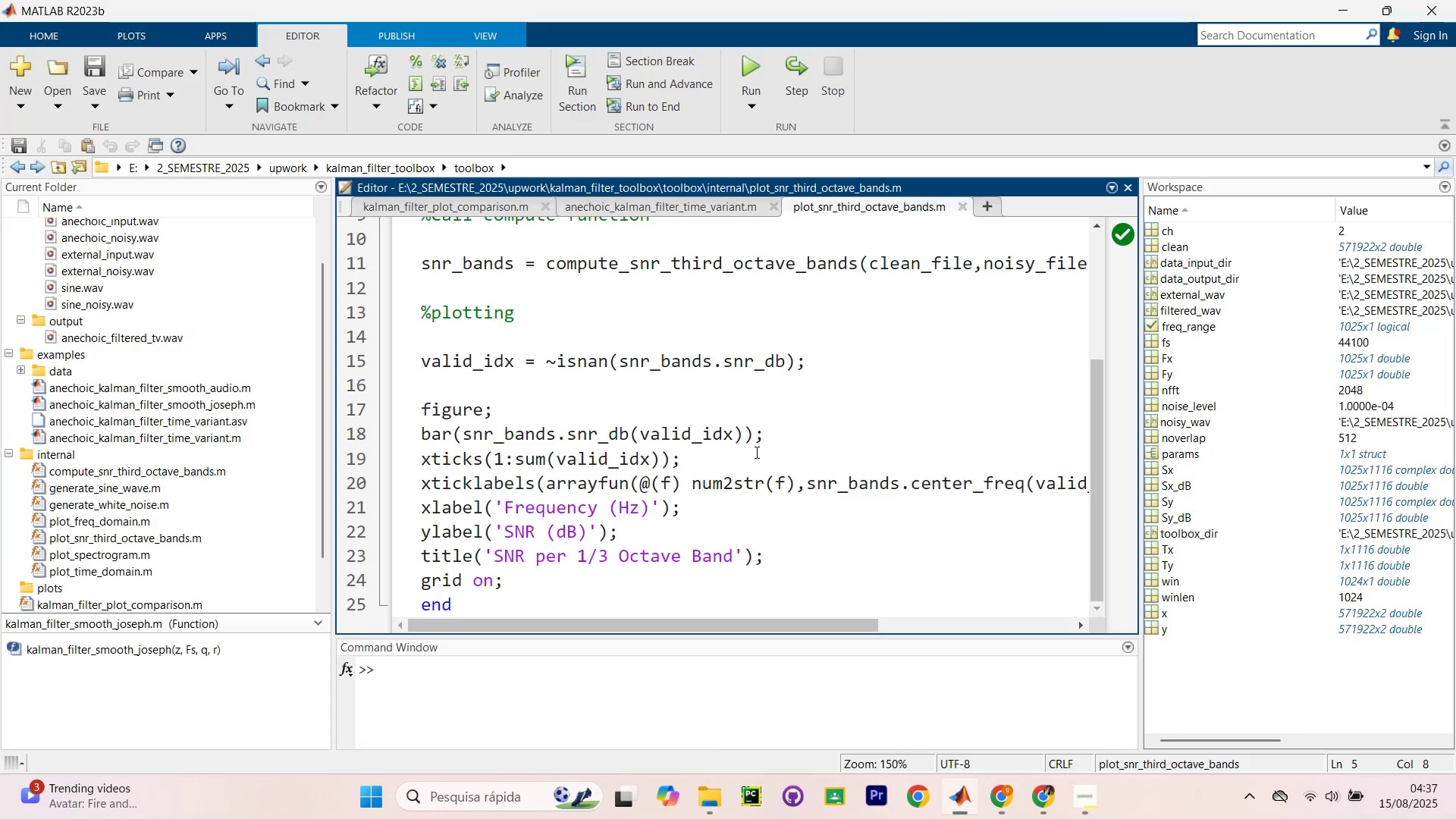 
scroll: coordinate [746, 444], scroll_direction: up, amount: 7.0
 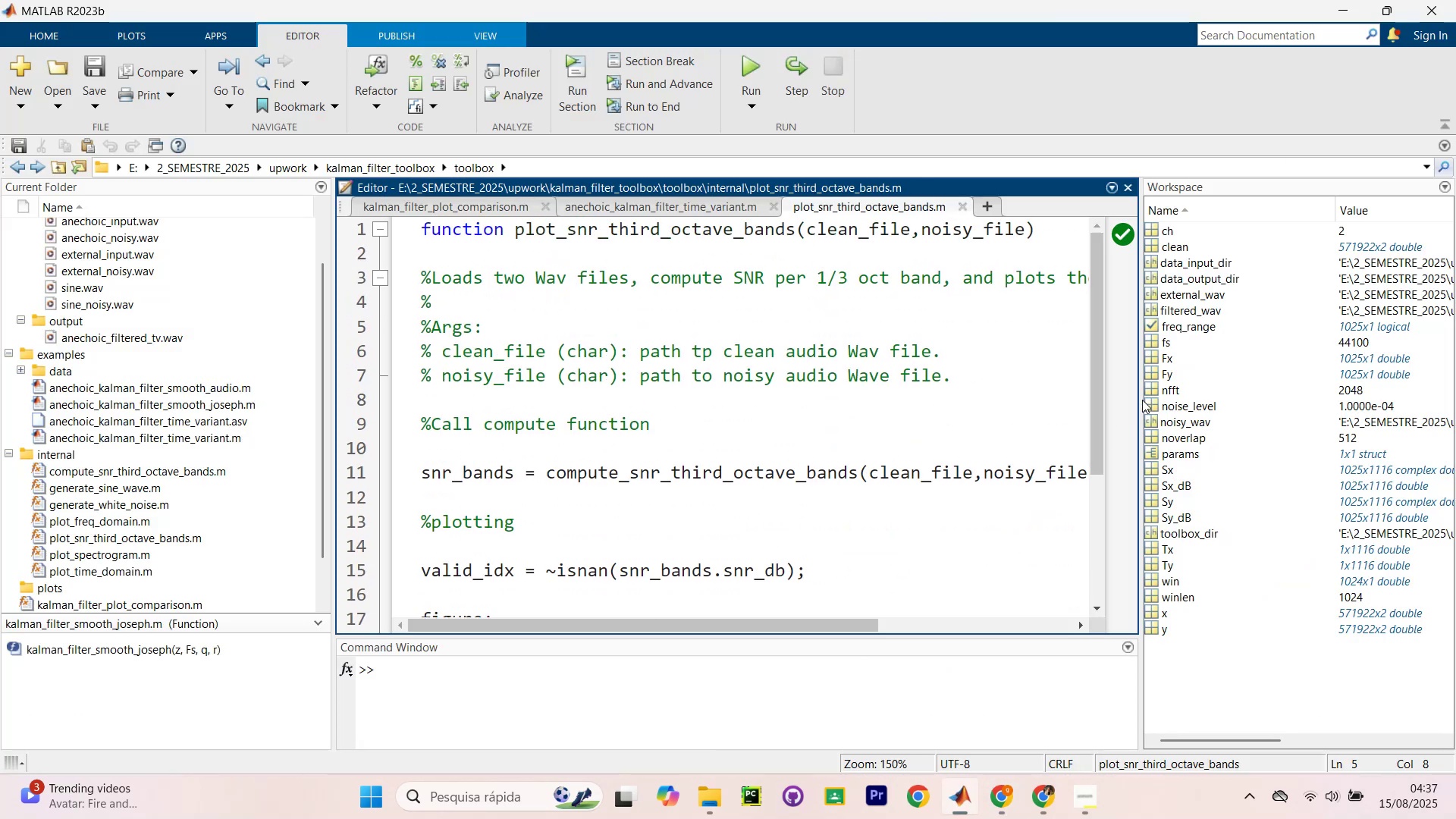 
left_click_drag(start_coordinate=[1141, 417], to_coordinate=[1282, 426])
 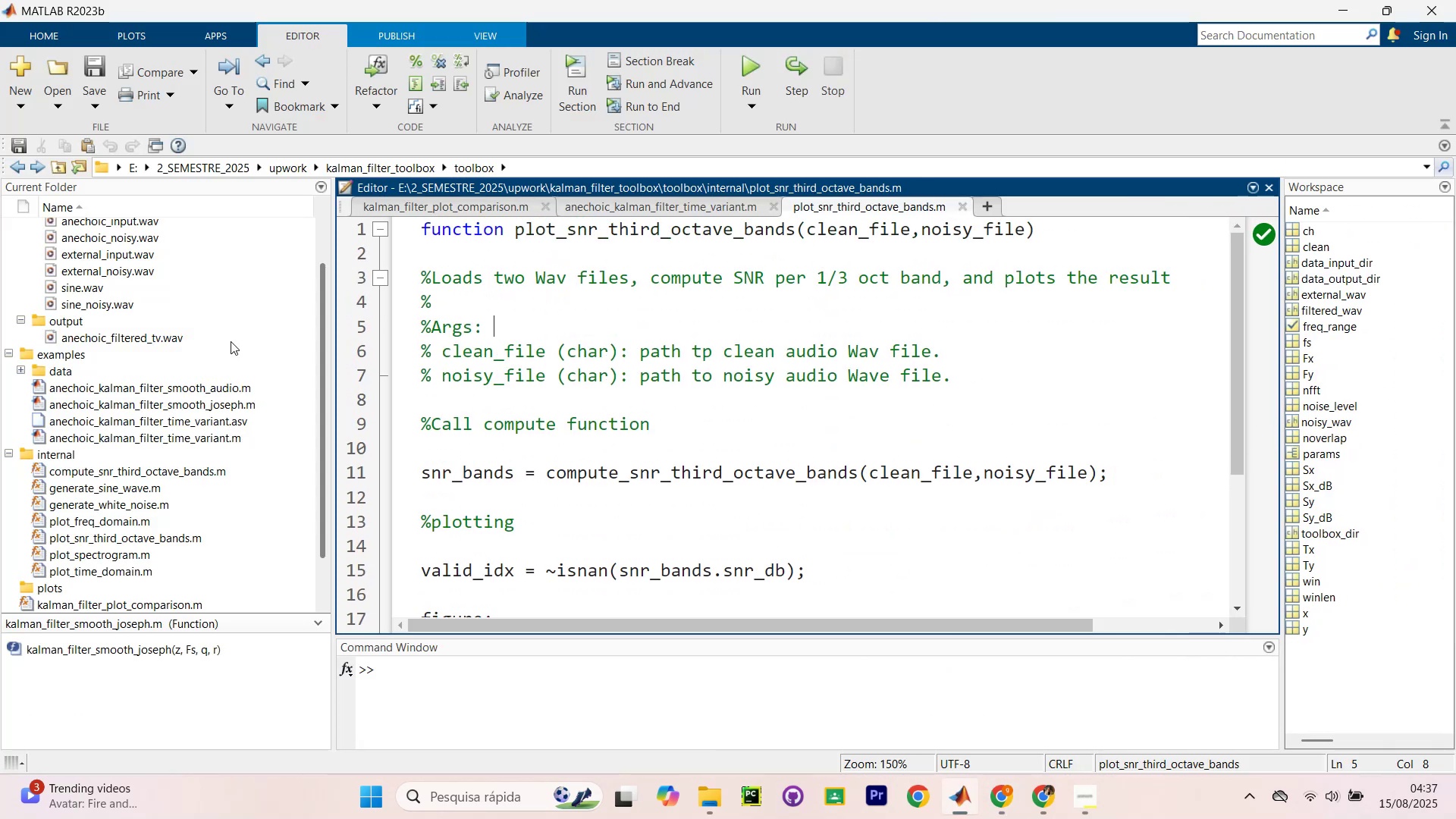 
scroll: coordinate [121, 501], scroll_direction: down, amount: 5.0
 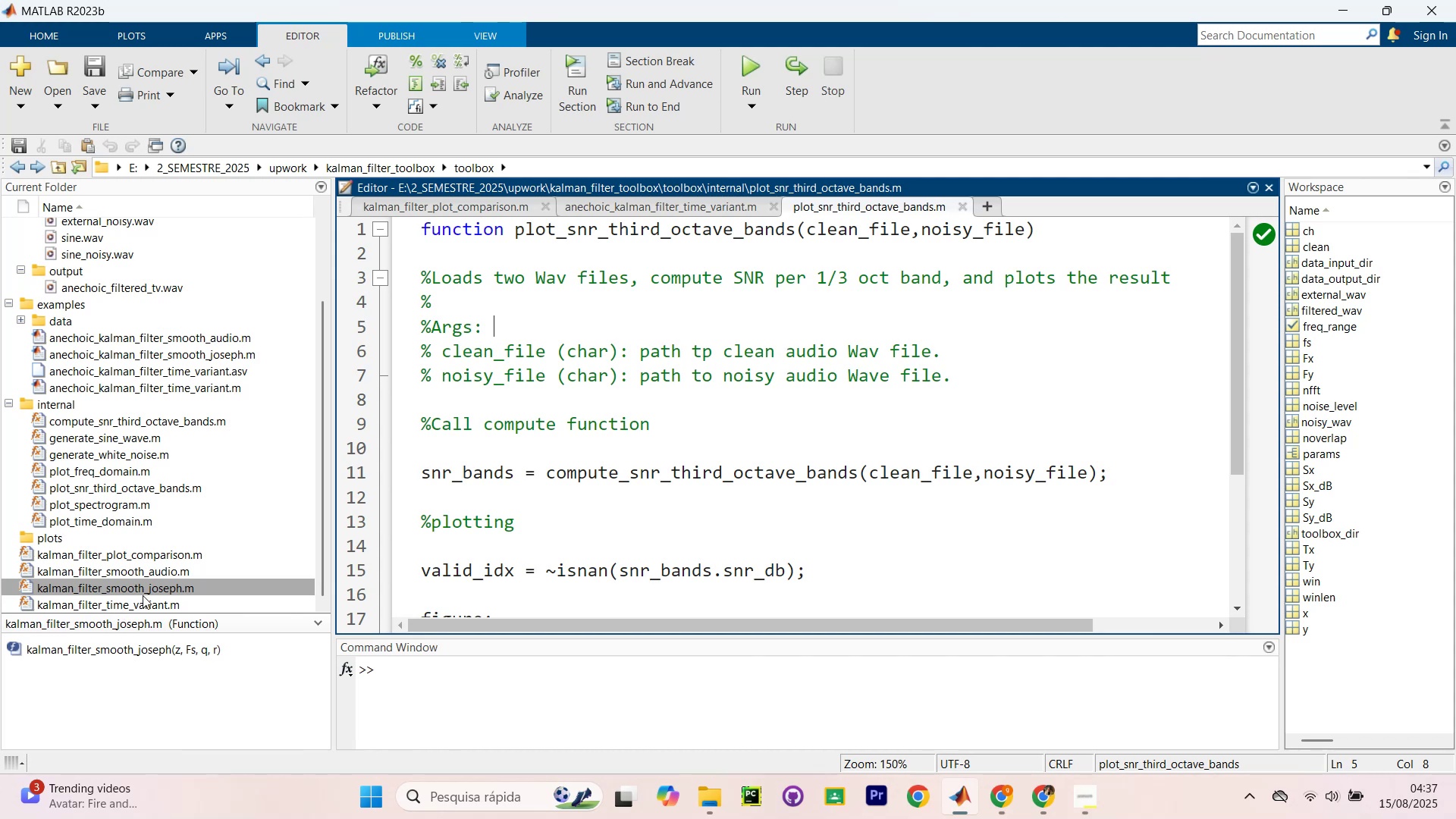 
wait(12.24)
 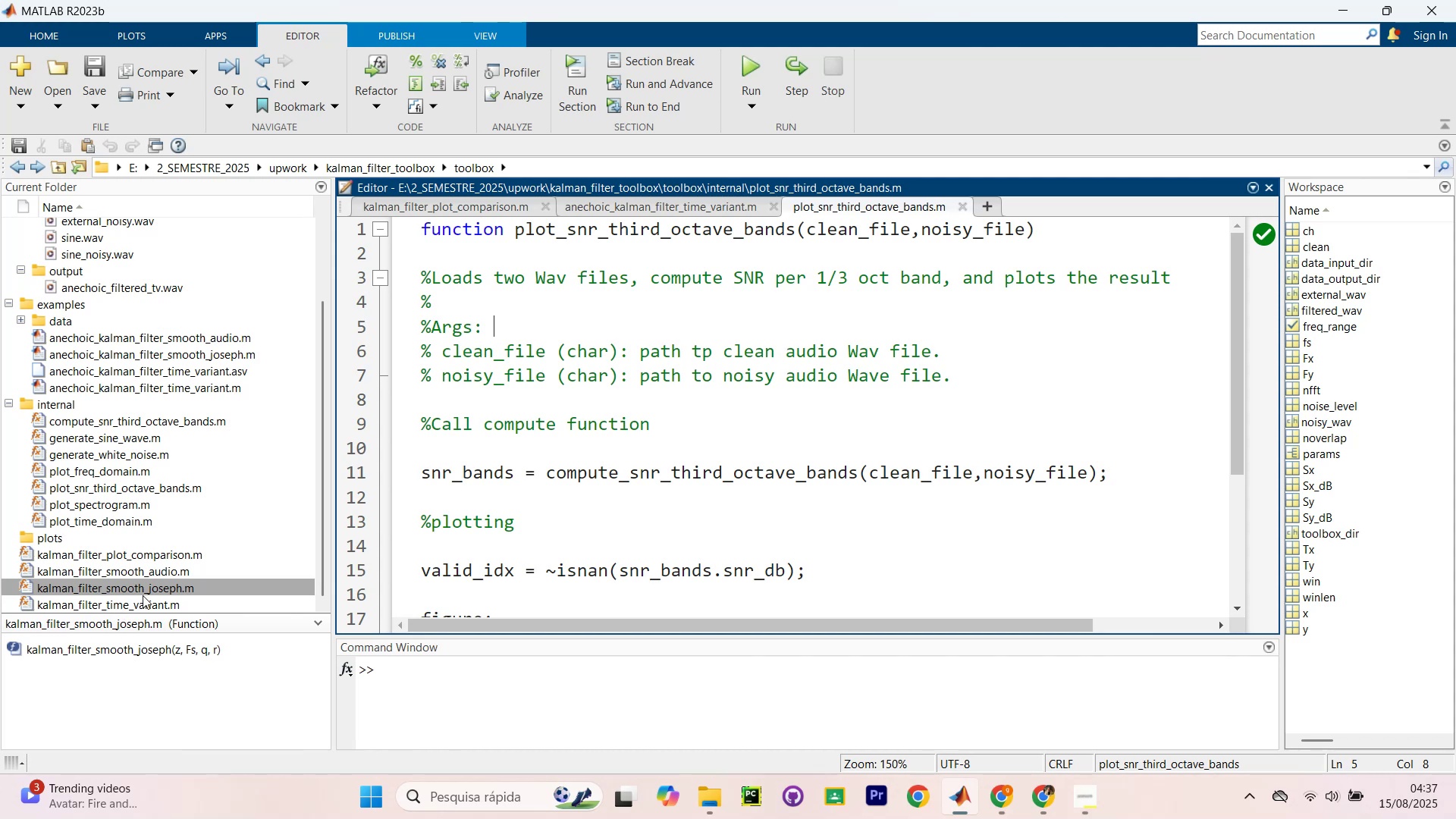 
left_click([107, 602])
 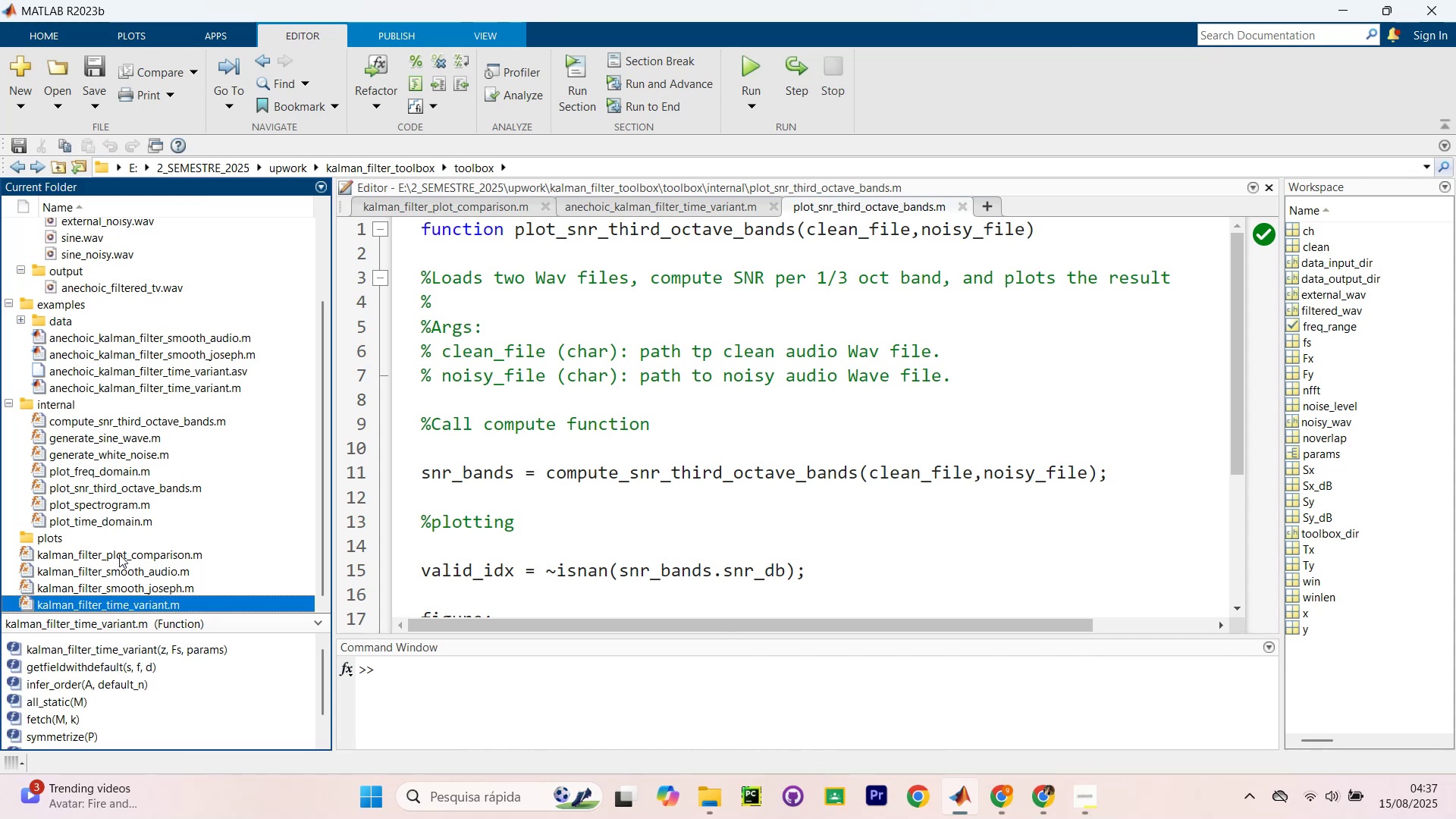 
left_click([119, 554])
 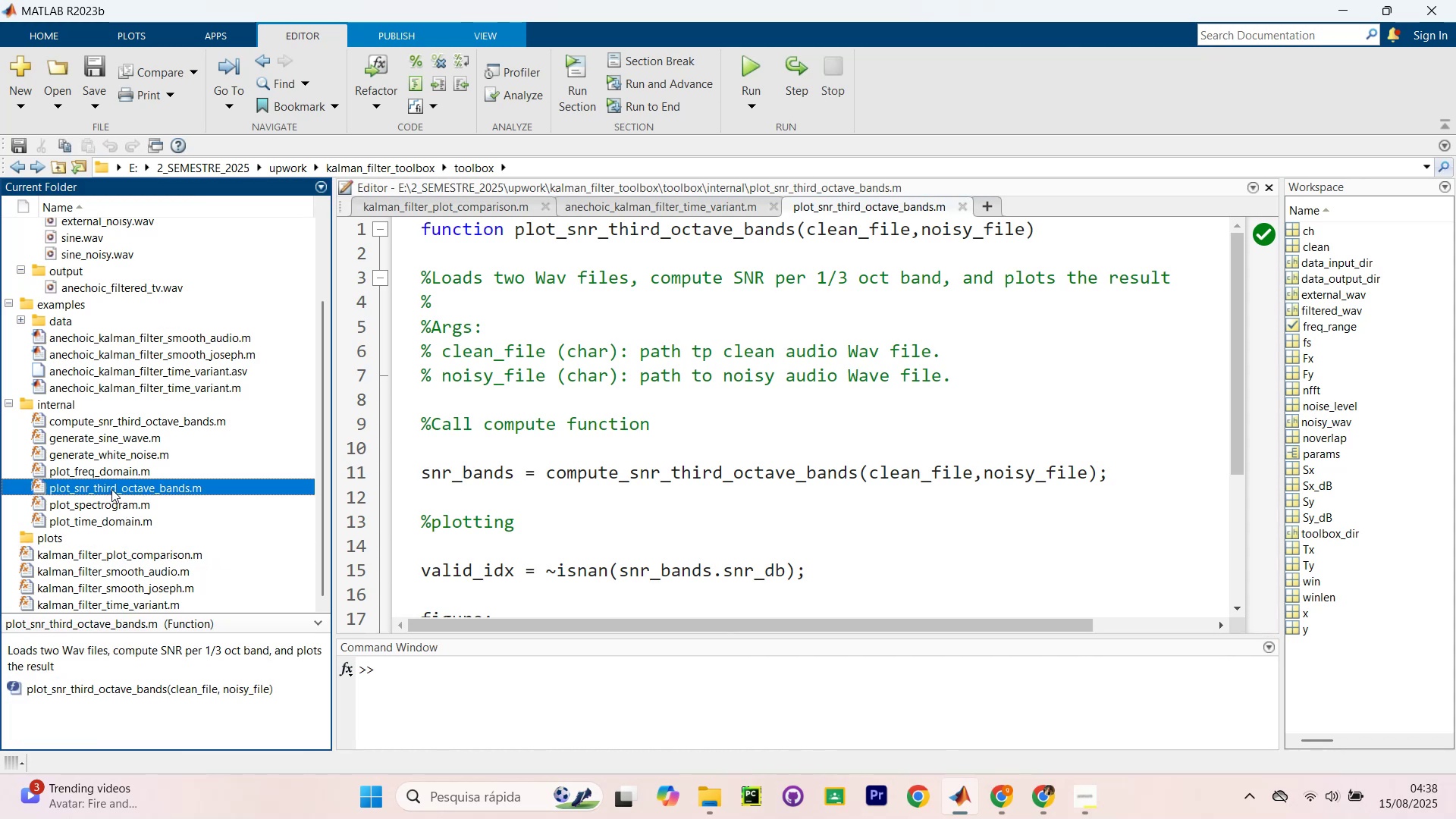 
wait(7.12)
 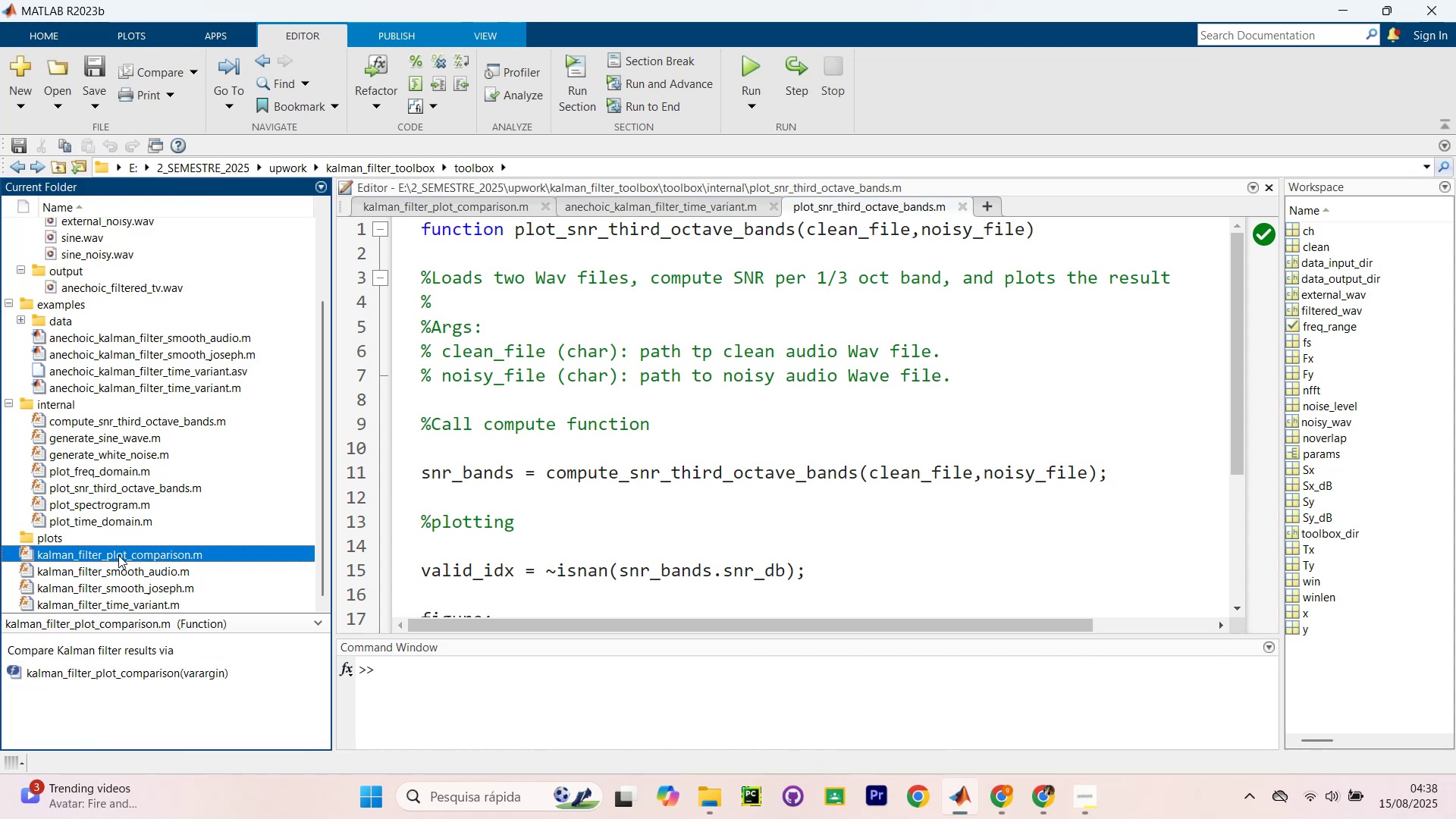 
left_click([135, 391])
 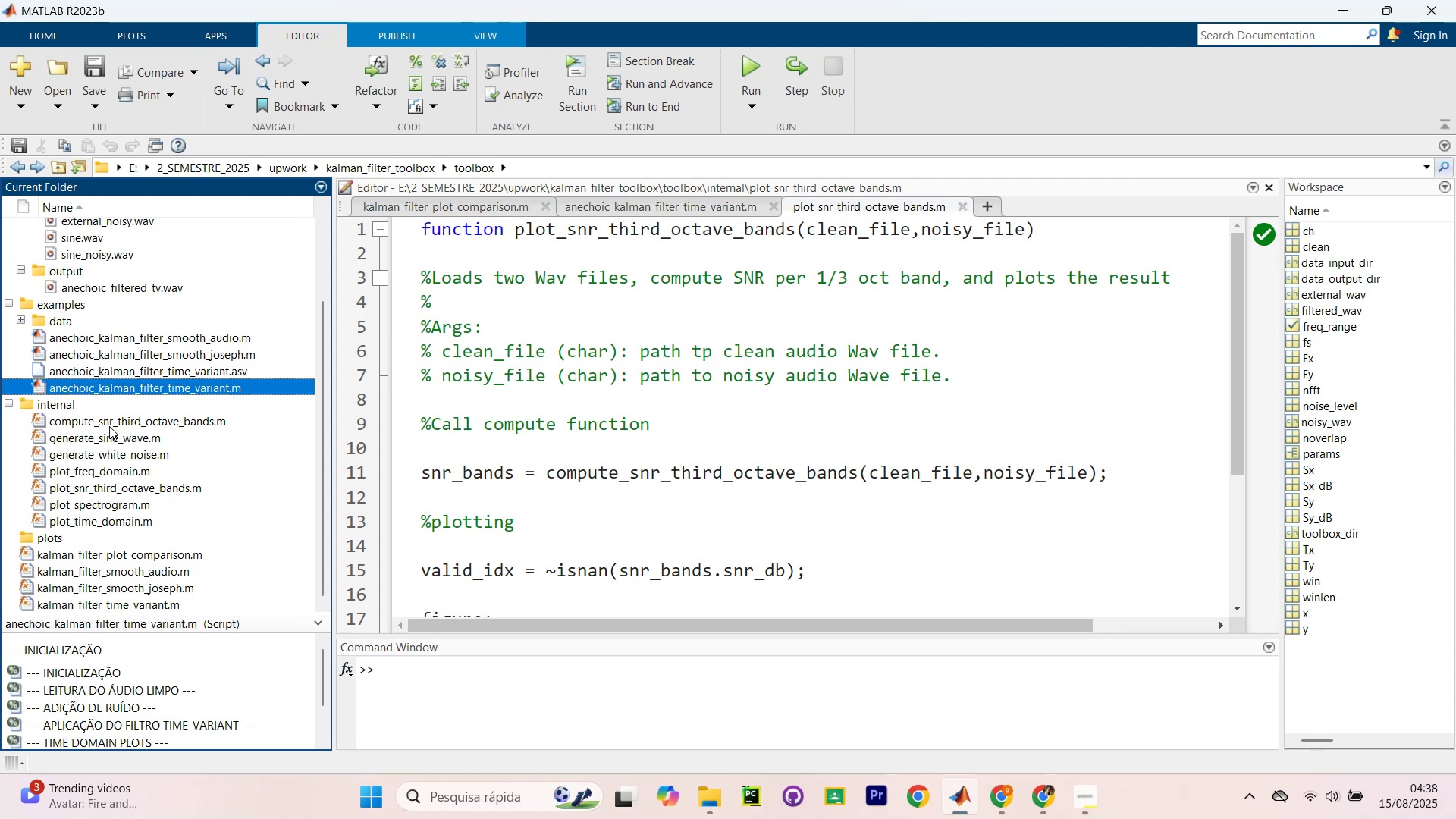 
left_click([118, 348])
 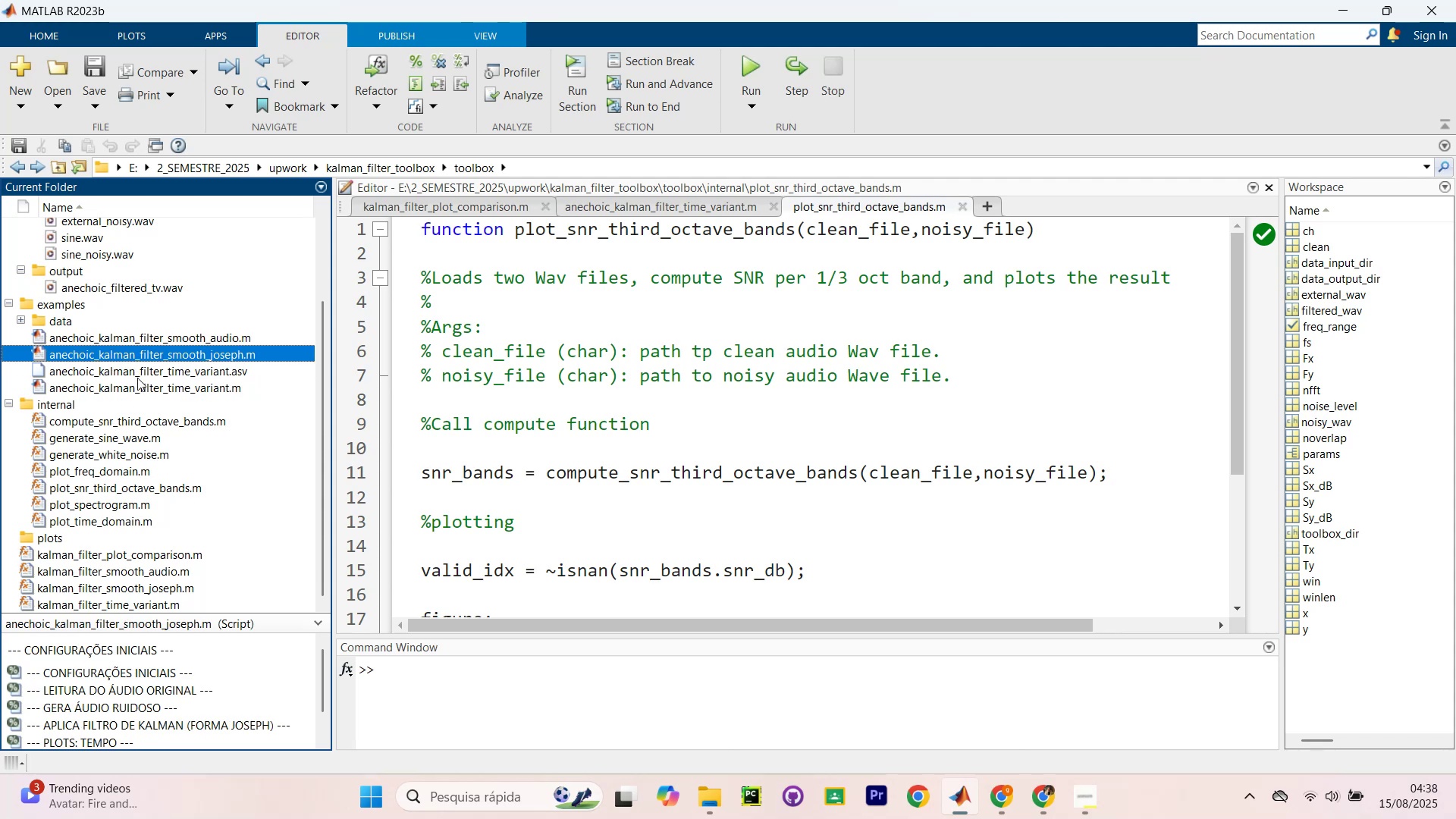 
double_click([142, 389])
 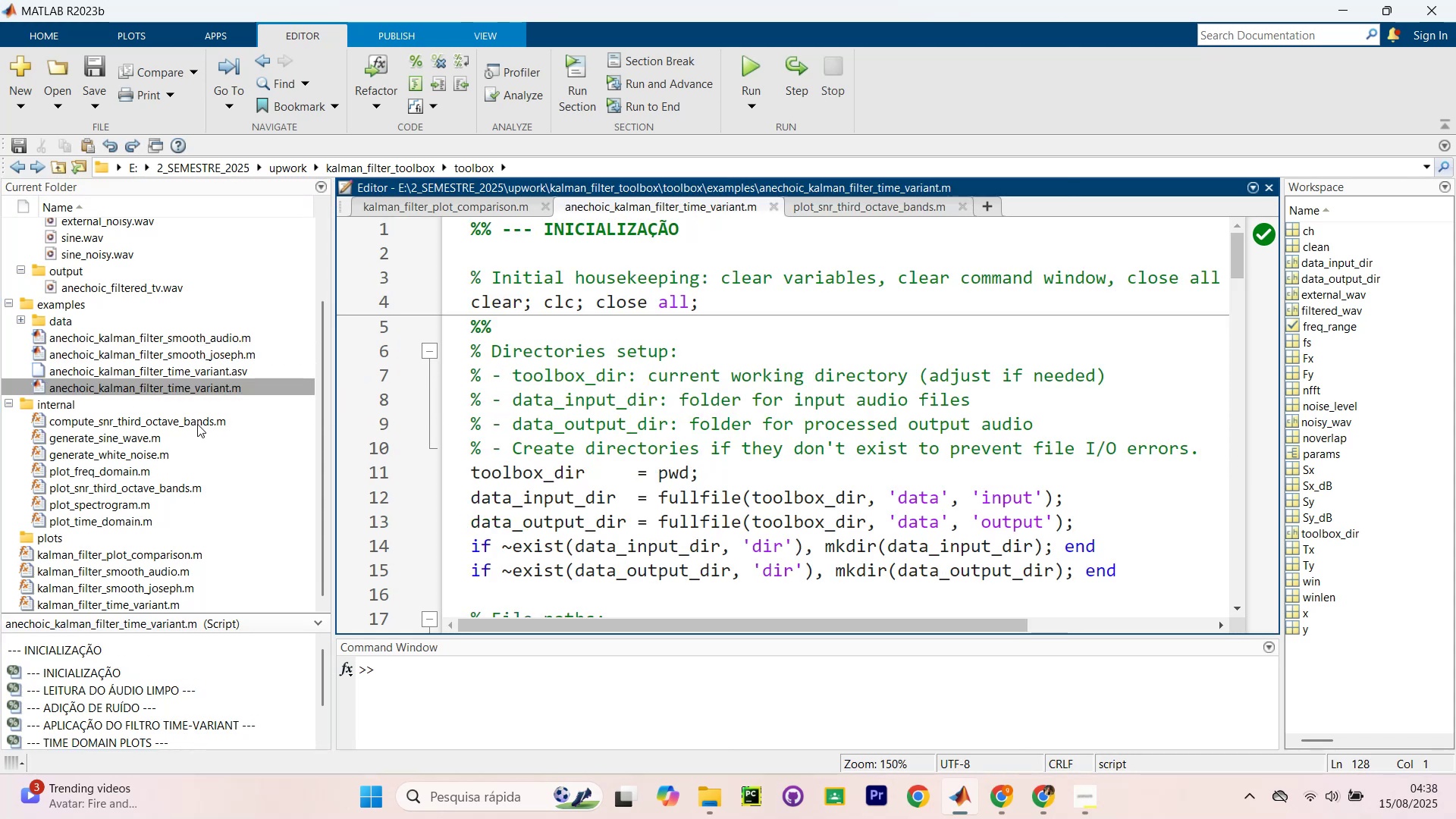 
scroll: coordinate [125, 587], scroll_direction: down, amount: 40.0
 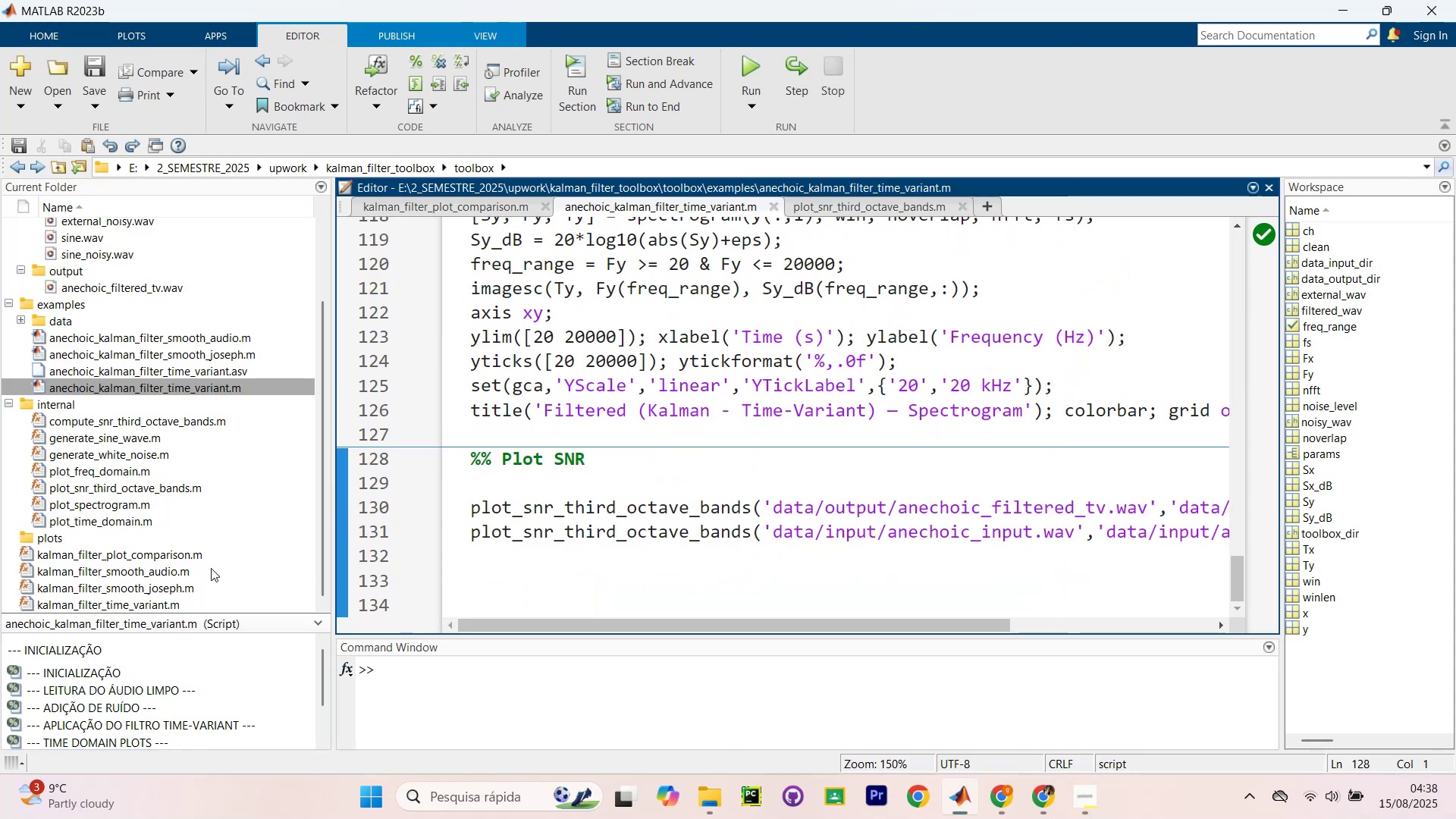 
scroll: coordinate [503, 504], scroll_direction: up, amount: 16.0
 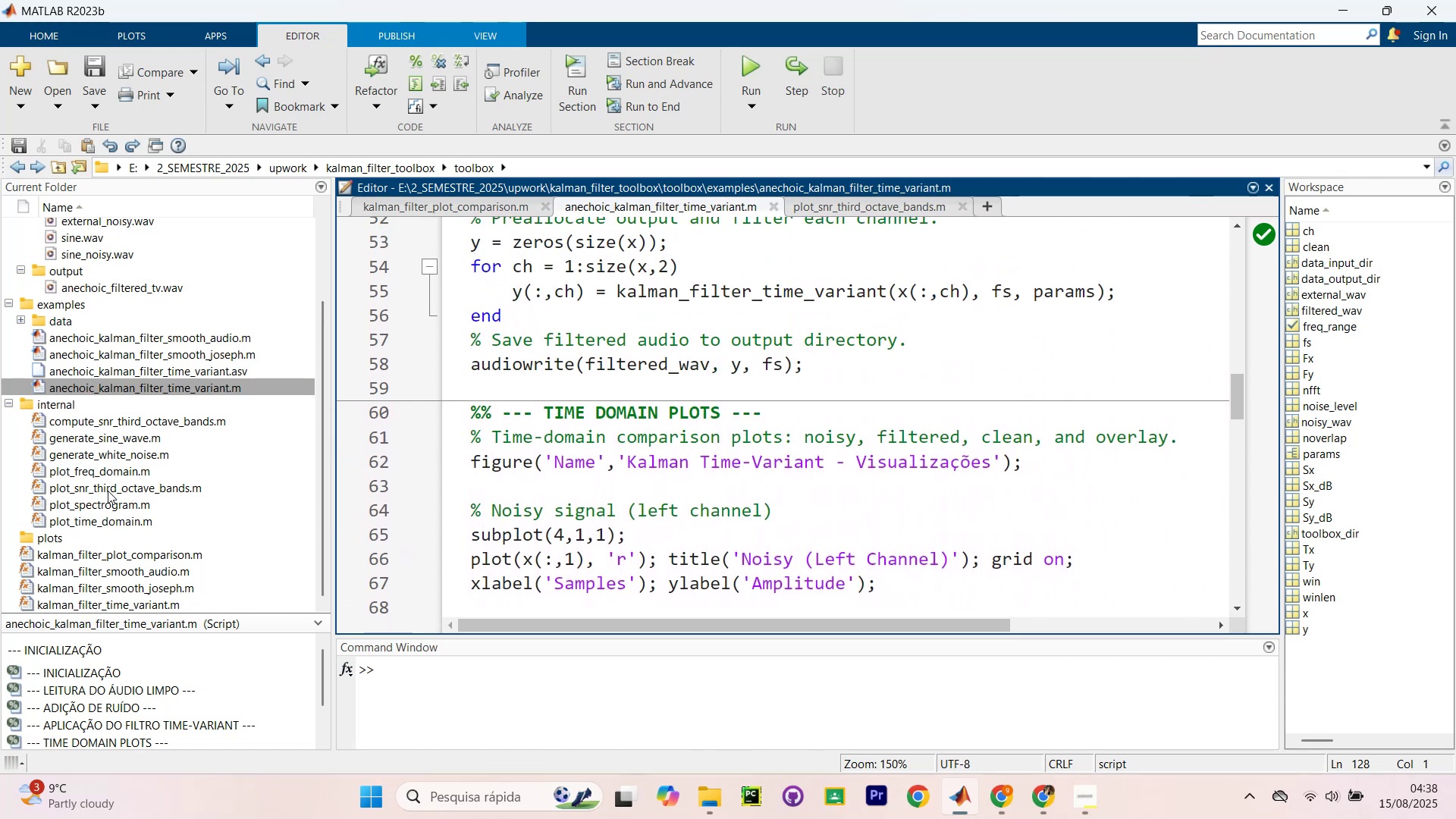 
scroll: coordinate [98, 513], scroll_direction: down, amount: 1.0
 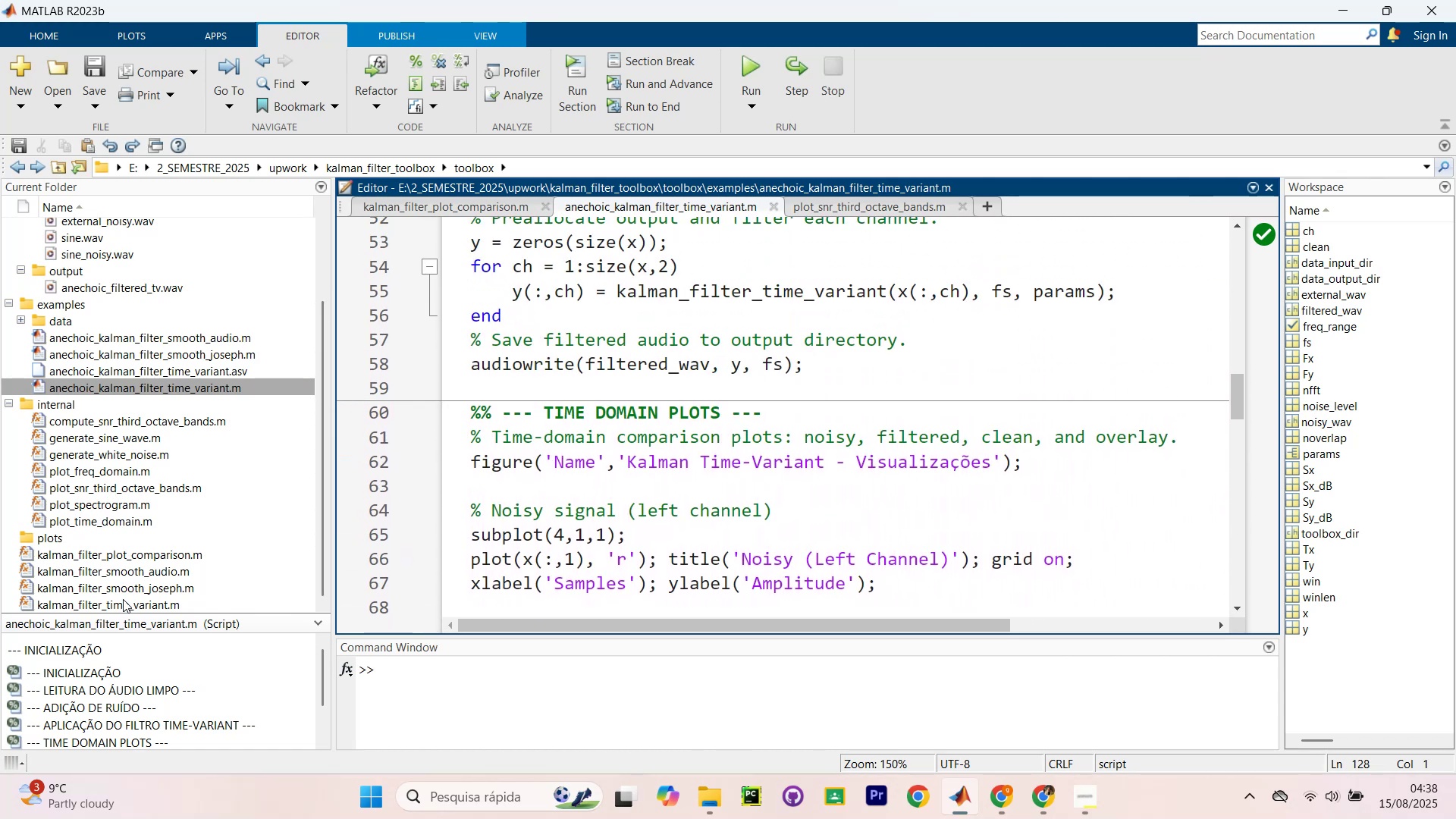 
double_click([122, 597])
 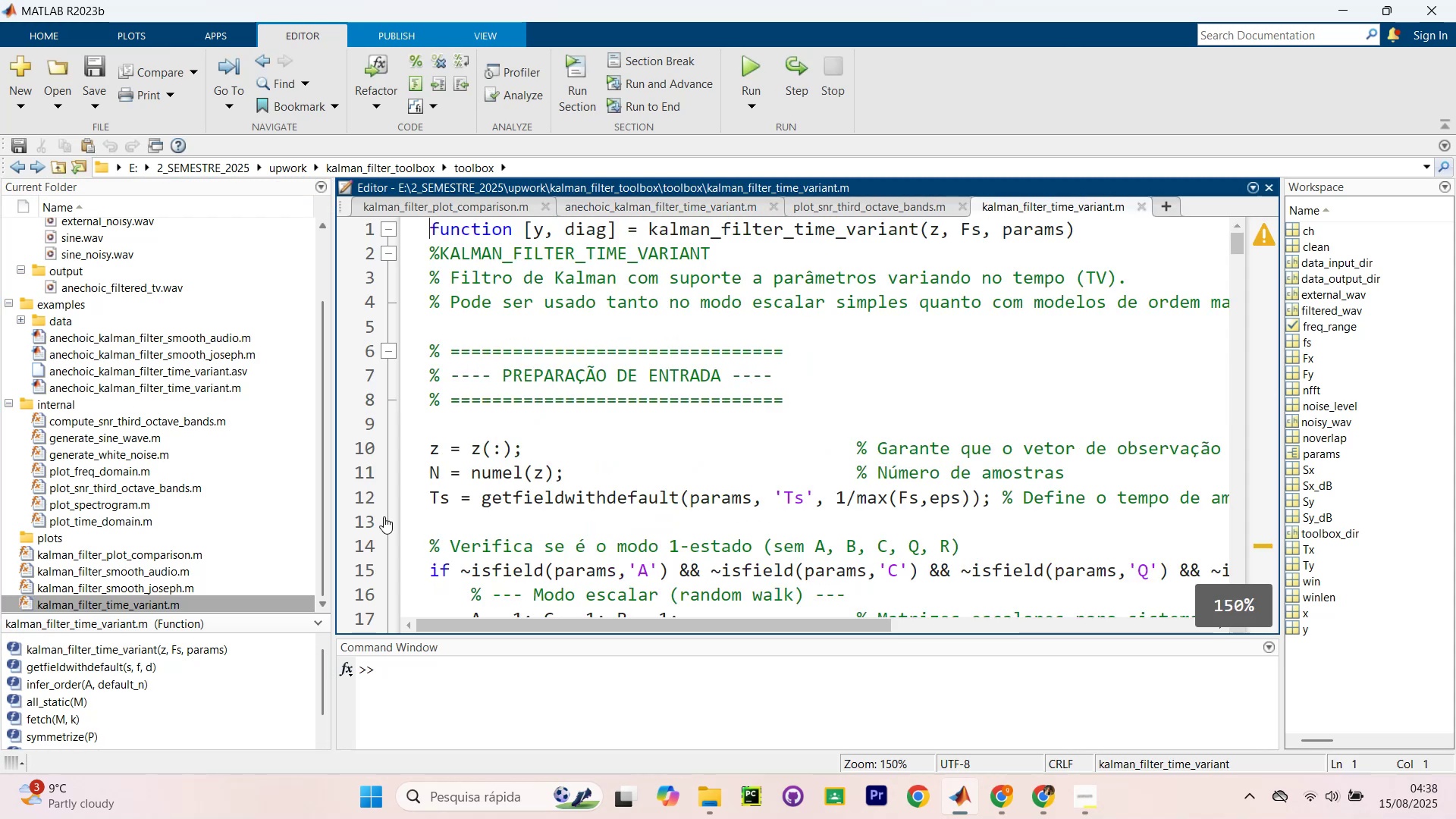 
scroll: coordinate [645, 473], scroll_direction: down, amount: 81.0
 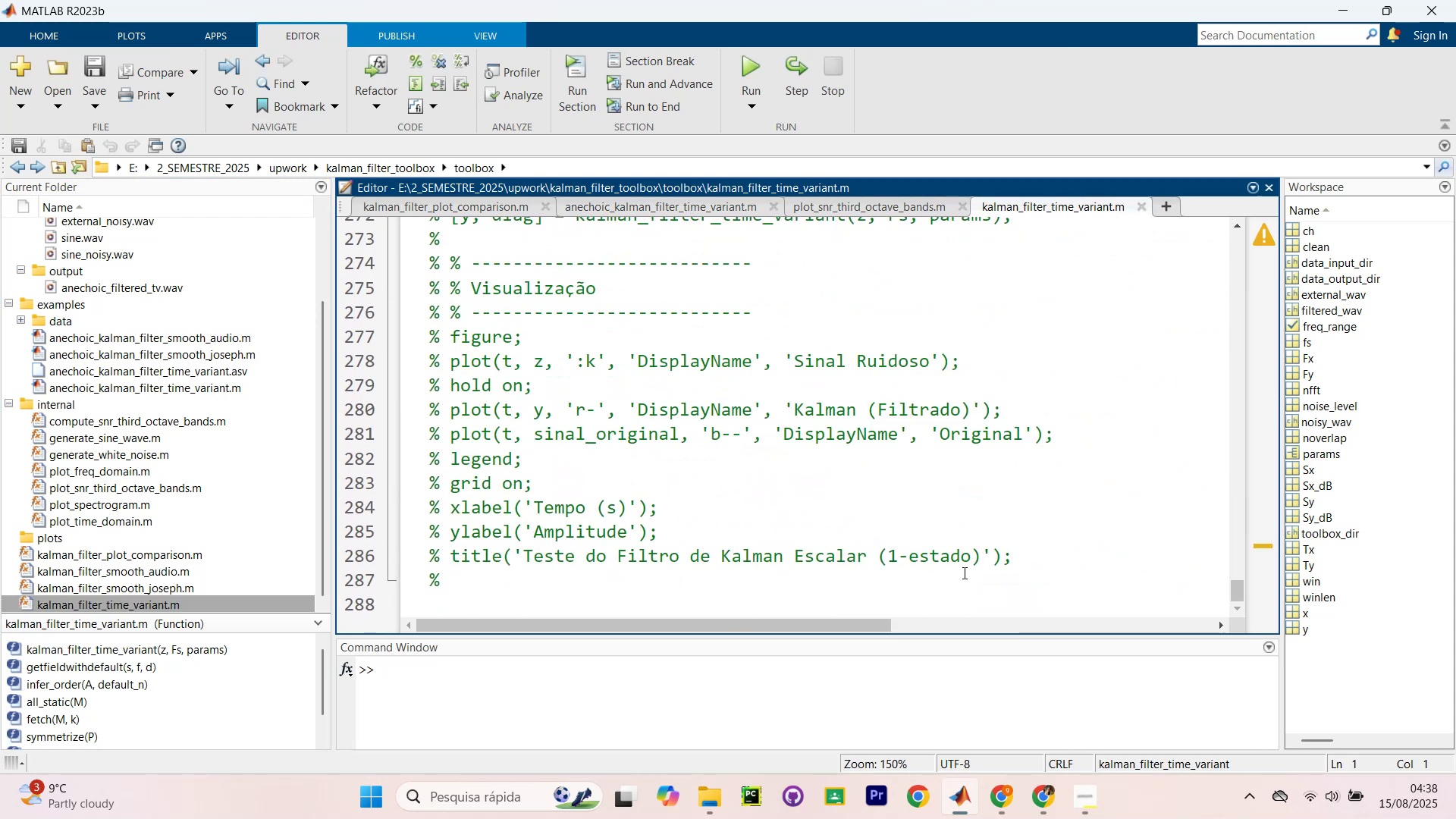 
left_click_drag(start_coordinate=[1031, 557], to_coordinate=[409, 336])
 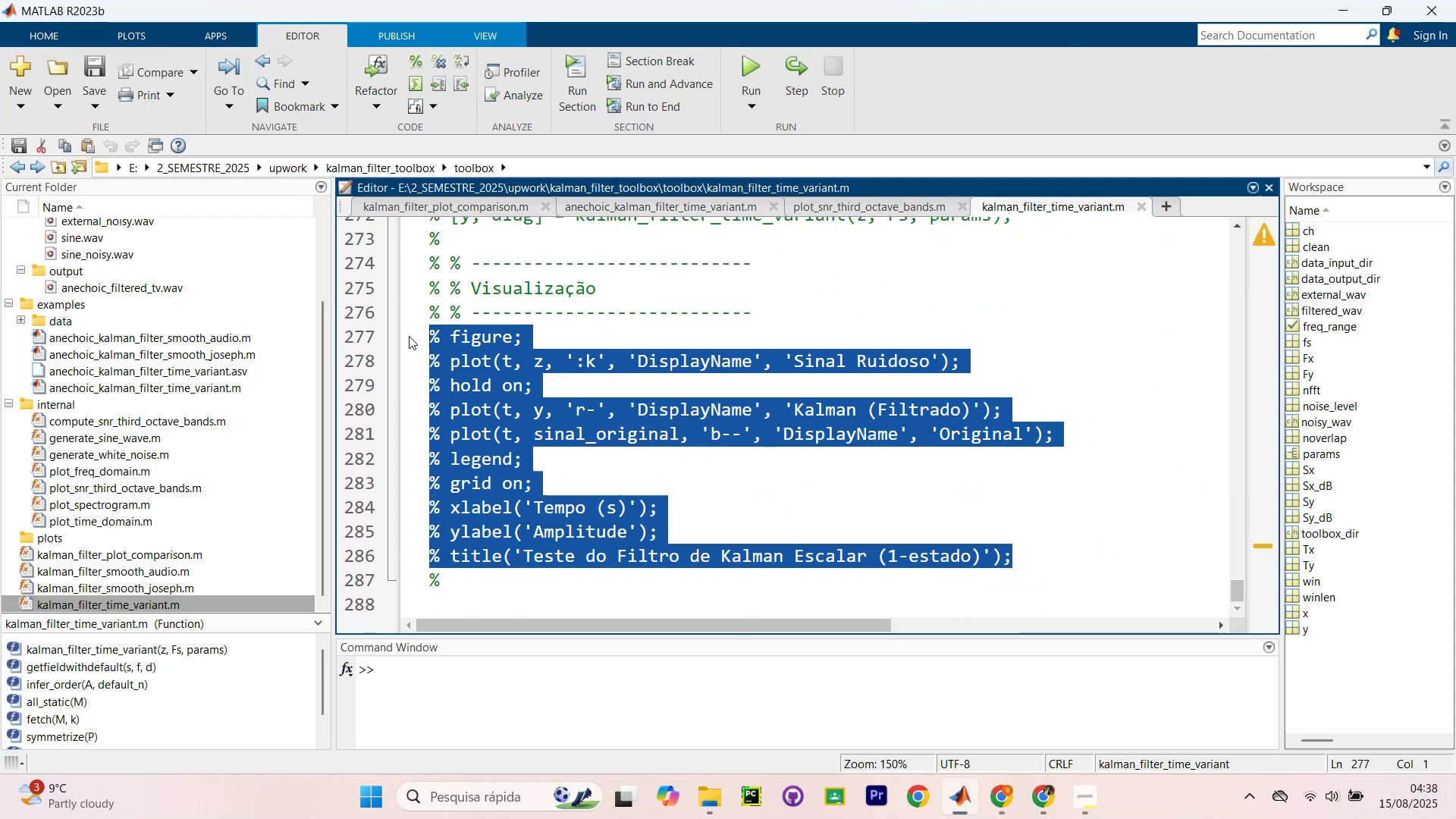 
key(Control+C)
 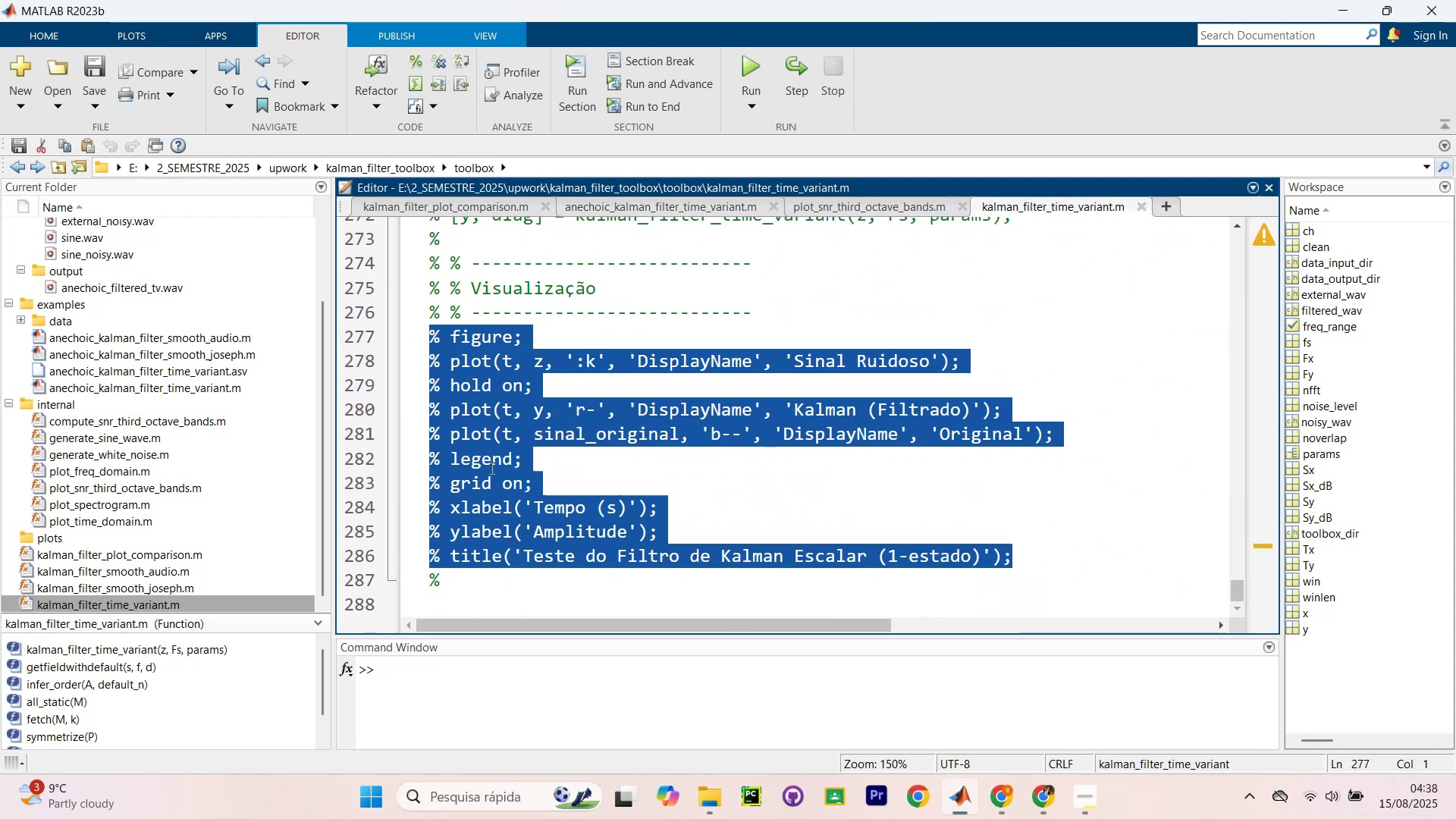 
key(Control+C)
 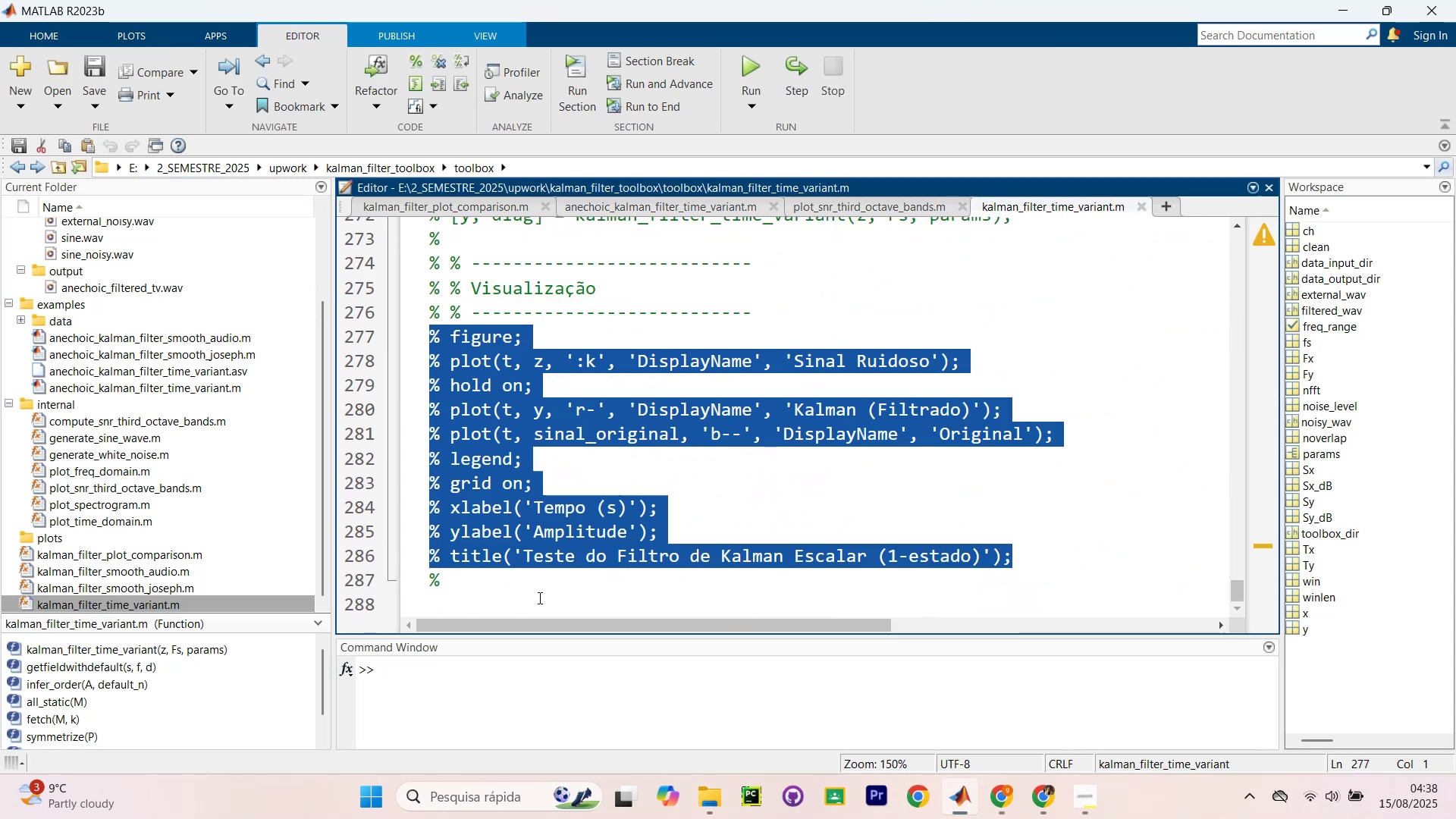 
key(Control+C)
 